 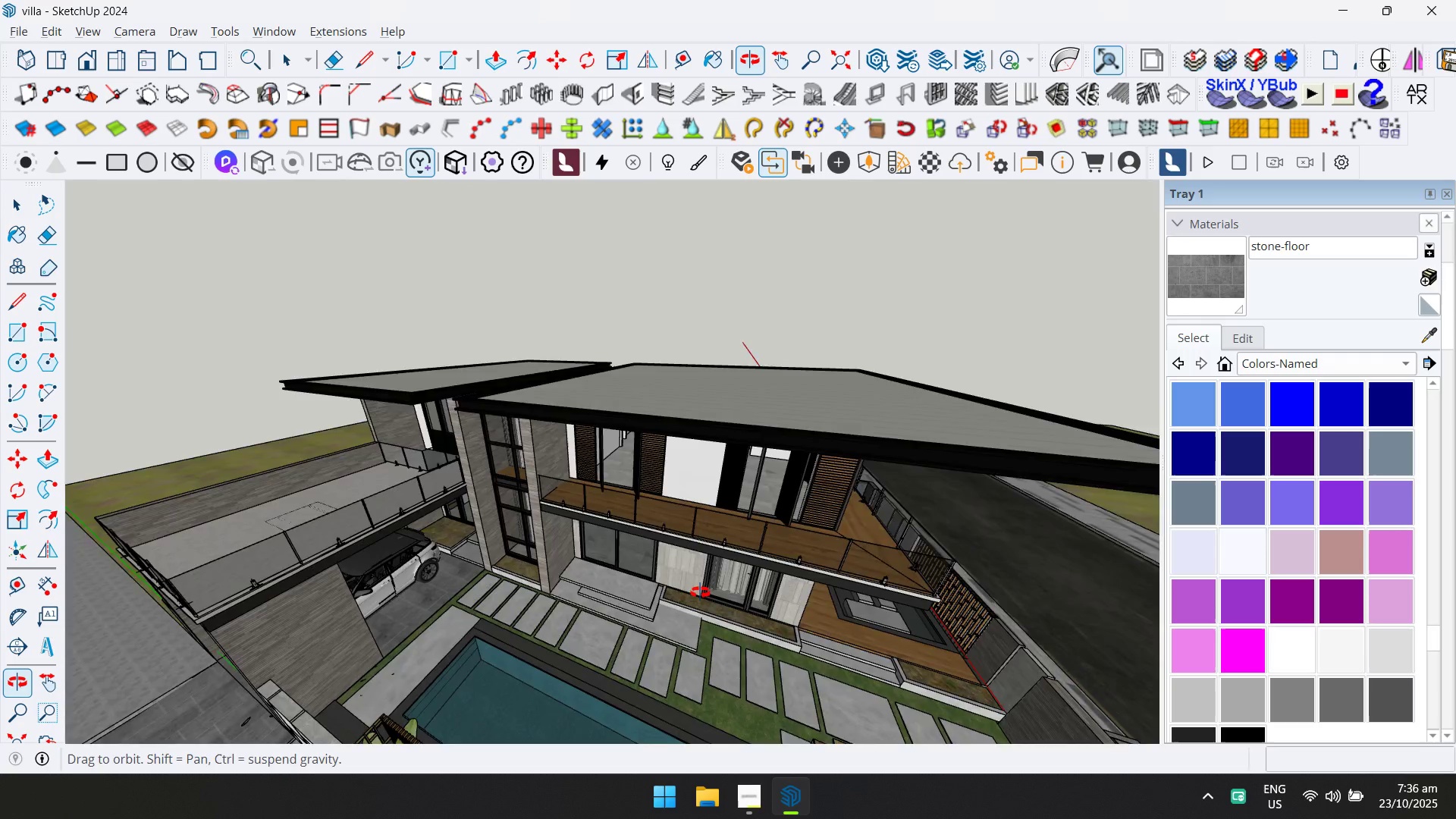 
scroll: coordinate [679, 369], scroll_direction: up, amount: 16.0
 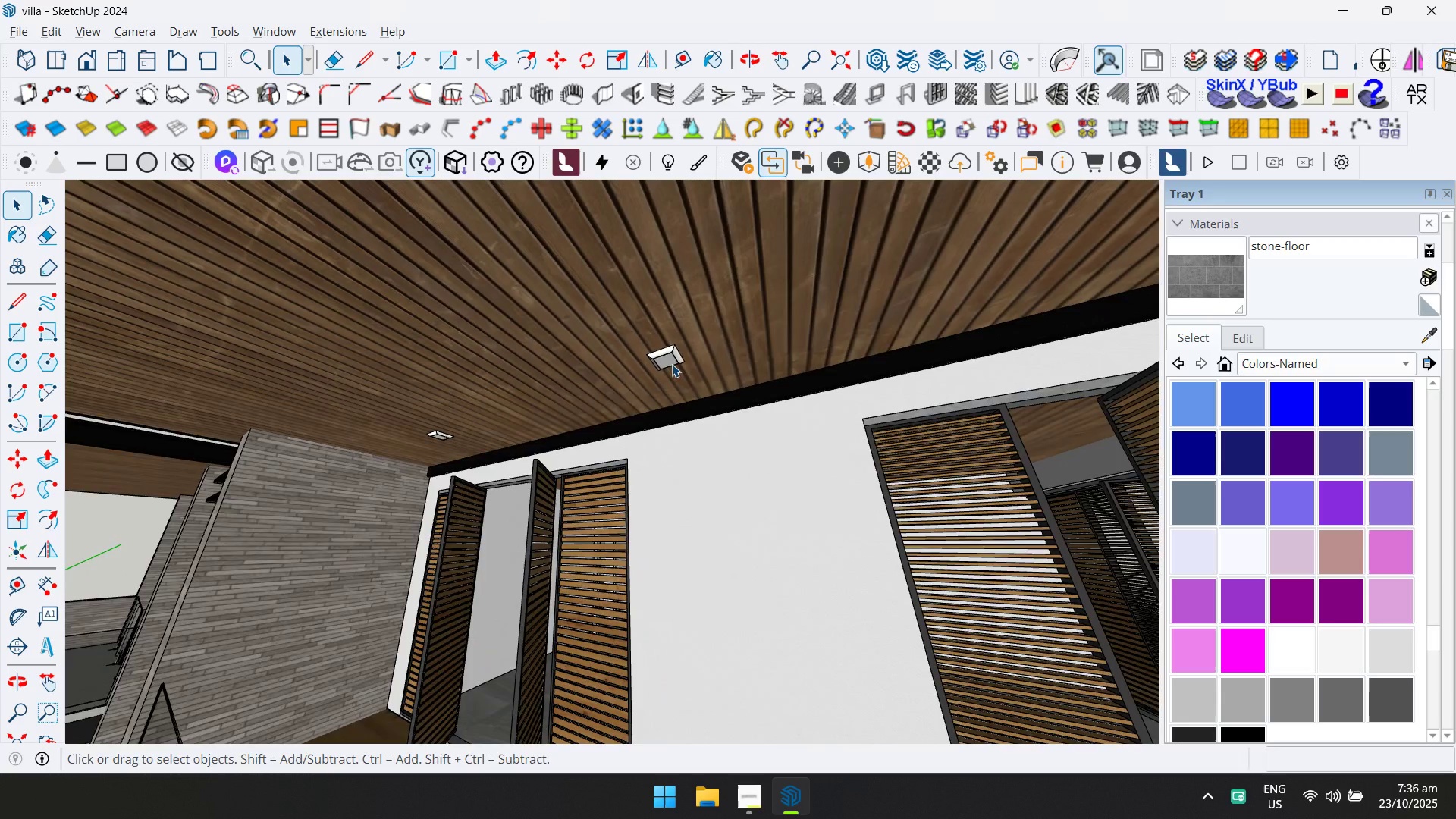 
double_click([672, 364])
 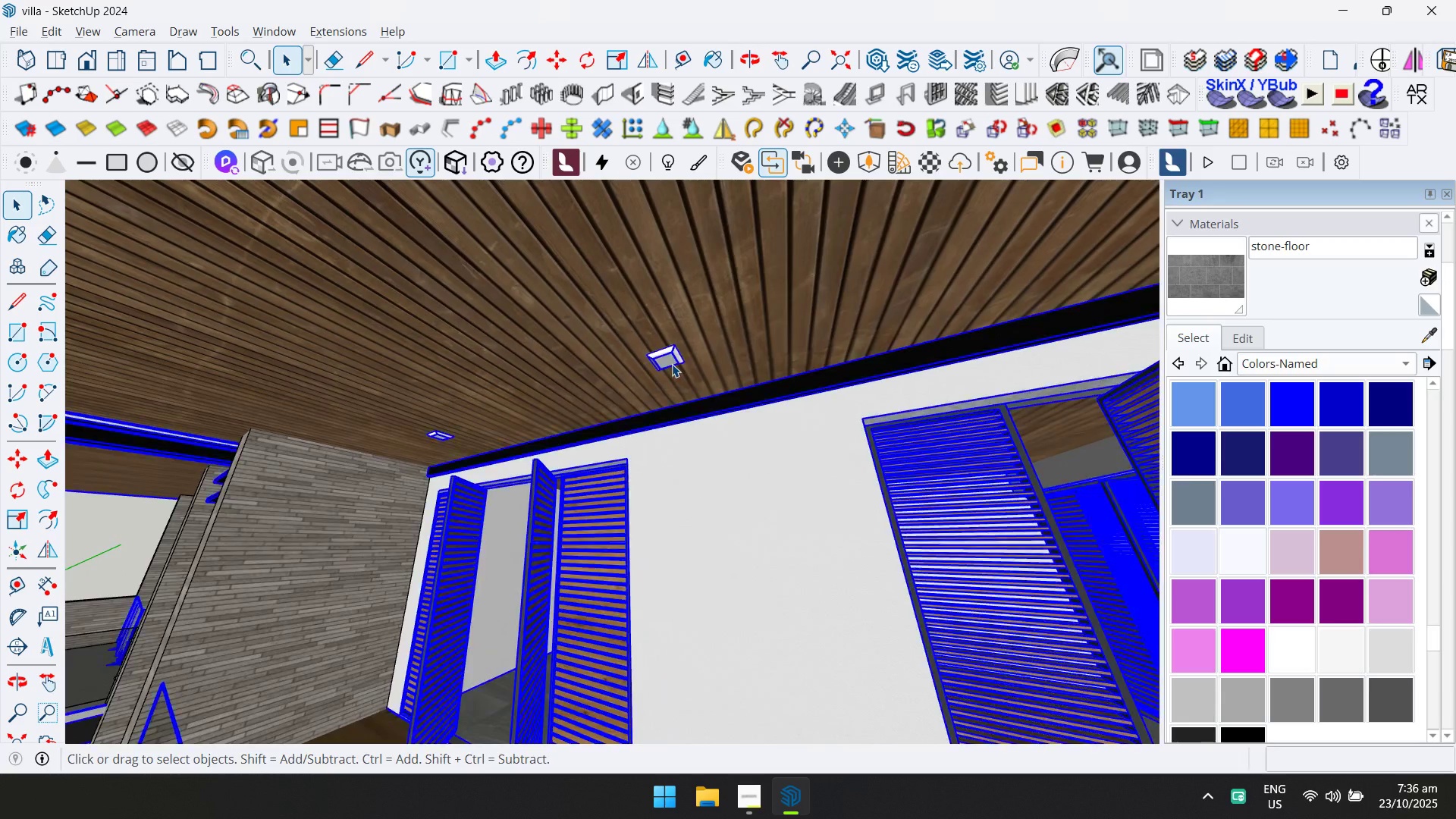 
triple_click([672, 364])
 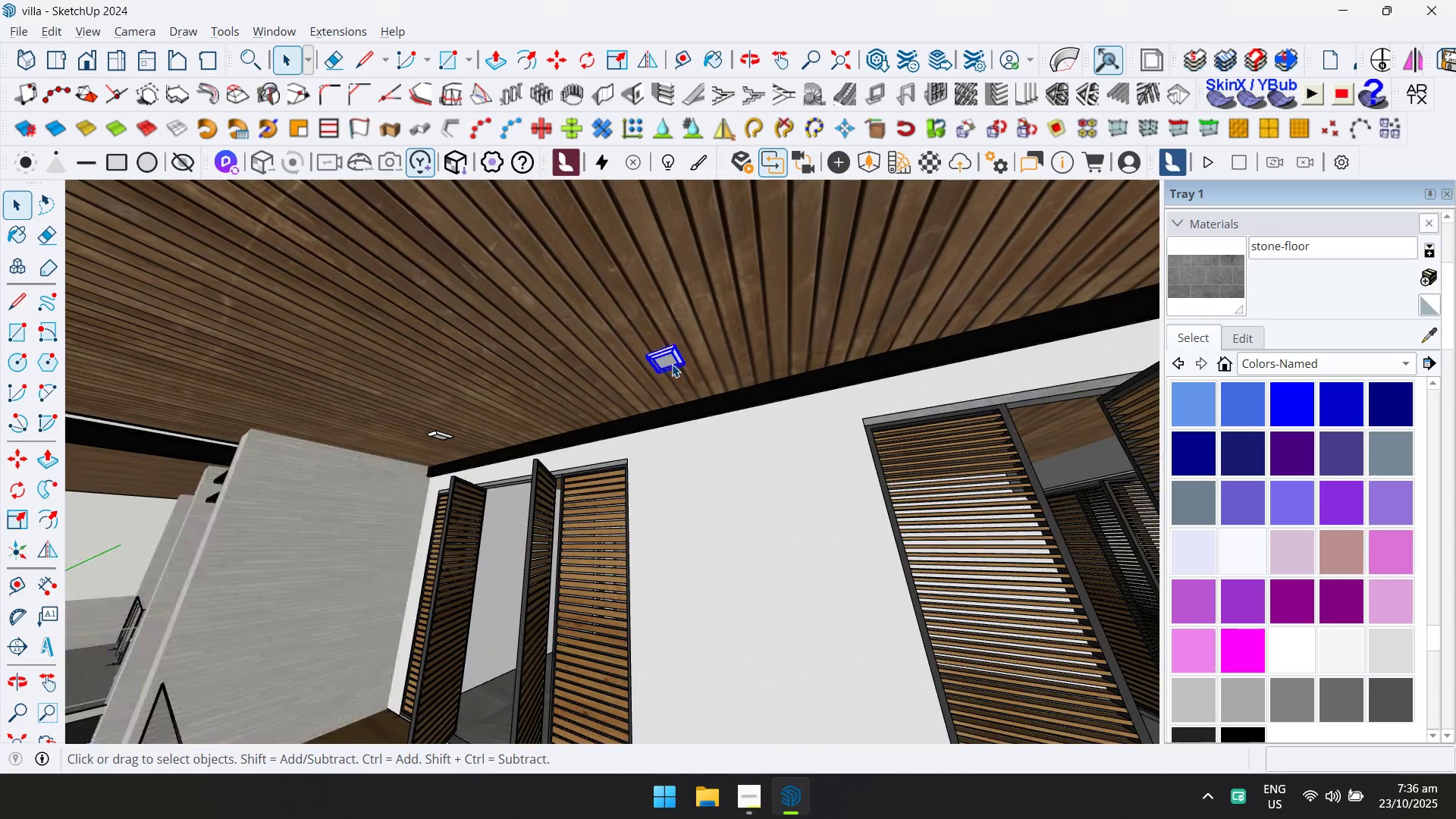 
scroll: coordinate [672, 364], scroll_direction: up, amount: 5.0
 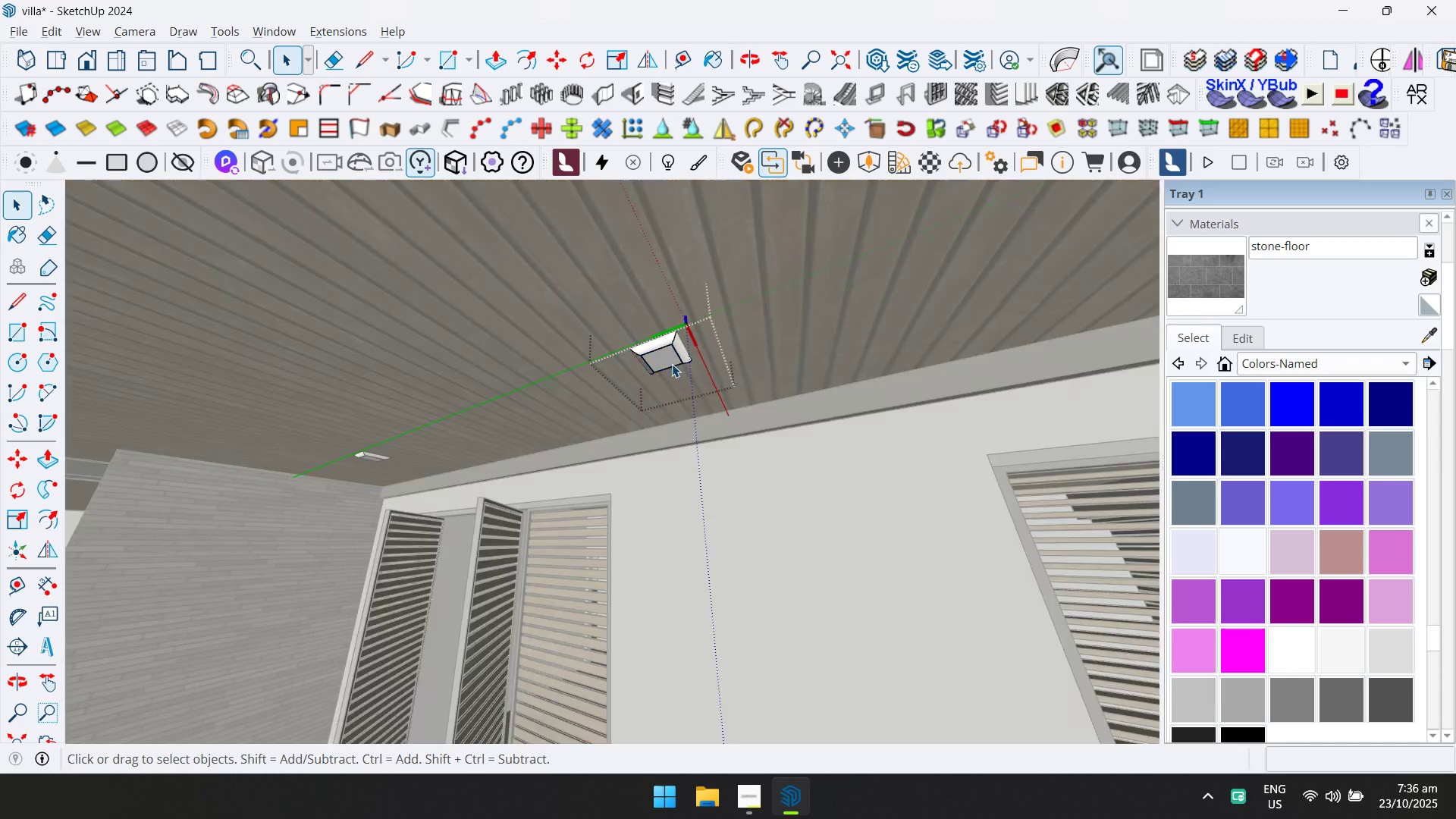 
double_click([672, 364])
 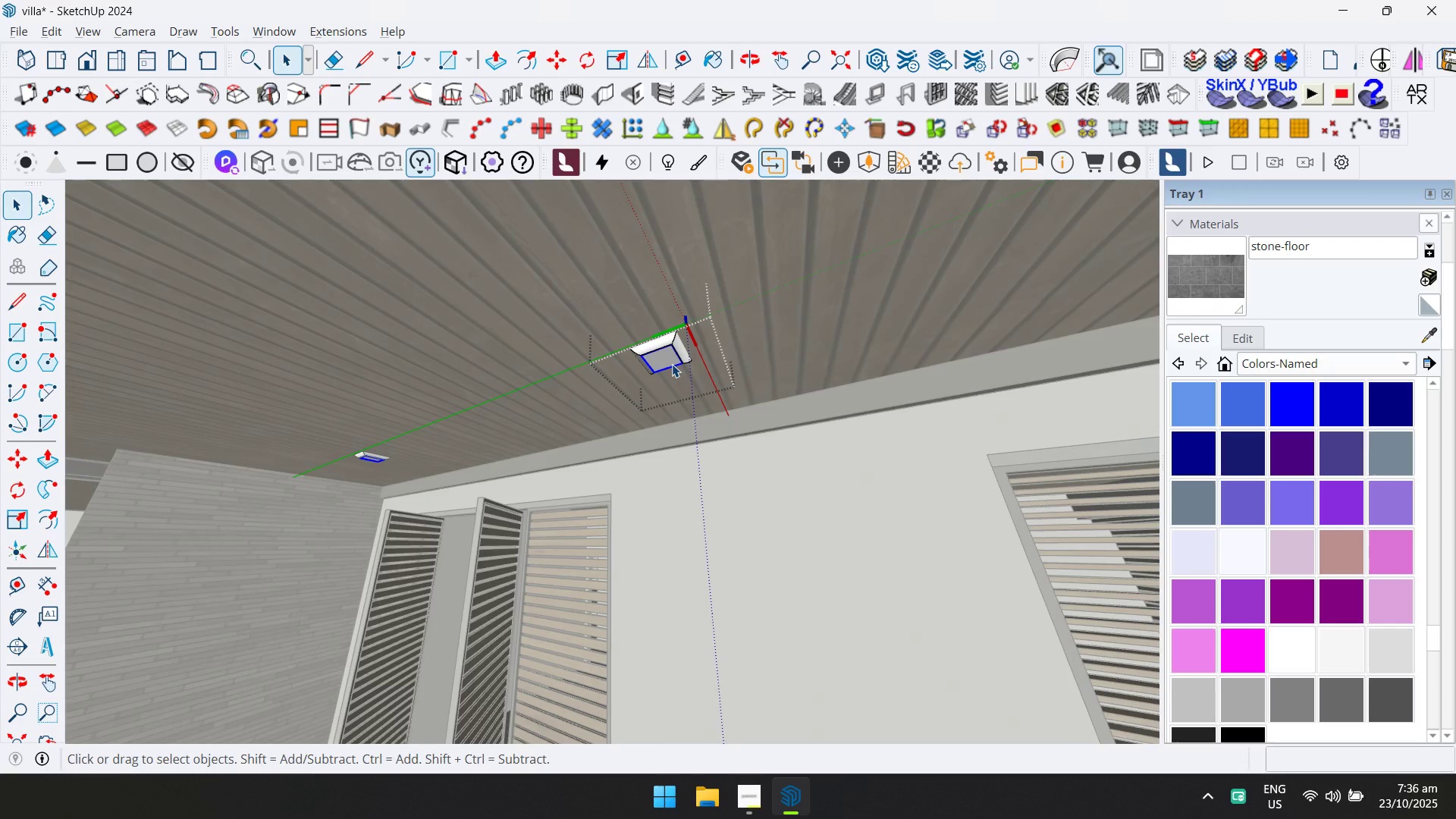 
double_click([672, 364])
 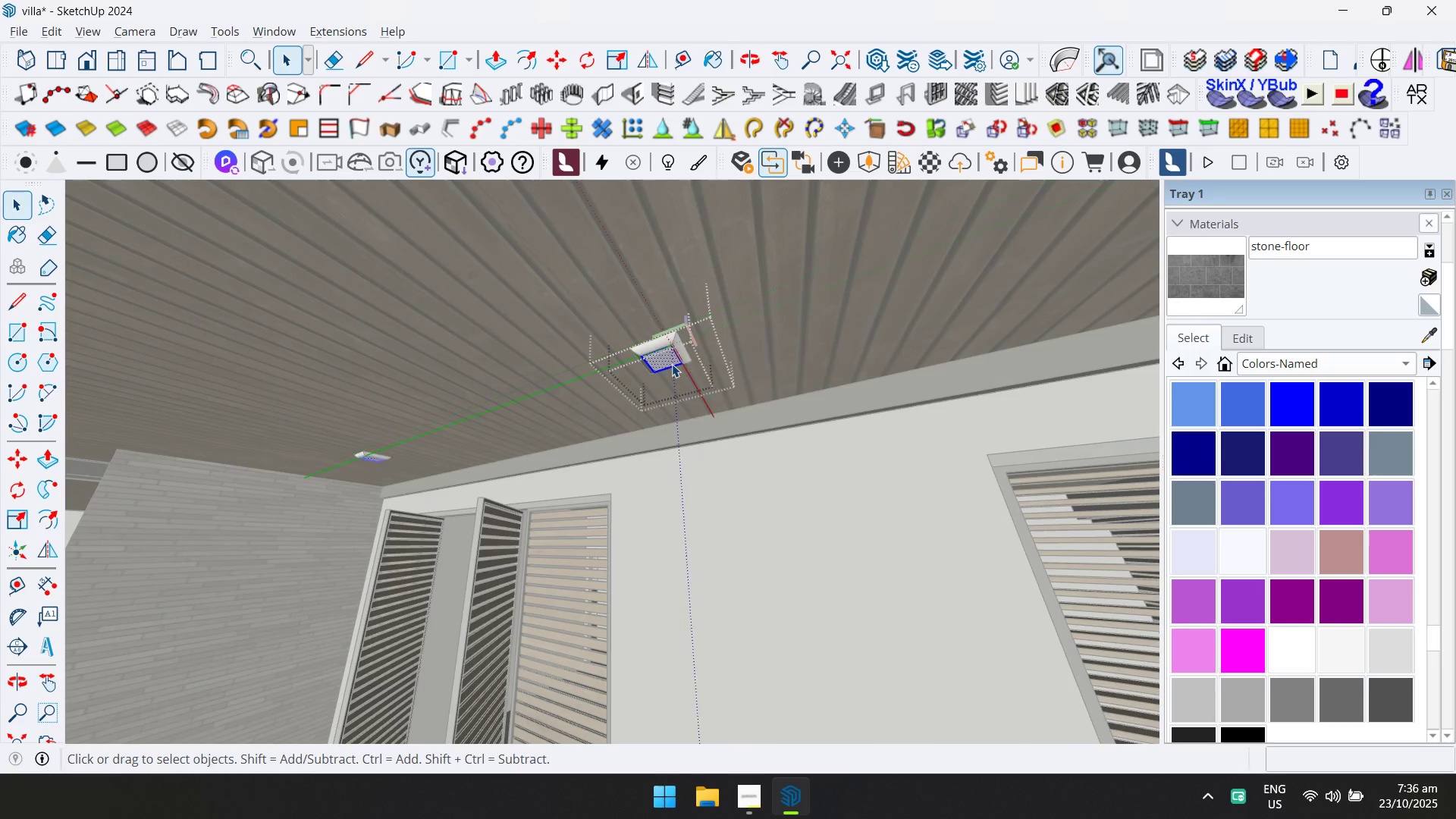 
triple_click([672, 364])
 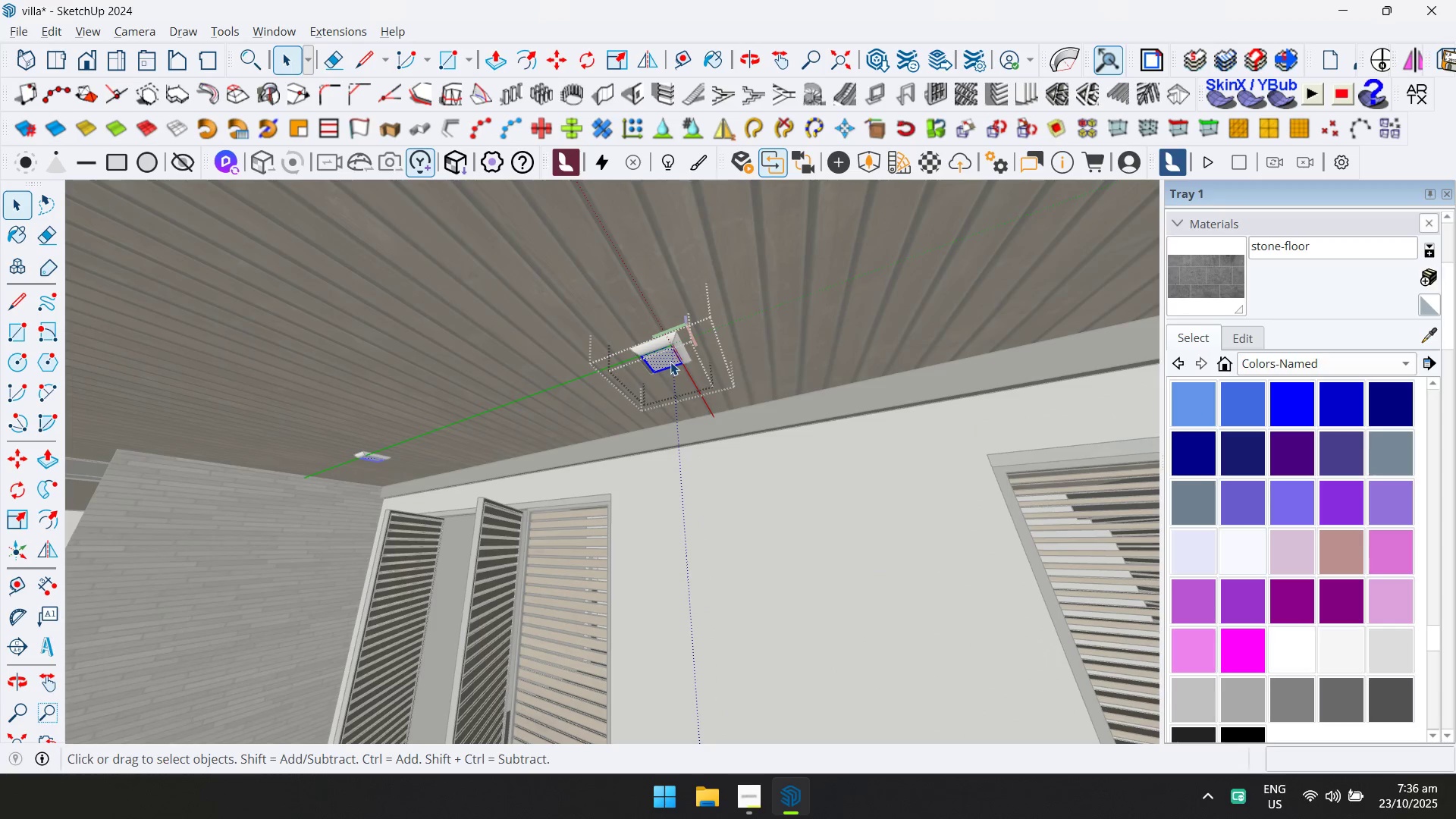 
key(L)
 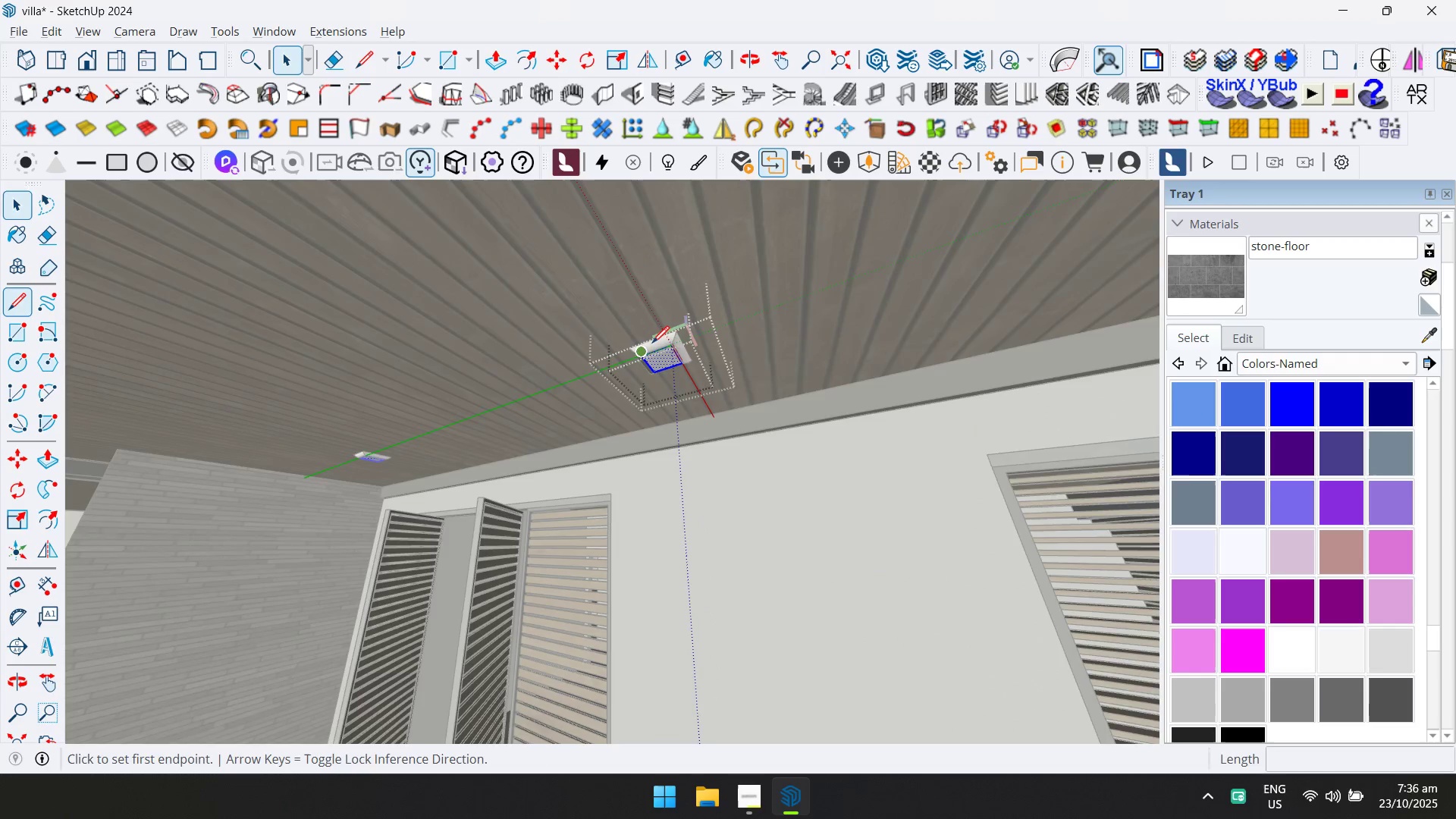 
scroll: coordinate [660, 348], scroll_direction: up, amount: 4.0
 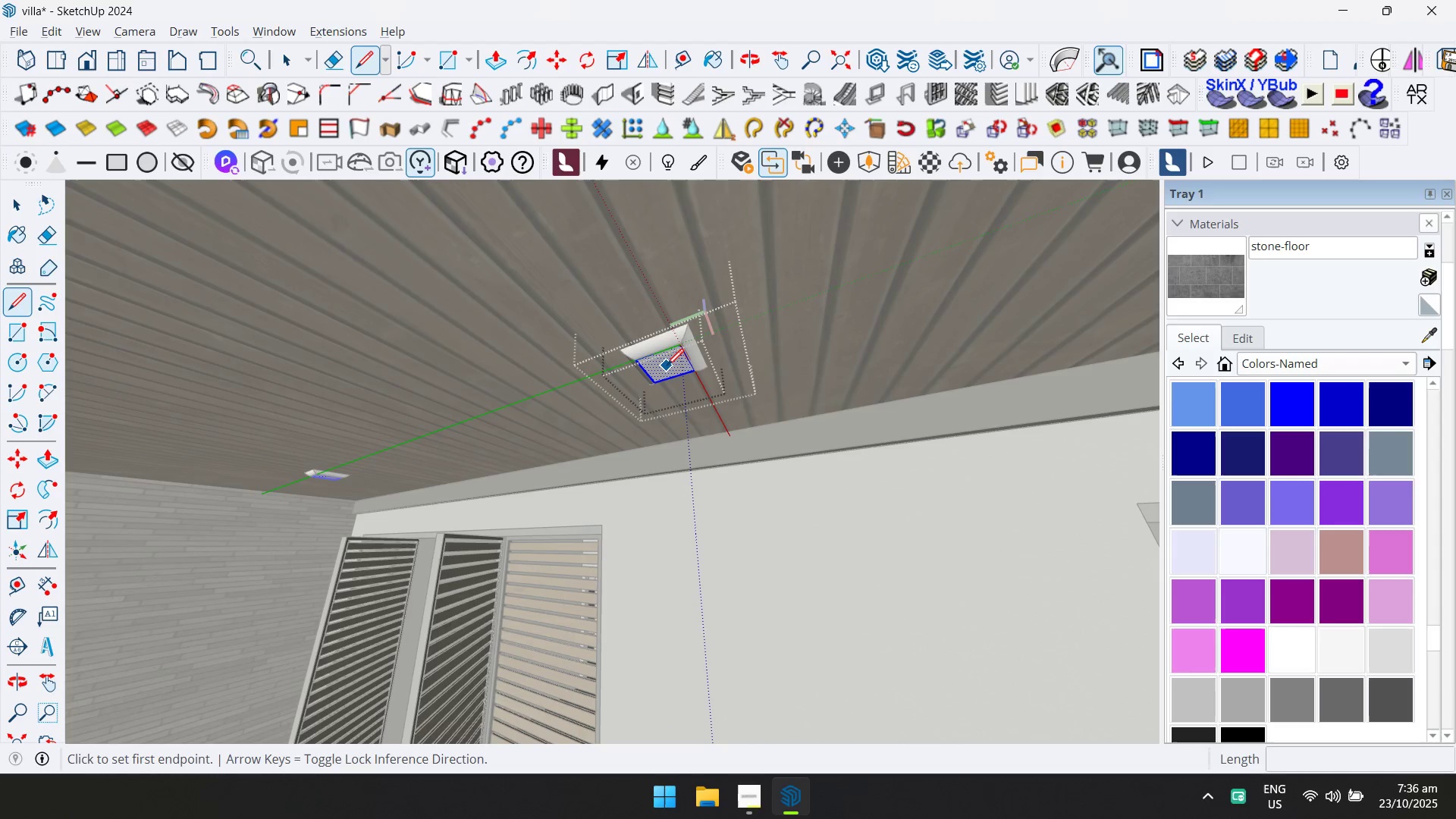 
left_click([667, 366])
 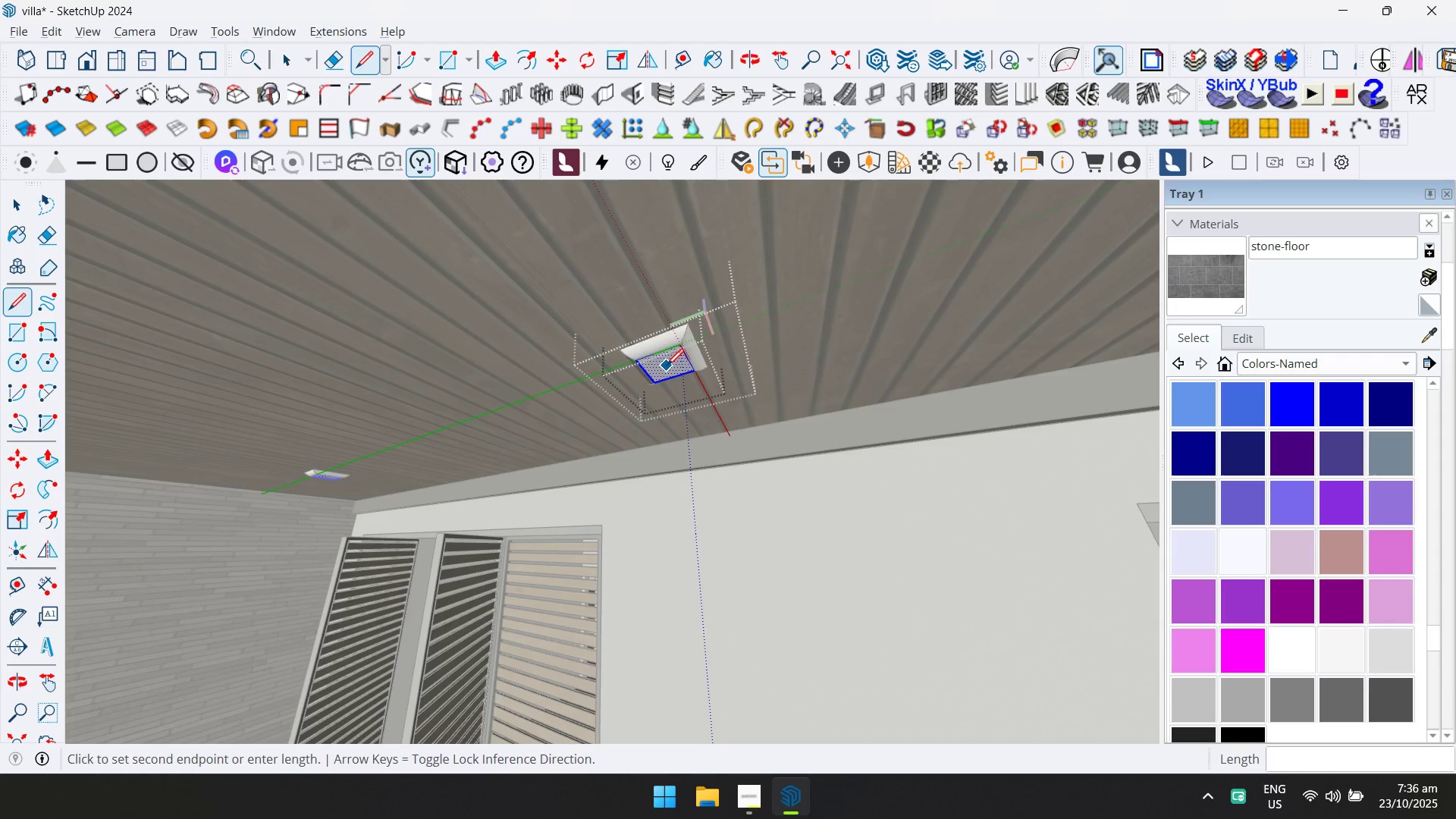 
key(ArrowUp)
 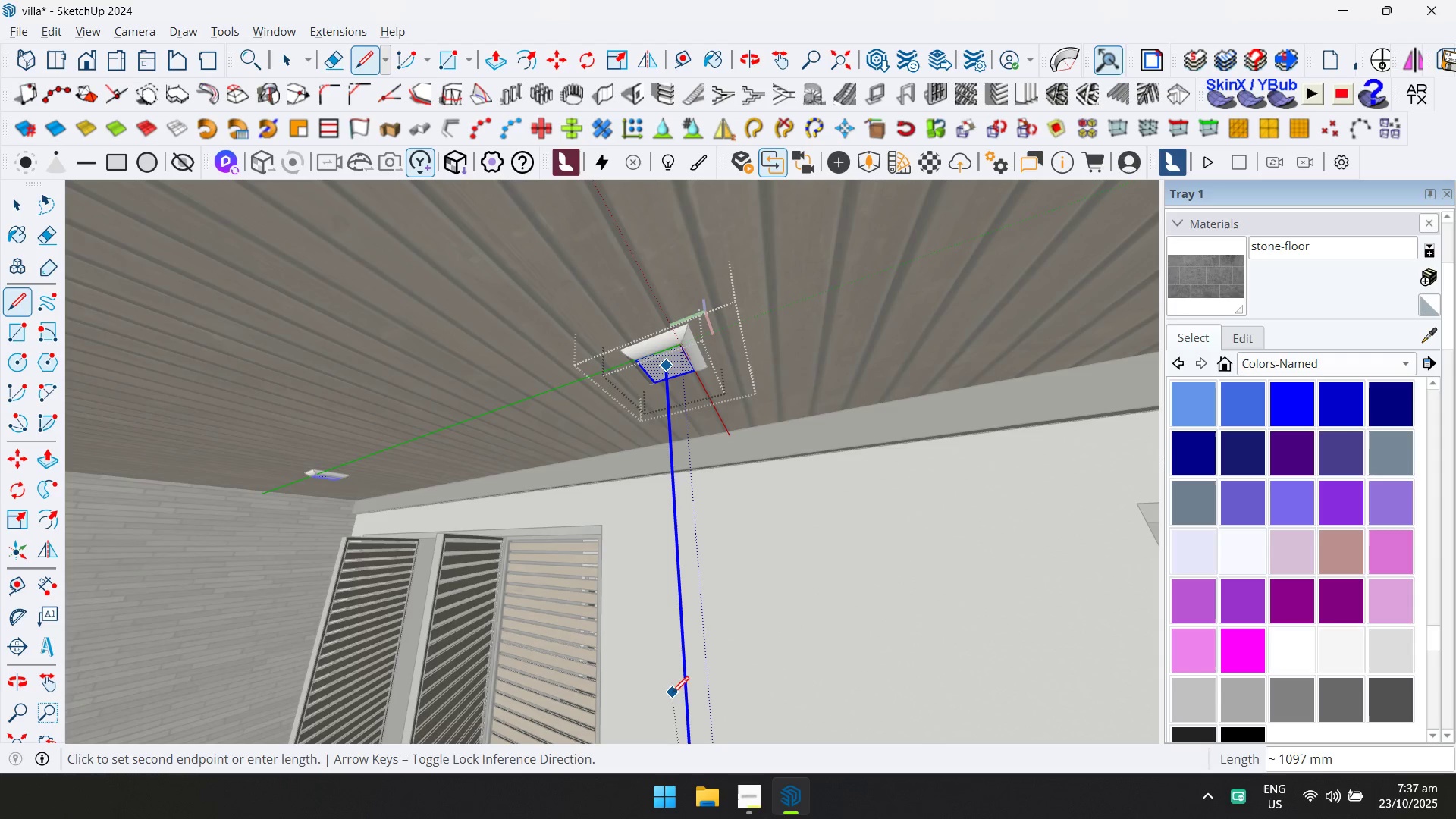 
left_click([675, 677])
 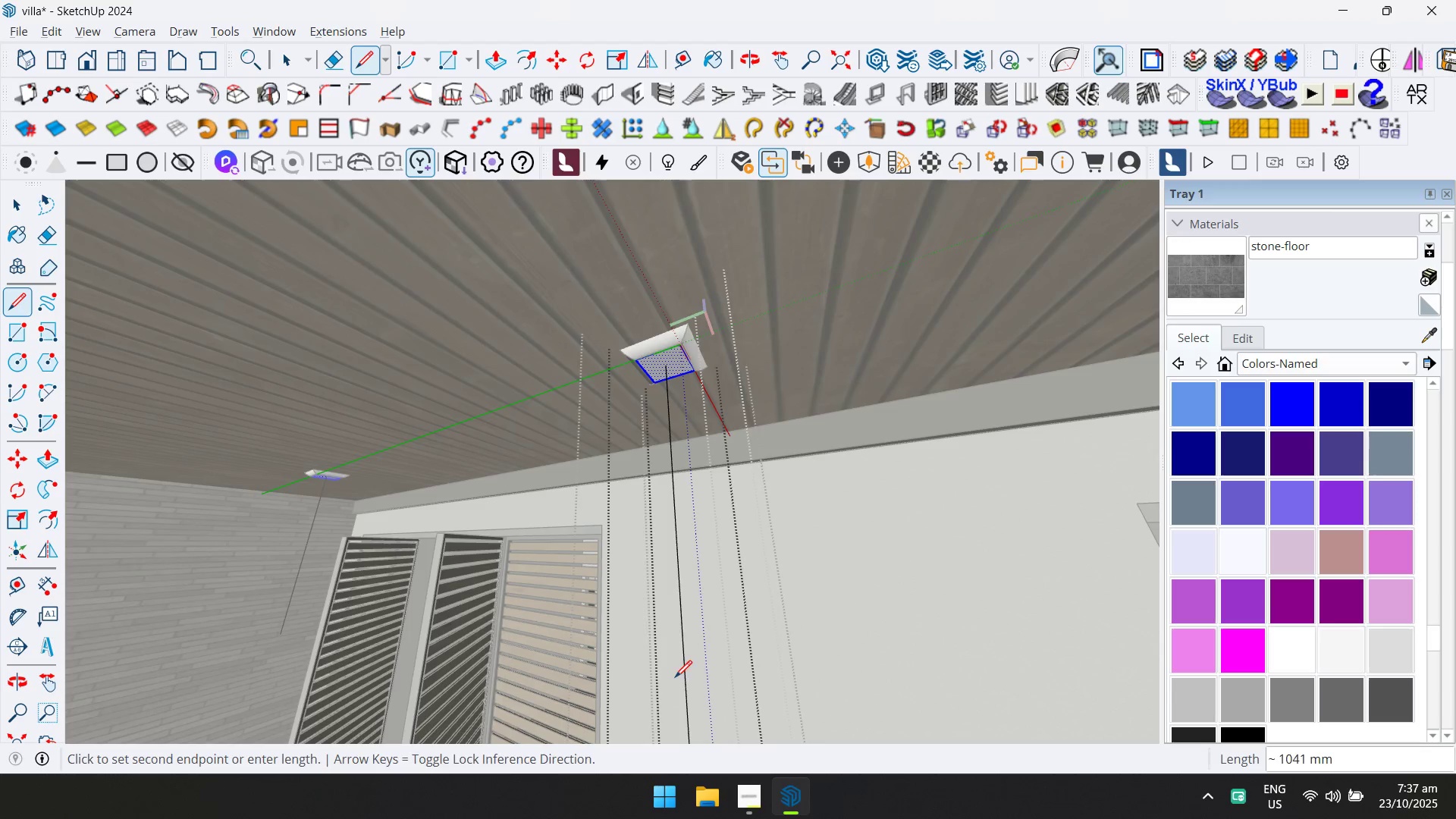 
scroll: coordinate [682, 607], scroll_direction: down, amount: 10.0
 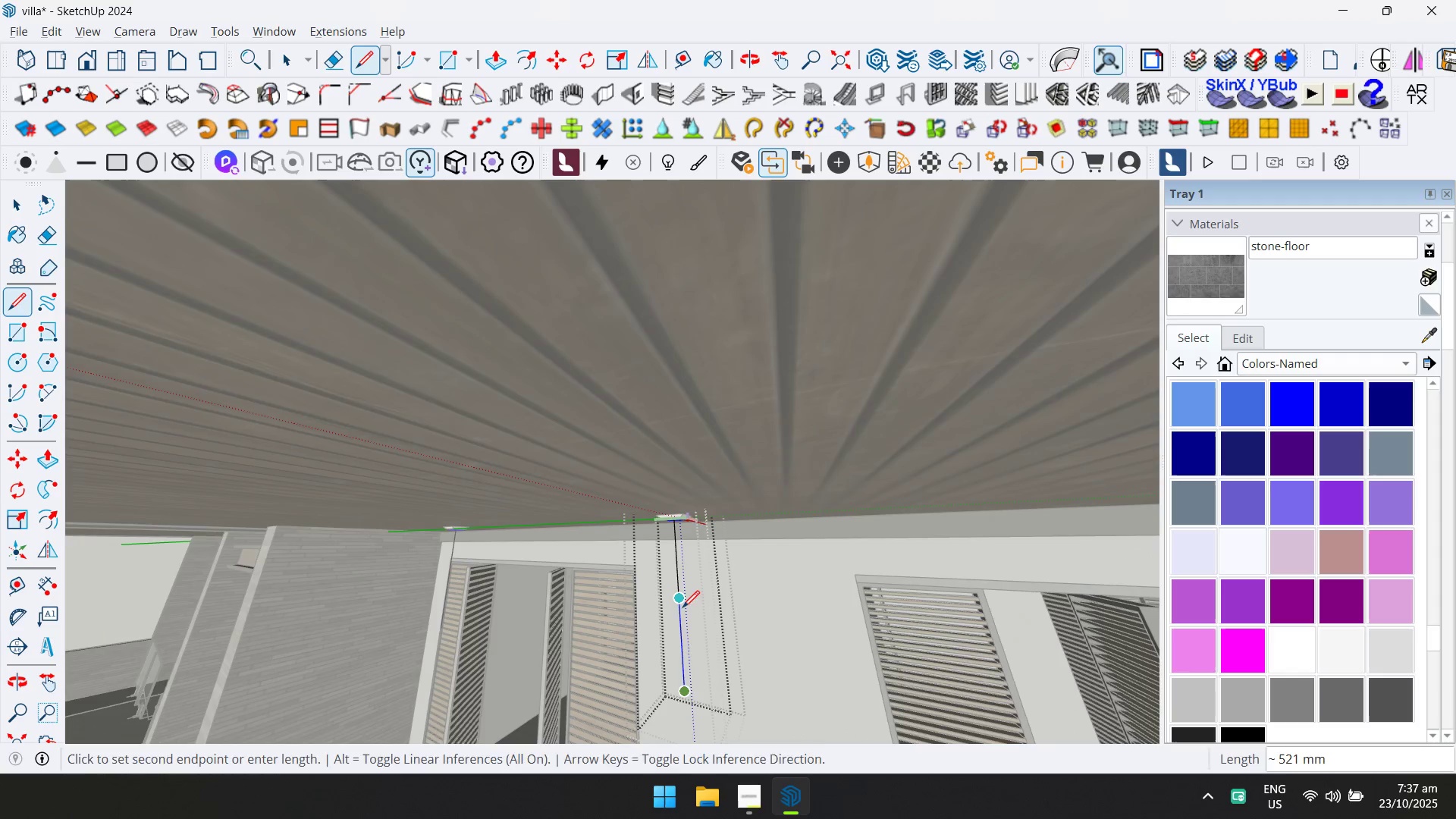 
hold_key(key=ShiftLeft, duration=0.39)
 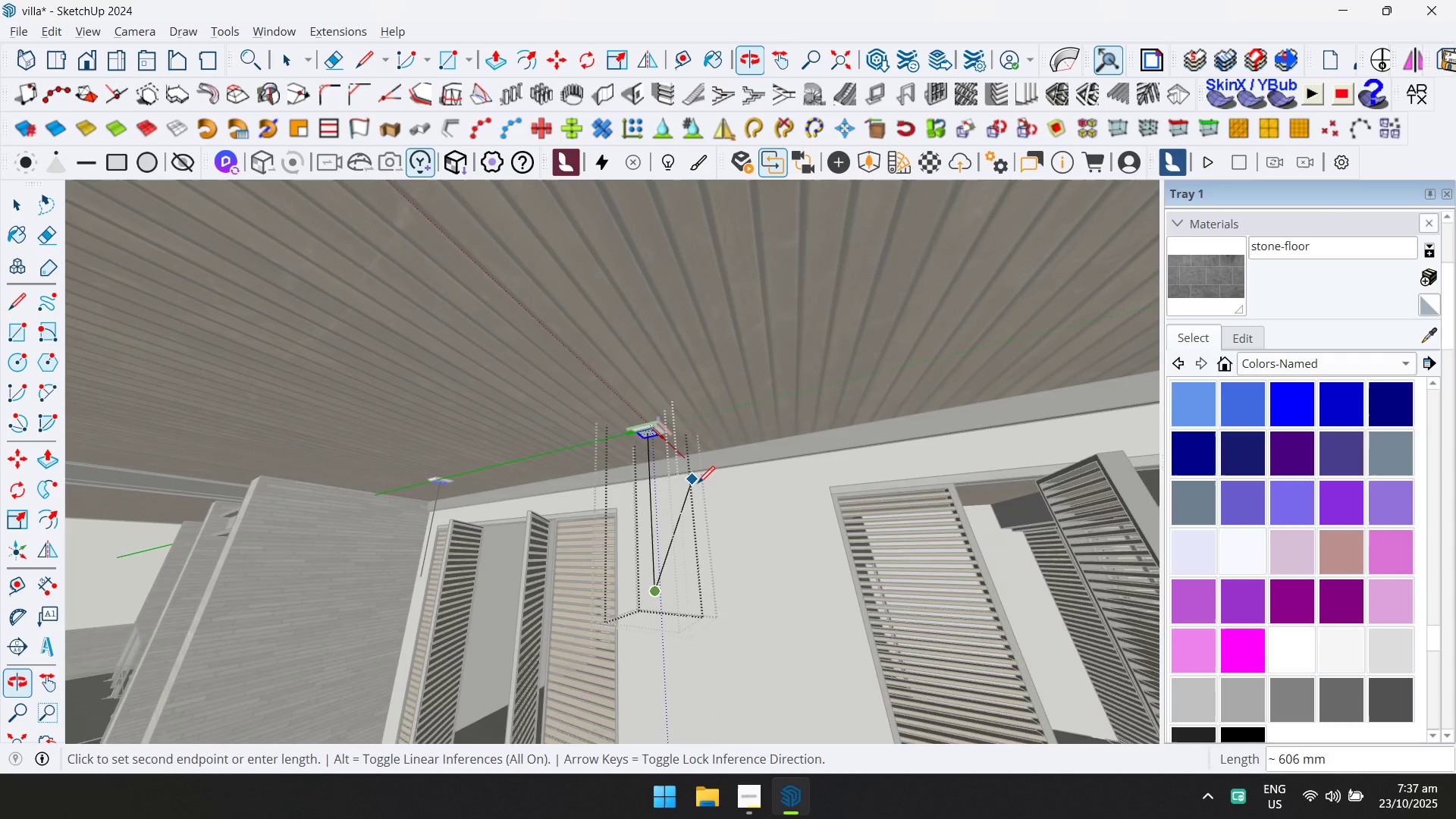 
scroll: coordinate [692, 525], scroll_direction: up, amount: 5.0
 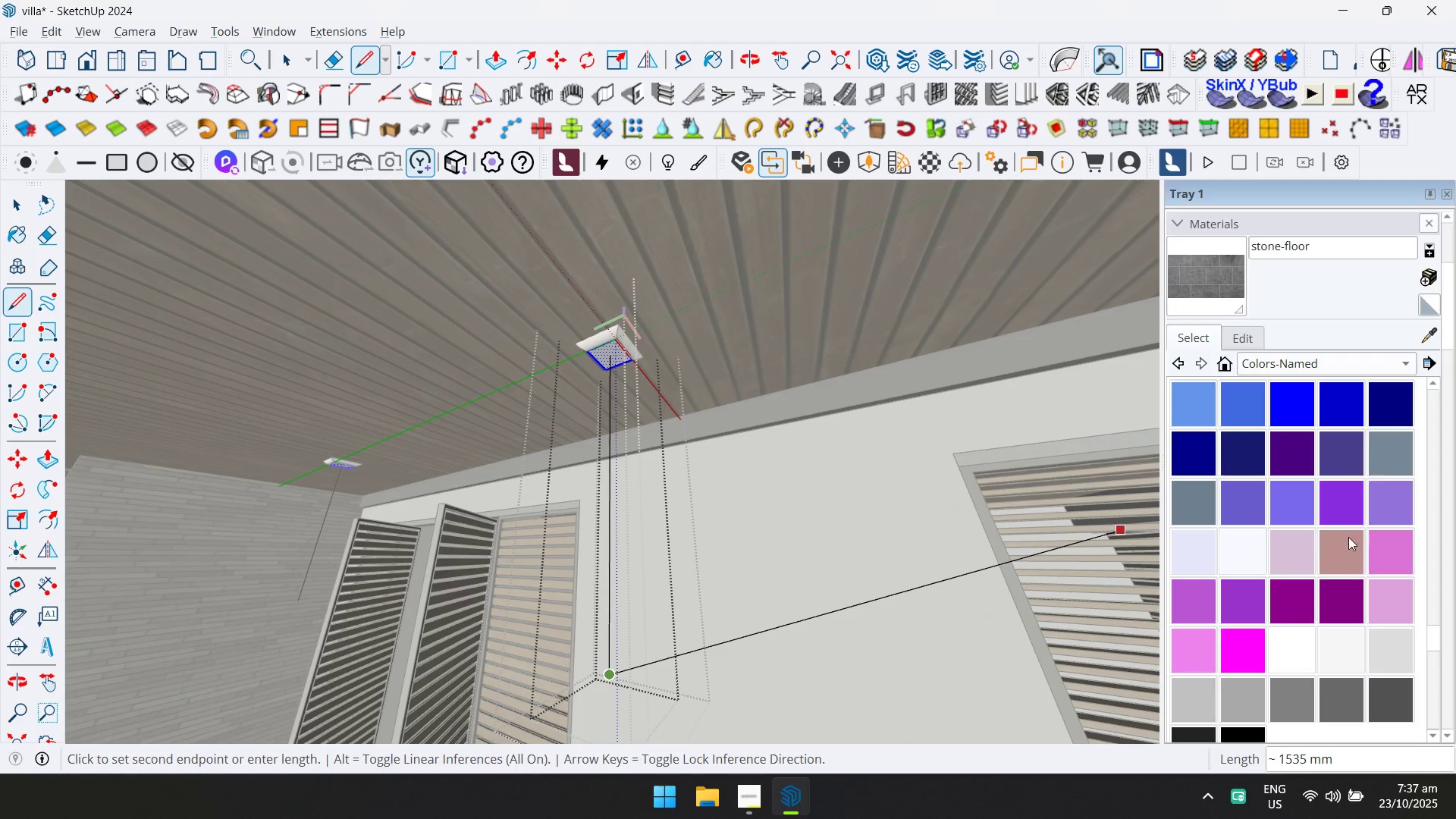 
key(Escape)
 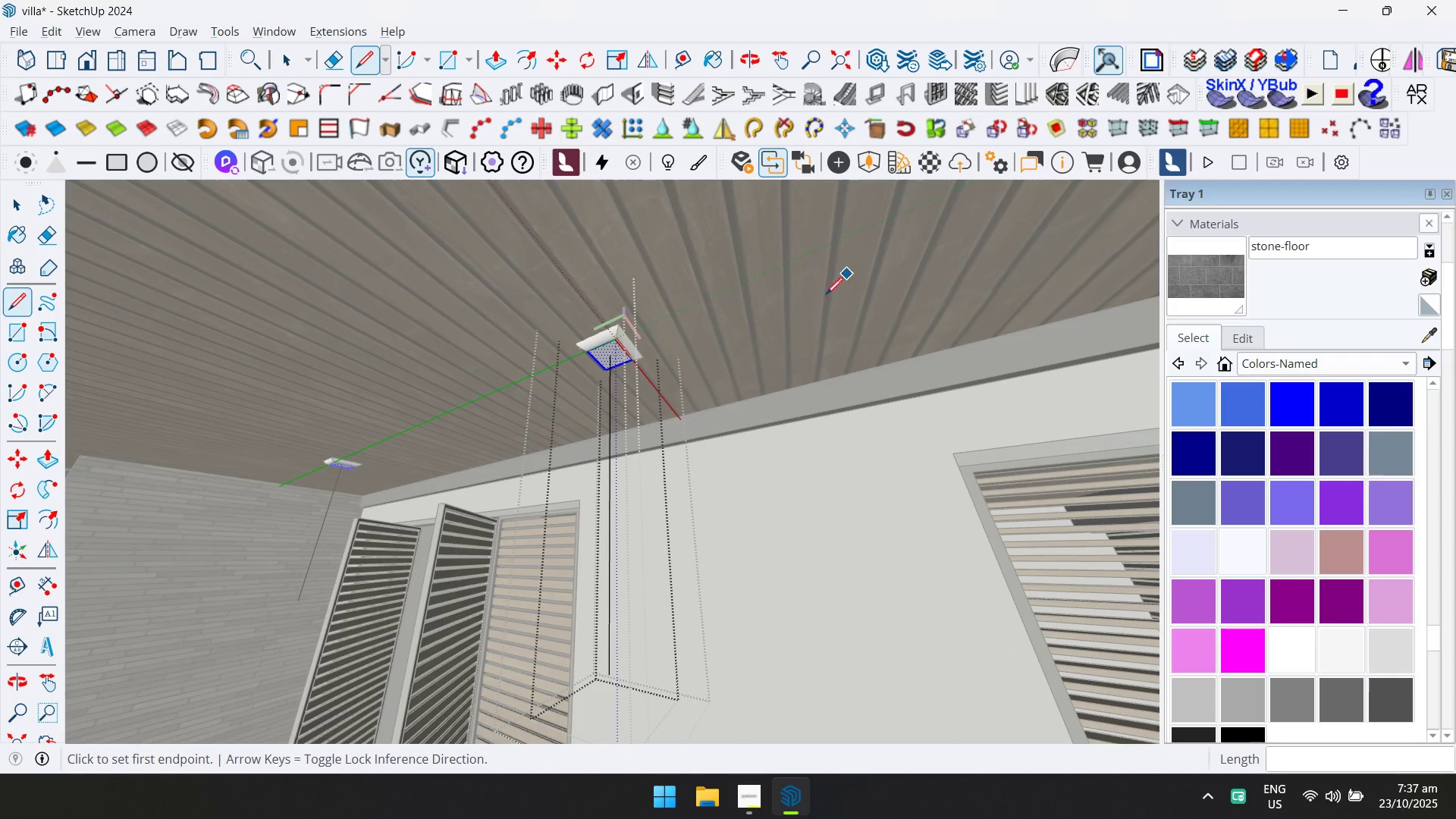 
key(Space)
 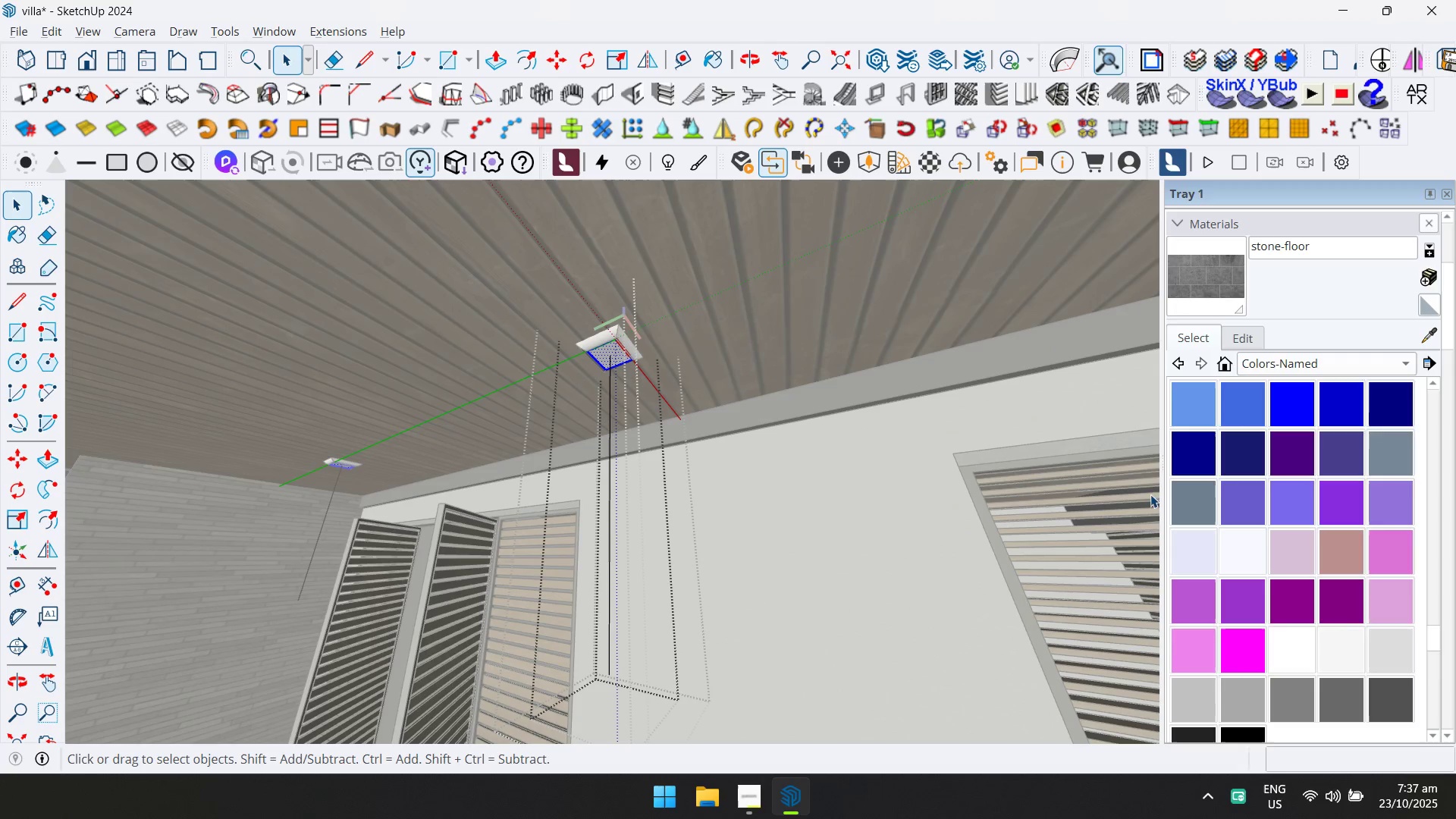 
scroll: coordinate [1297, 591], scroll_direction: down, amount: 3.0
 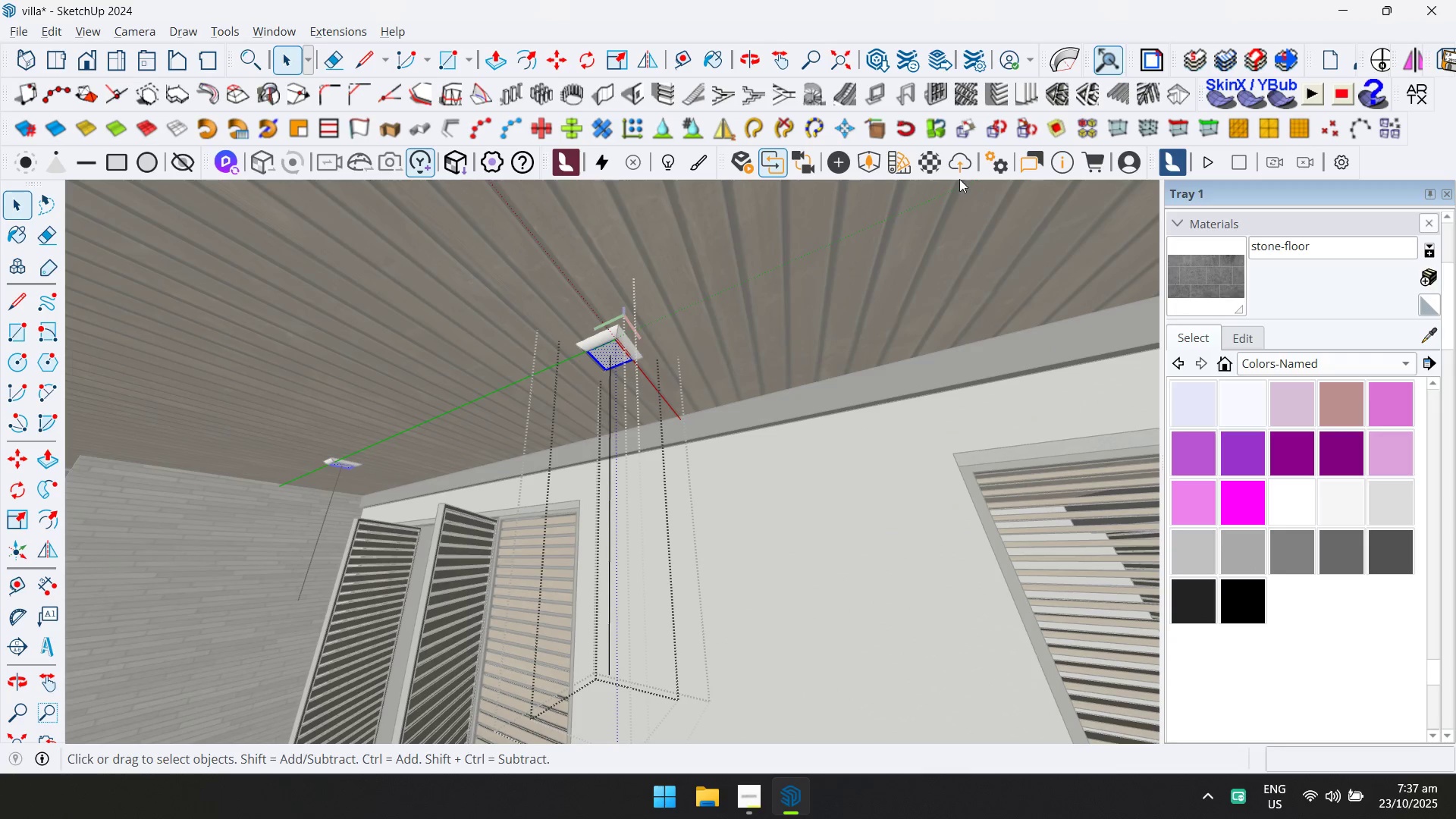 
left_click([939, 169])
 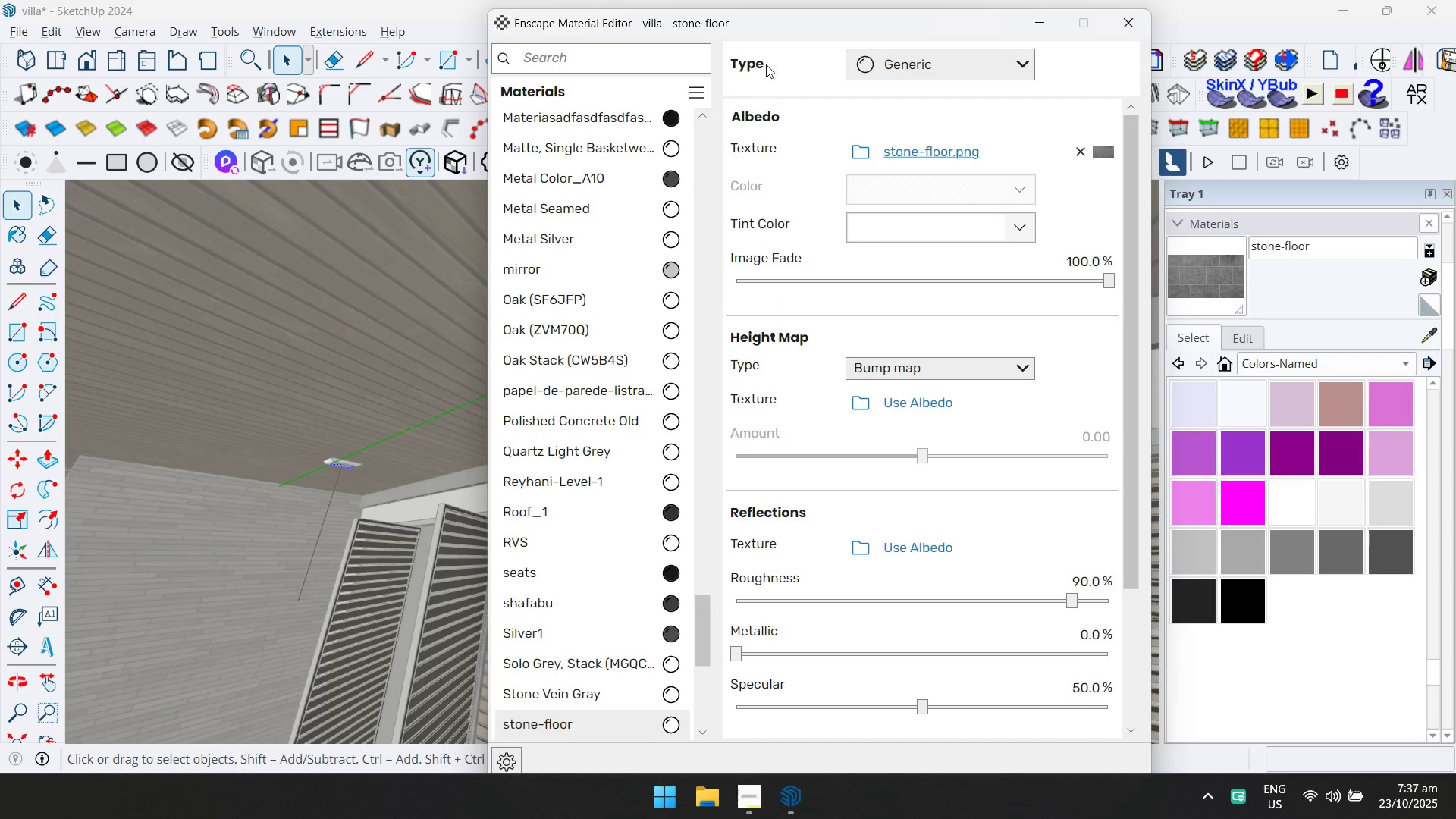 
left_click_drag(start_coordinate=[770, 22], to_coordinate=[396, 482])
 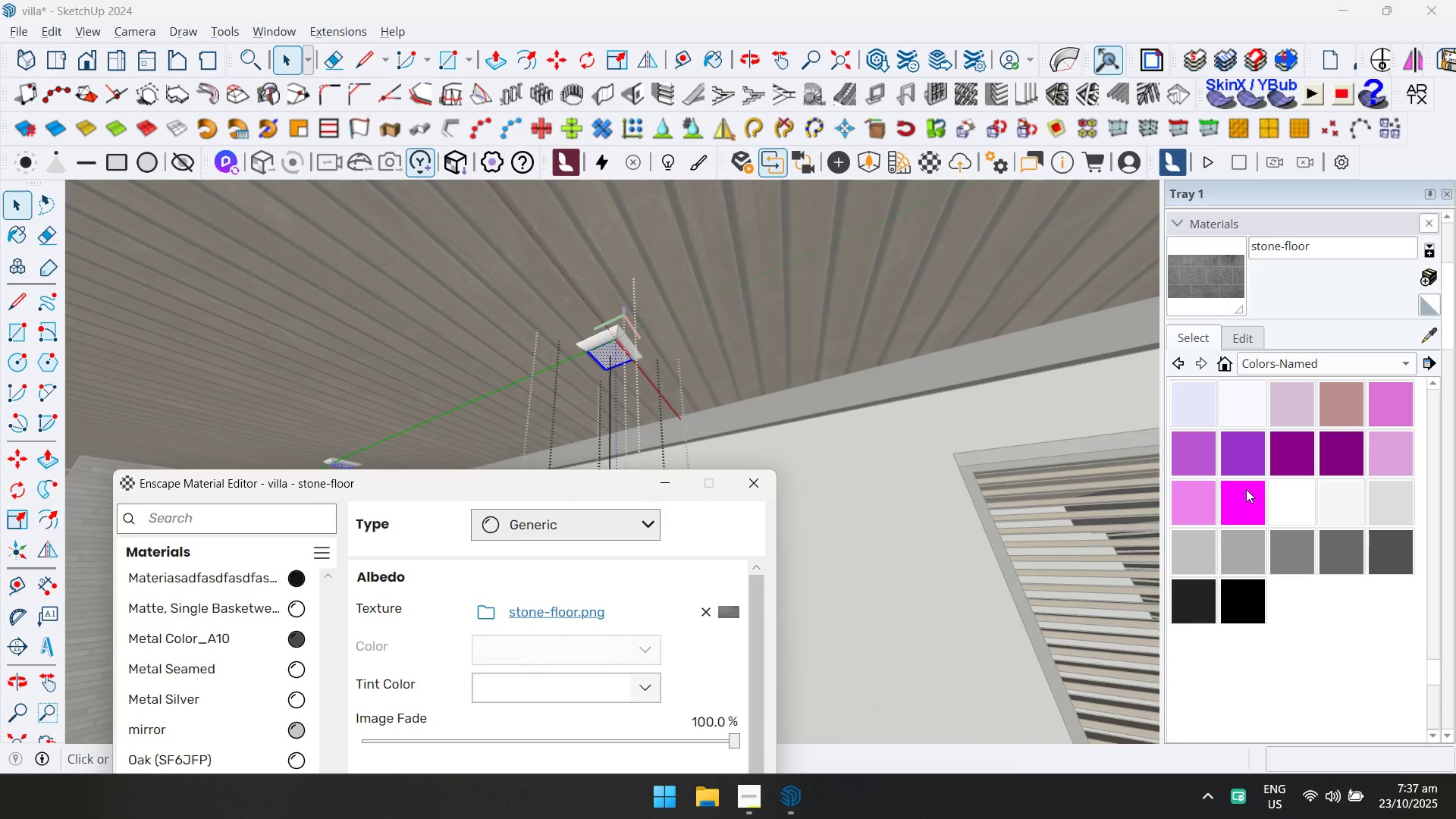 
scroll: coordinate [1263, 484], scroll_direction: up, amount: 3.0
 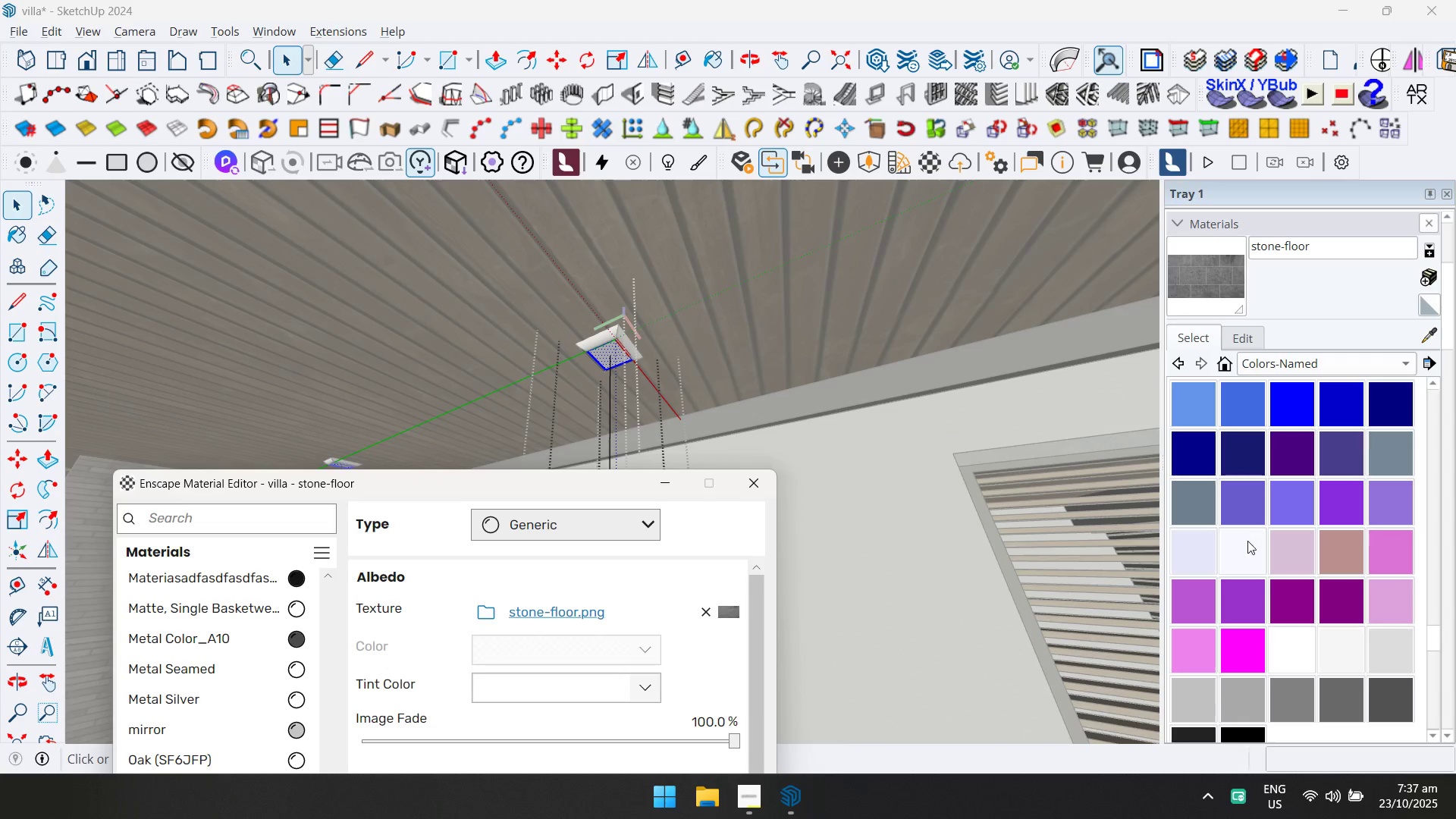 
left_click([1244, 553])
 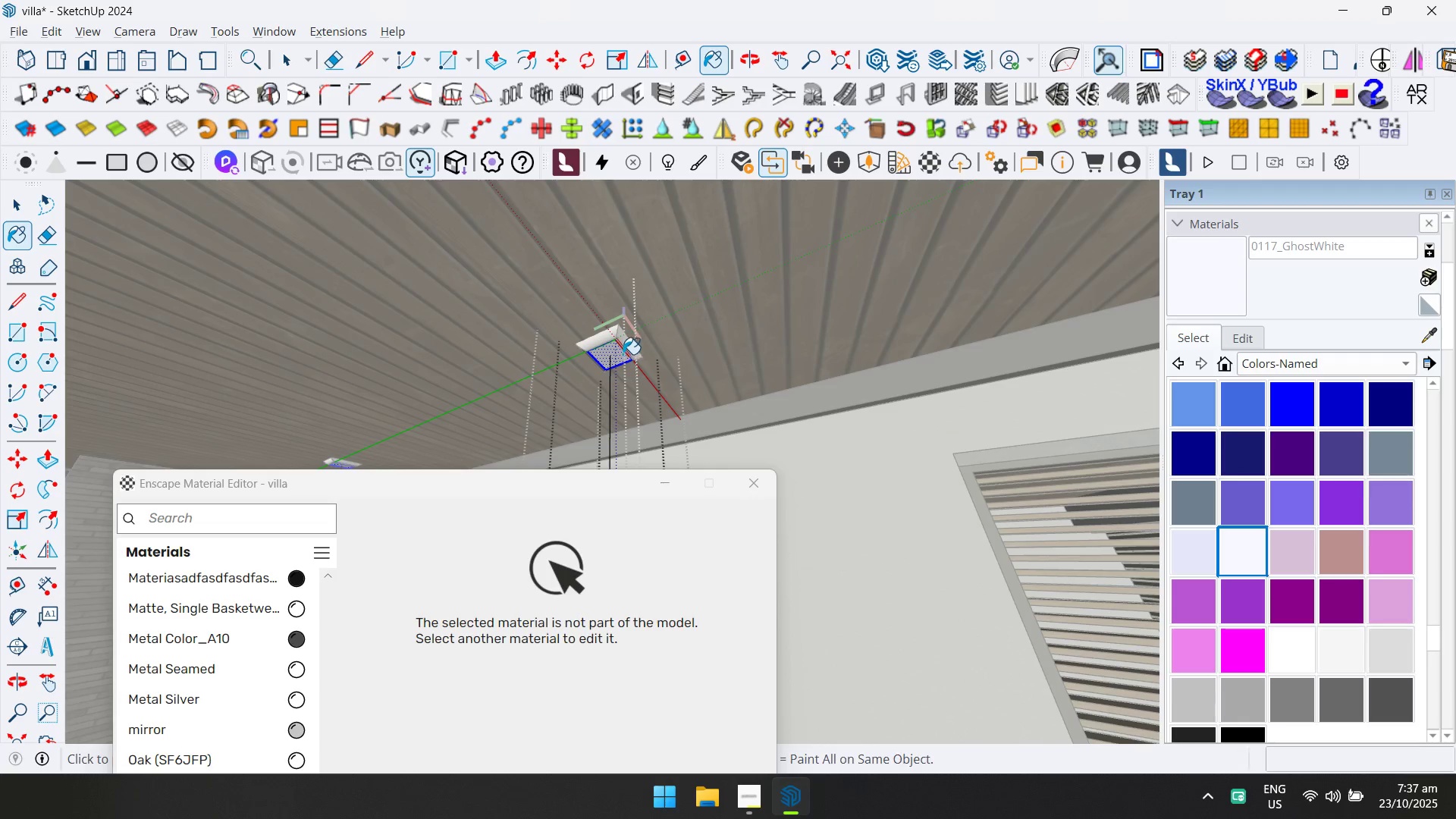 
left_click([620, 354])
 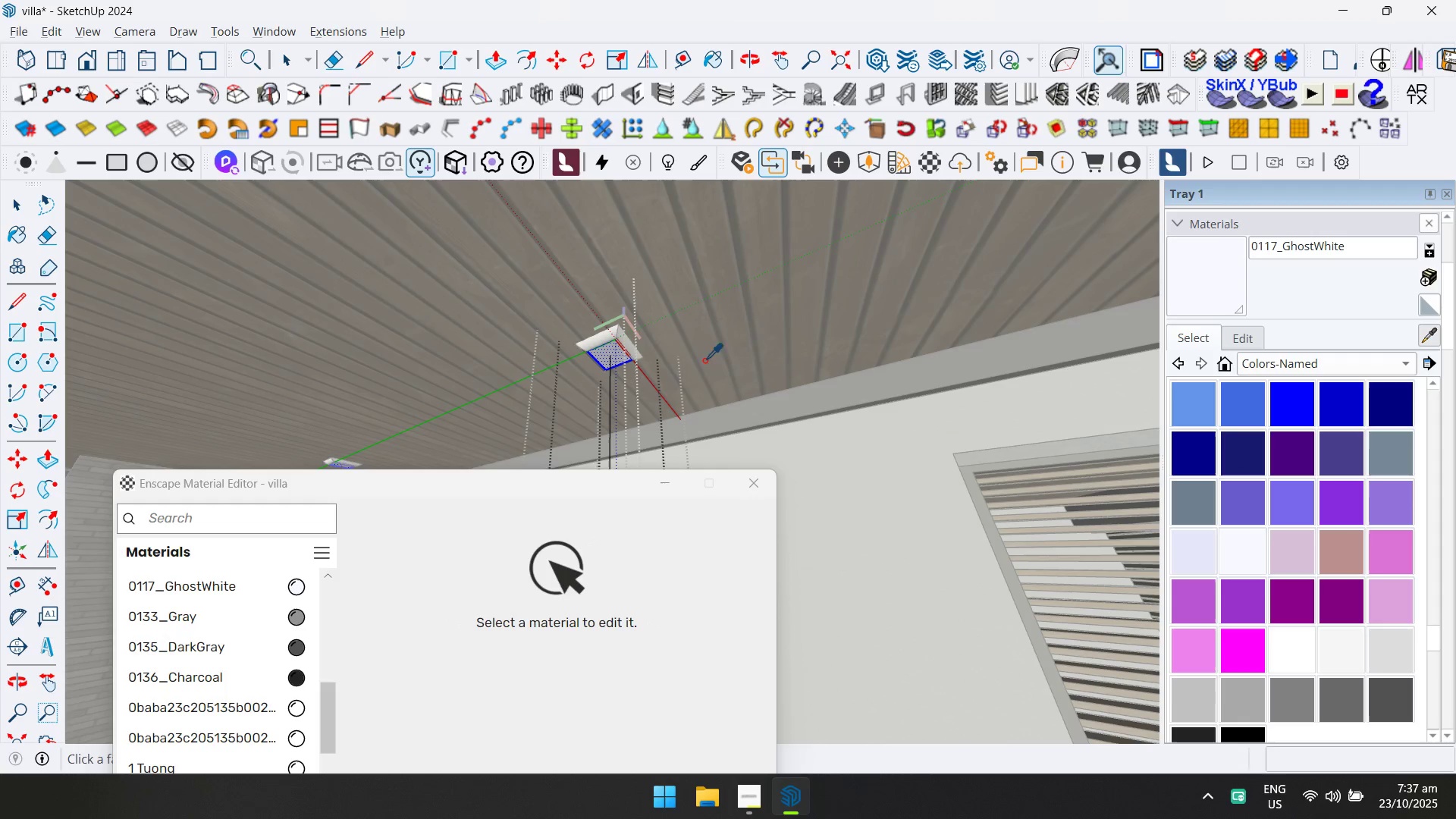 
left_click([613, 347])
 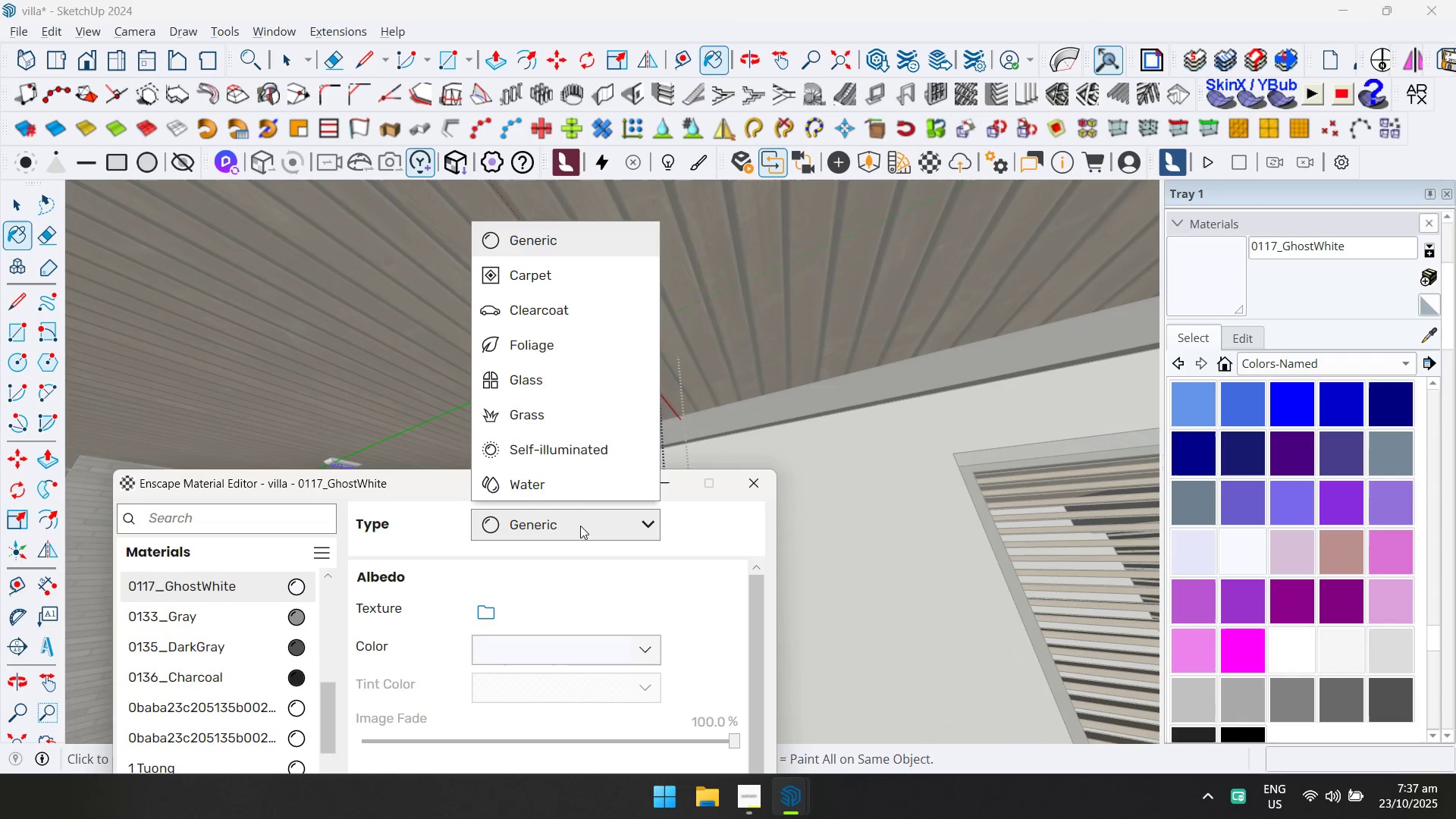 
left_click([582, 458])
 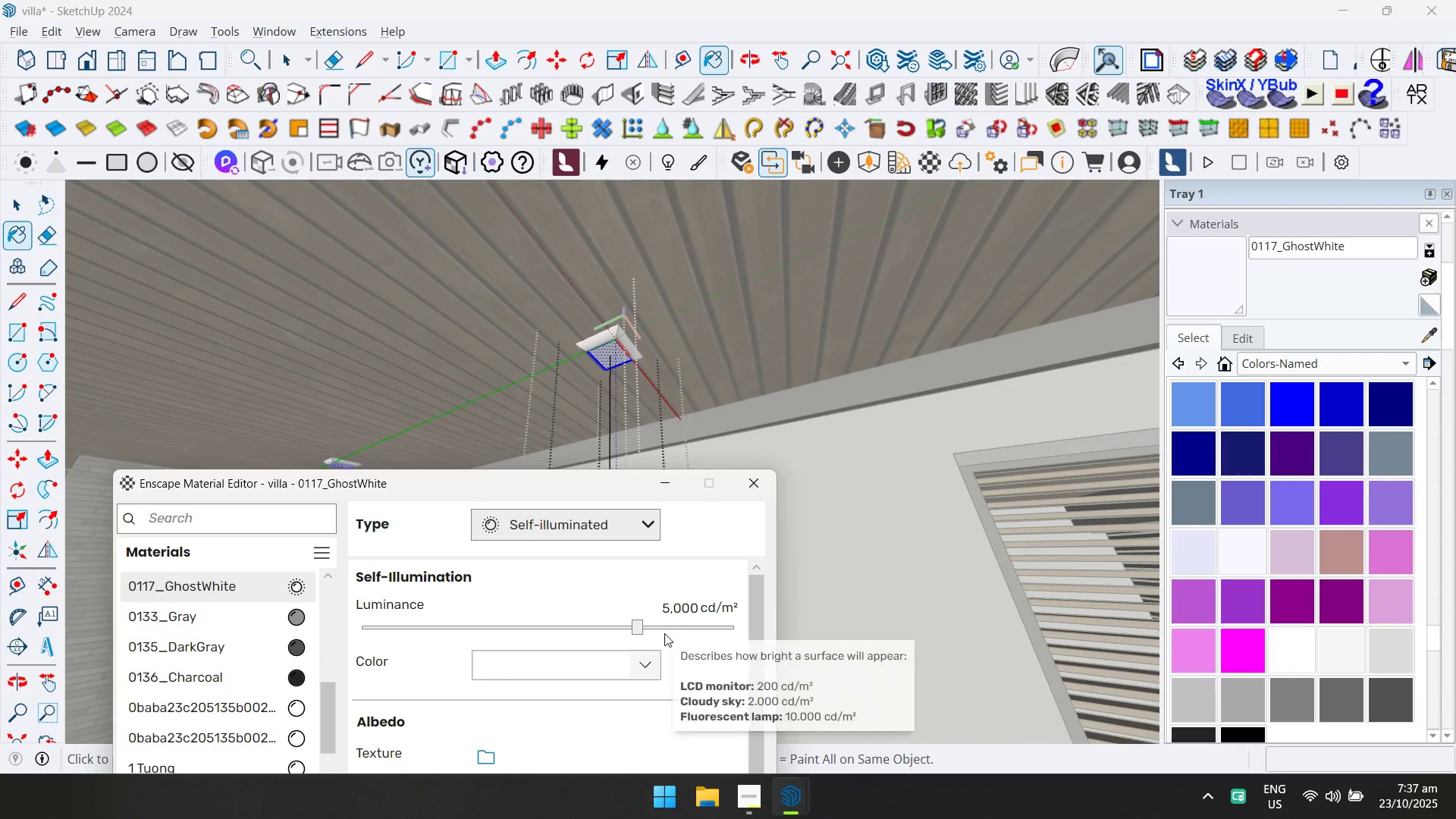 
left_click([652, 631])
 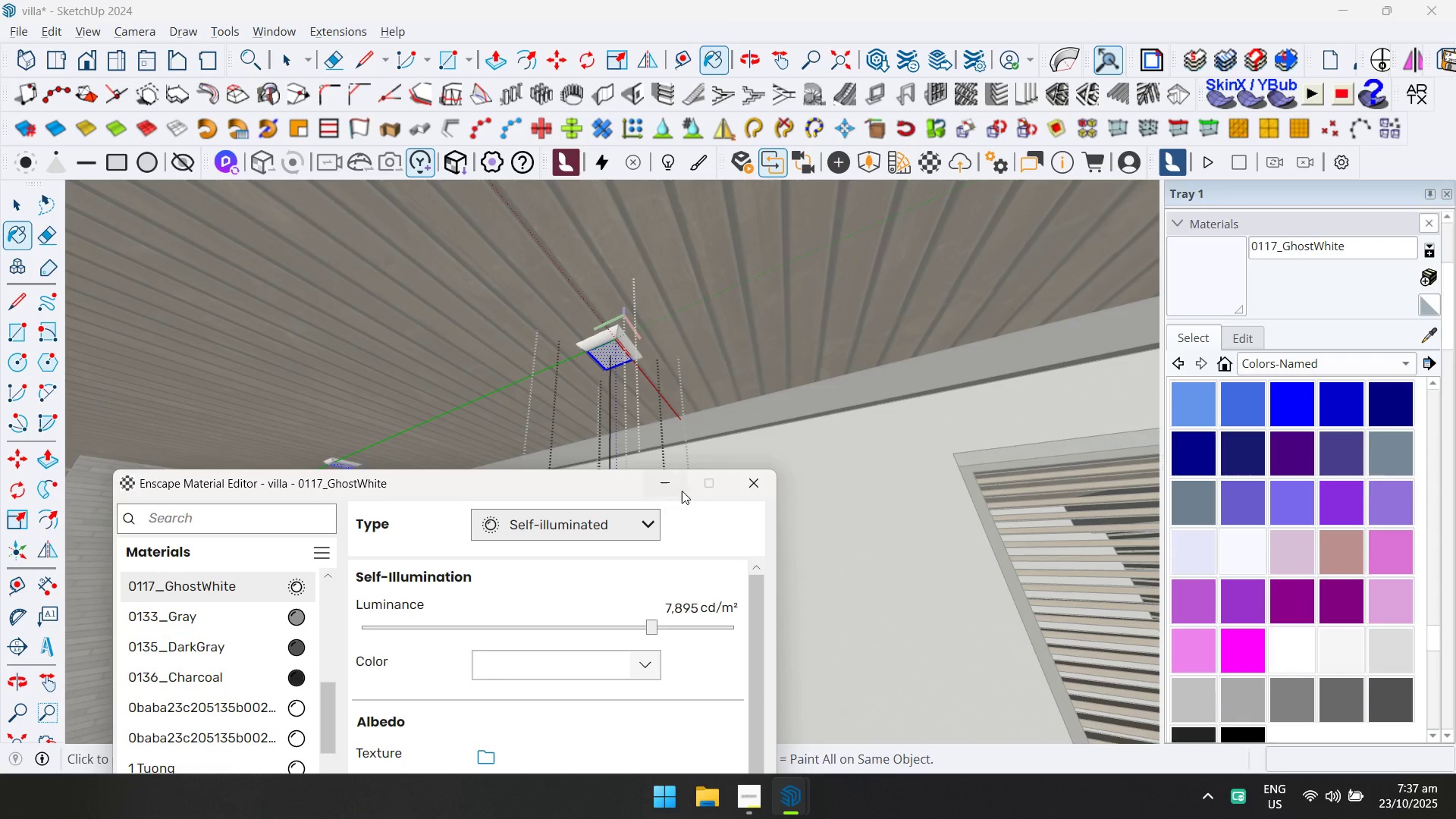 
left_click([753, 481])
 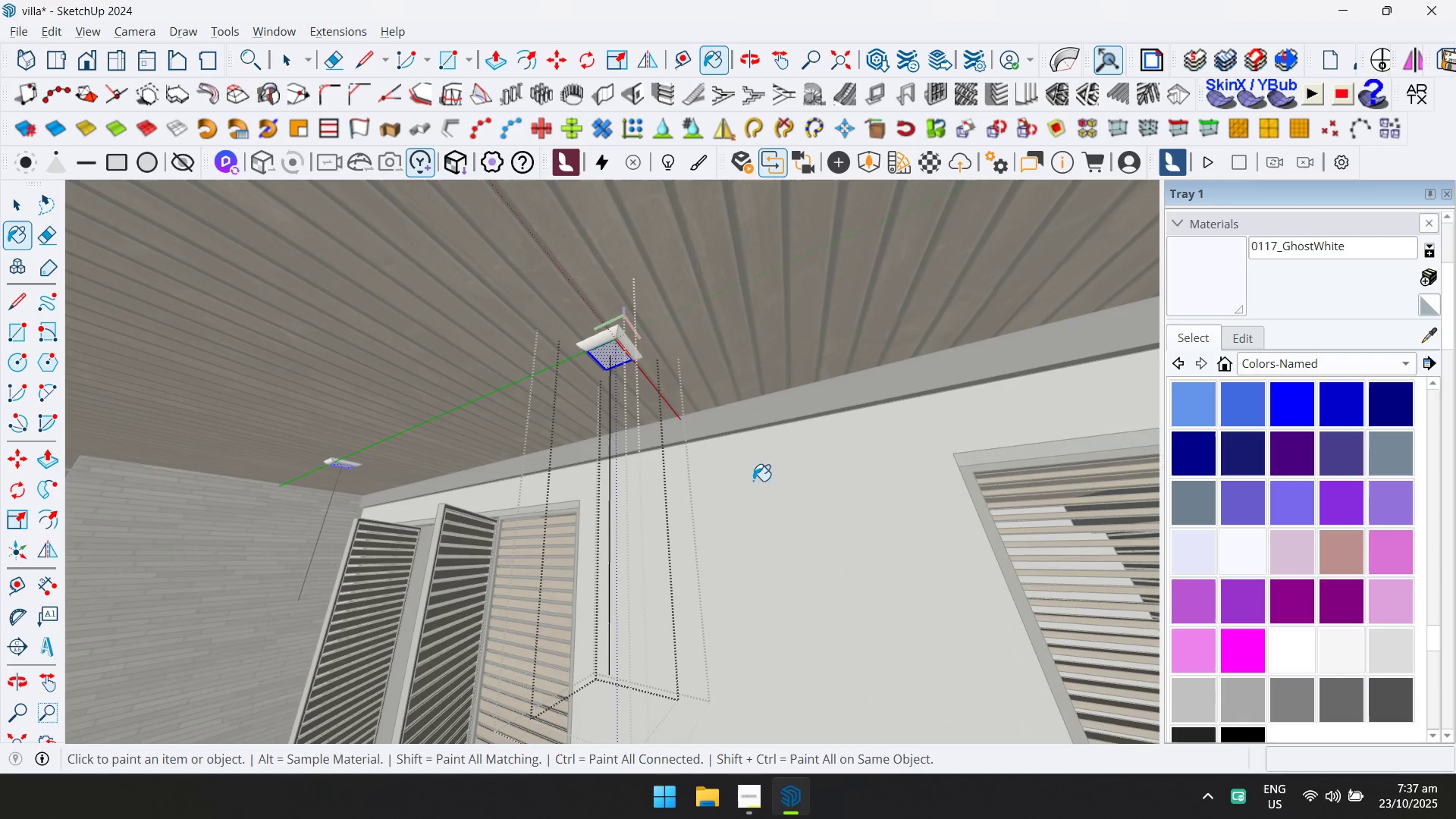 
key(Escape)
 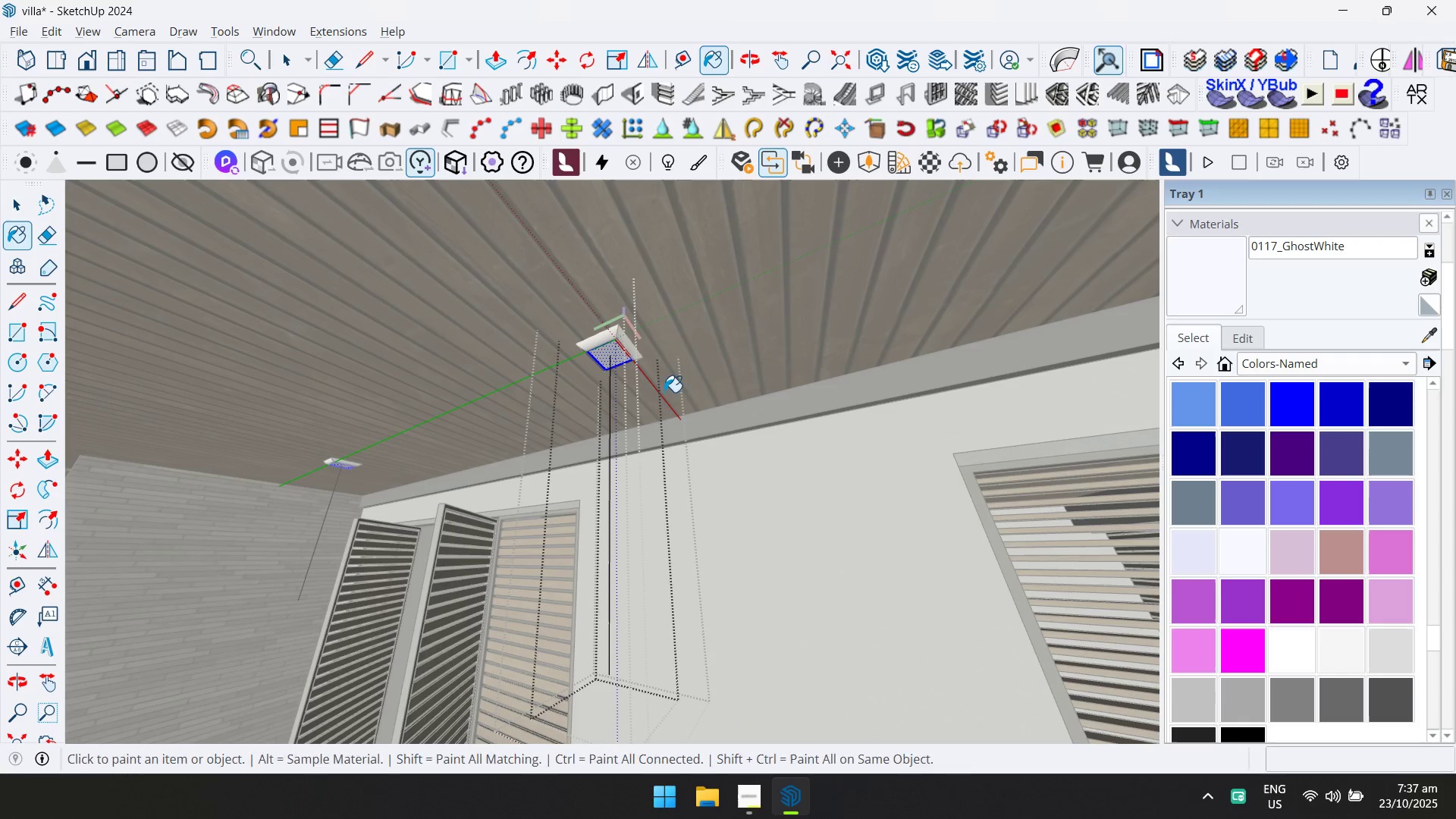 
key(Space)
 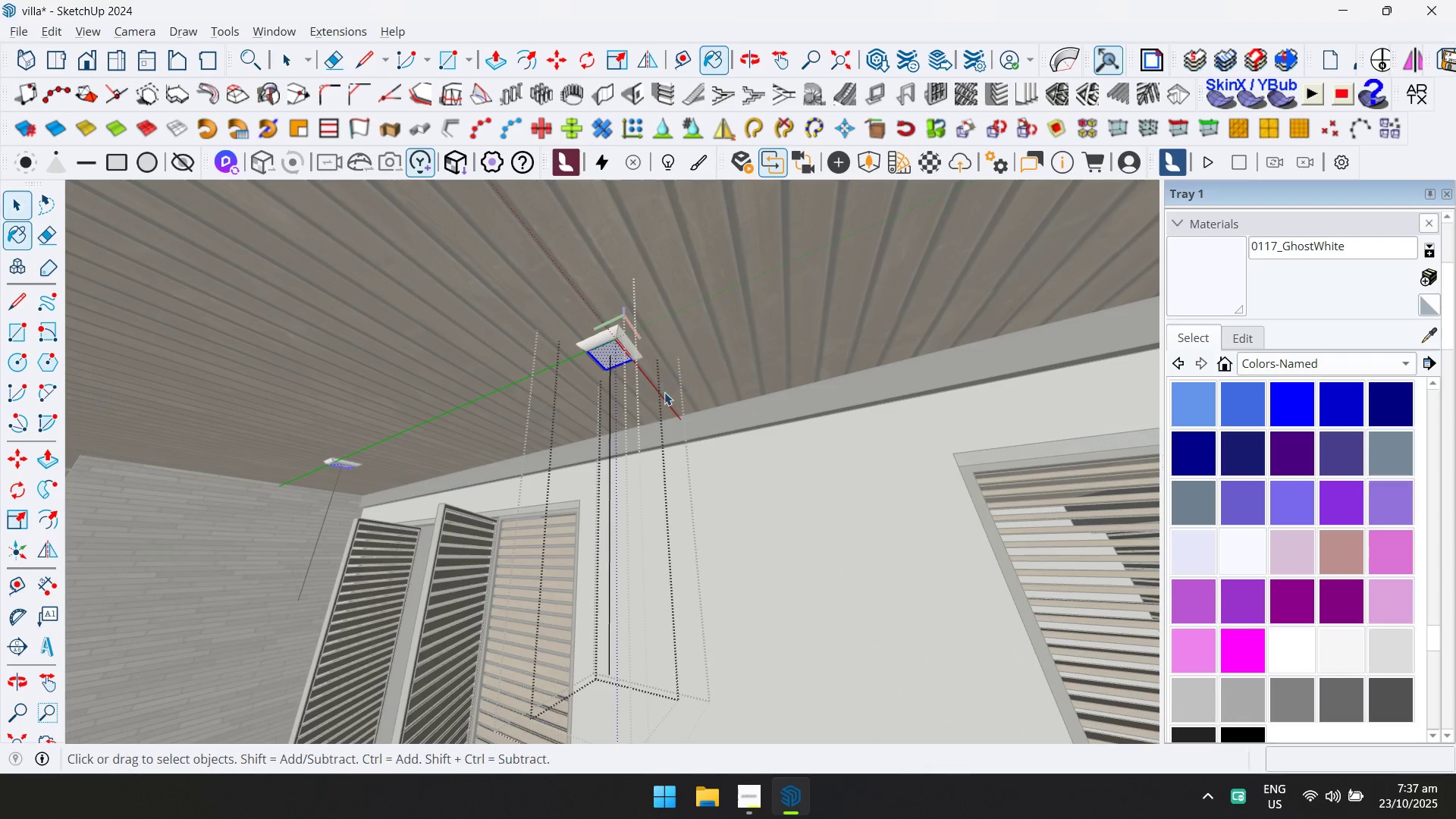 
key(Escape)
 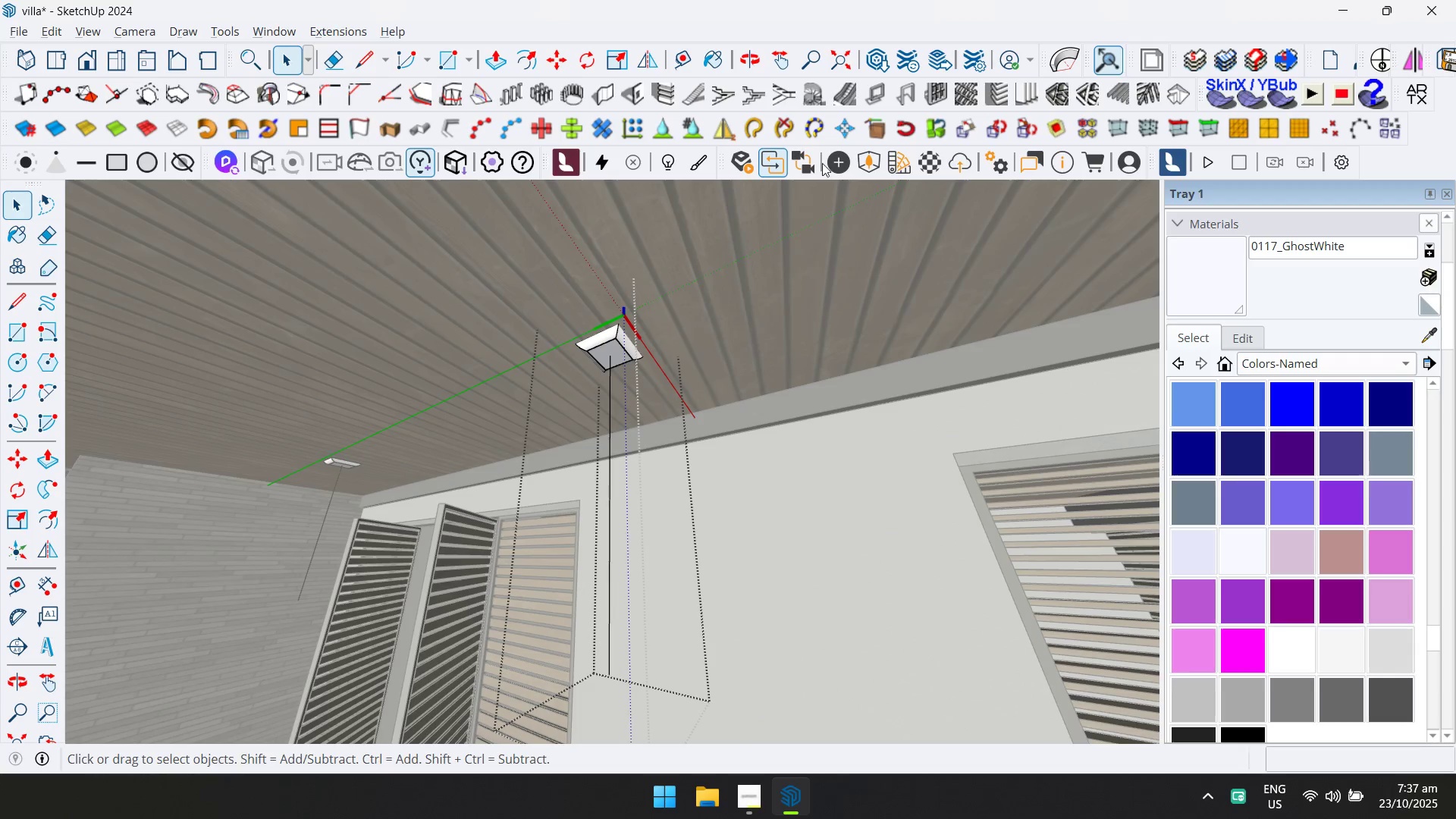 
left_click([834, 158])
 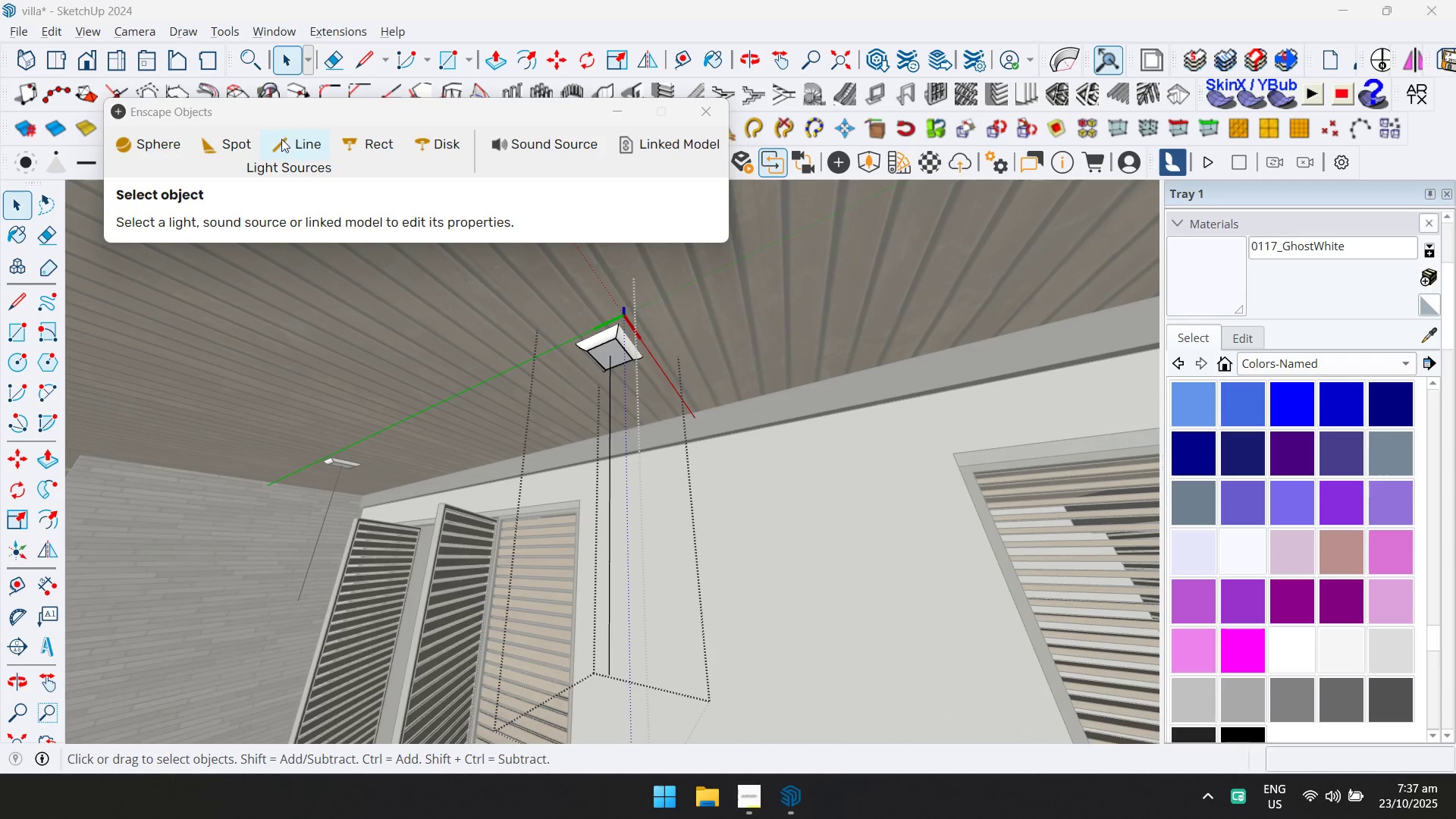 
left_click([245, 142])
 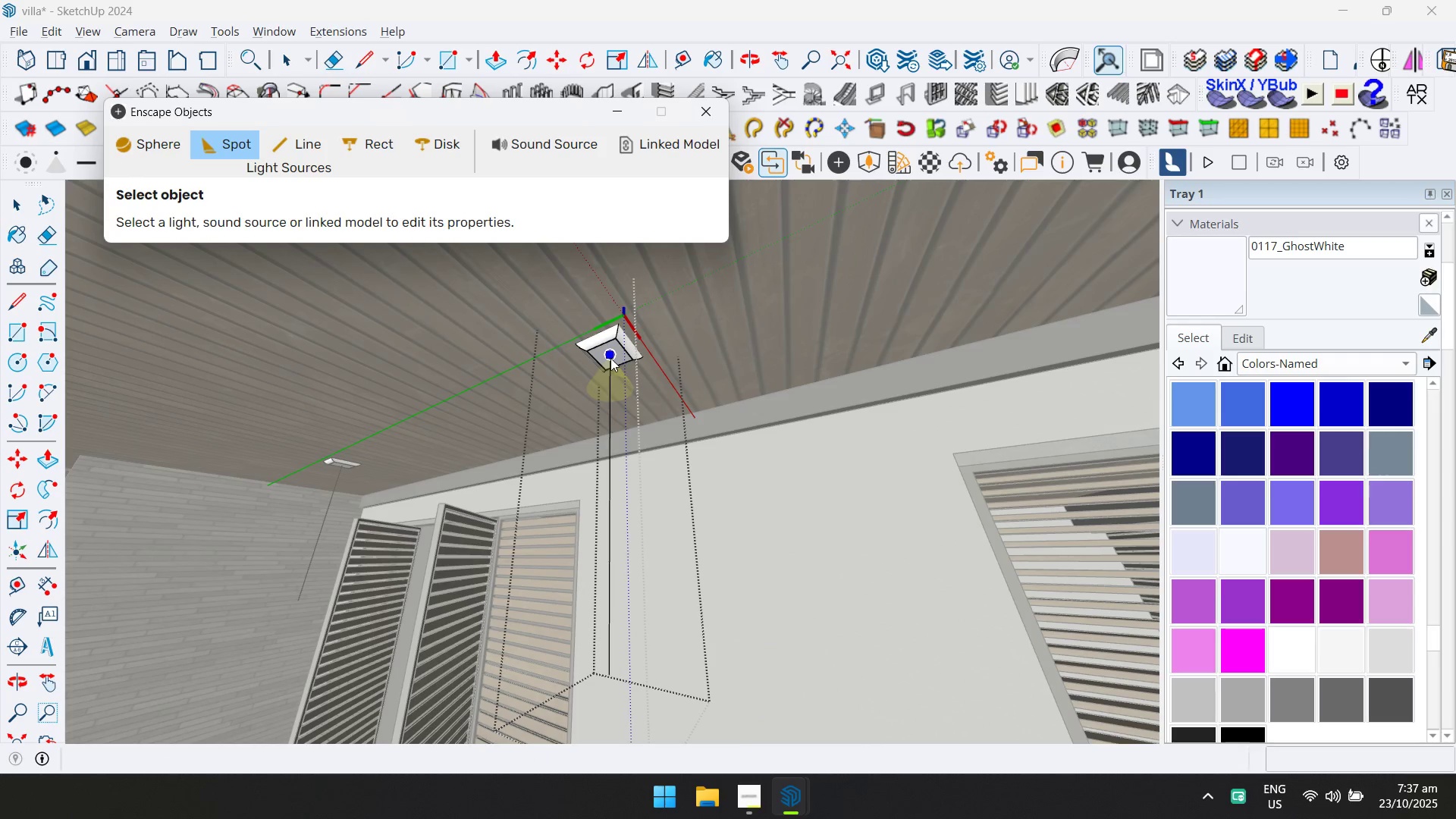 
left_click([610, 358])
 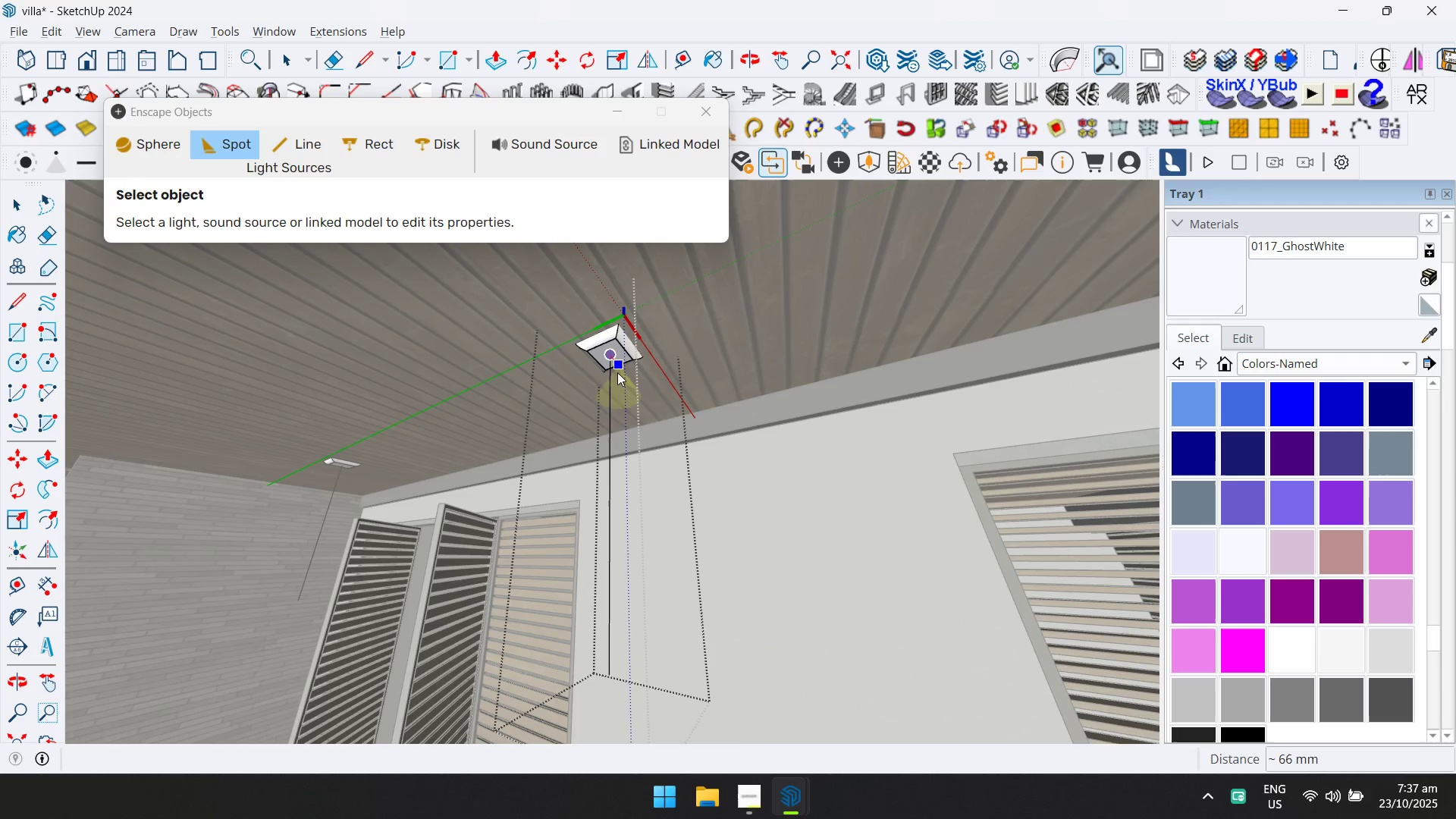 
scroll: coordinate [614, 377], scroll_direction: up, amount: 3.0
 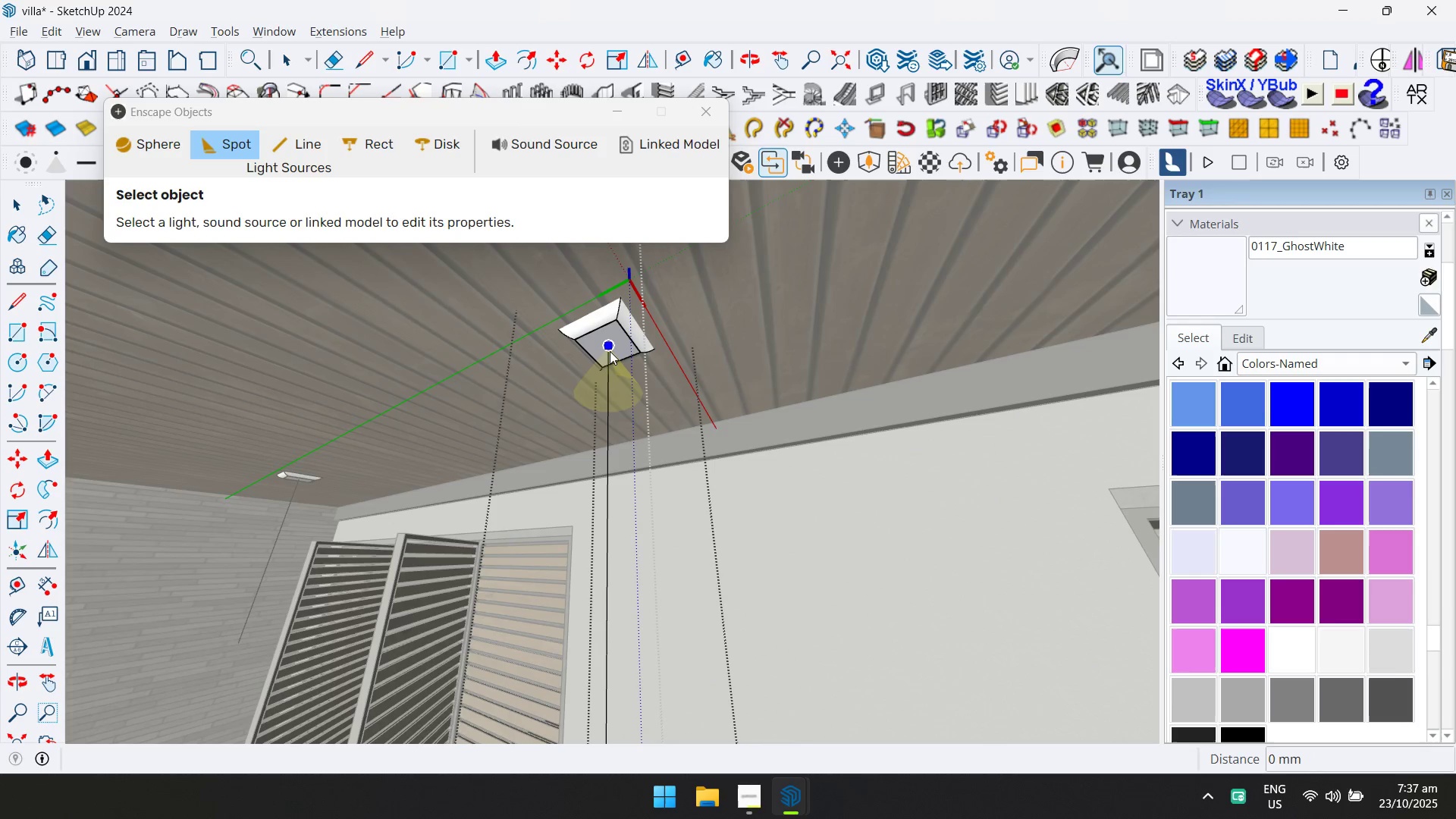 
left_click([610, 351])
 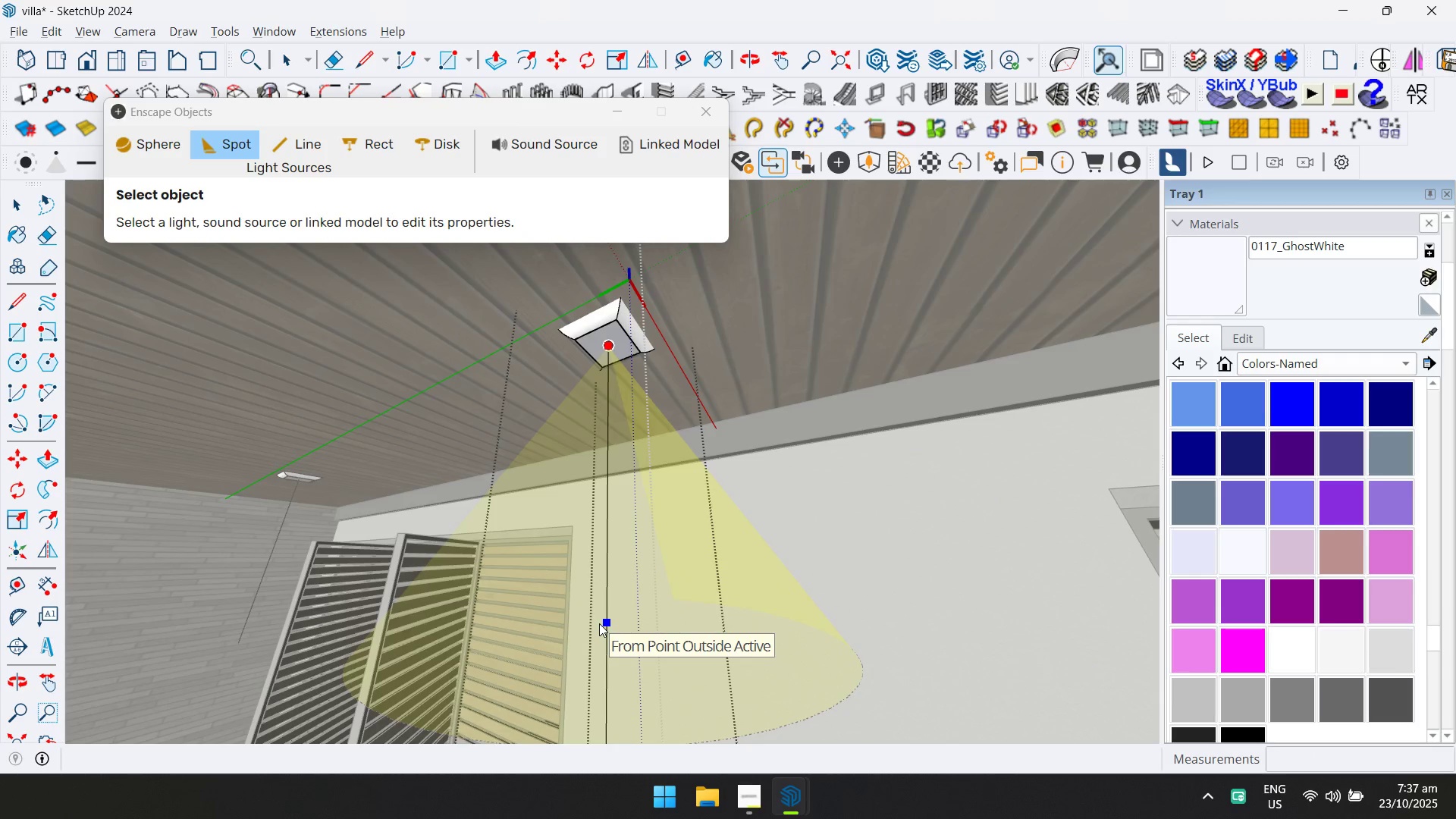 
double_click([599, 623])
 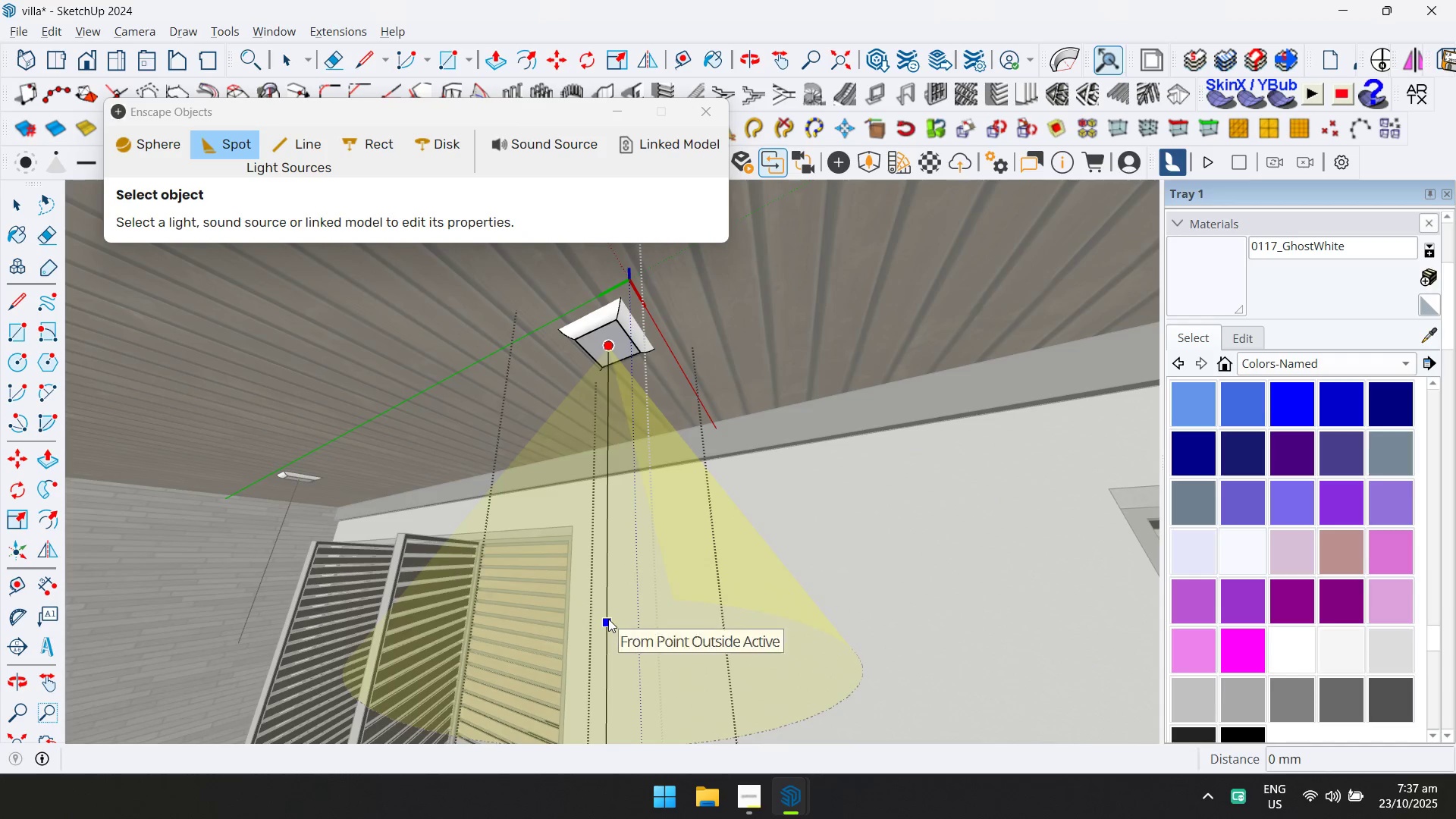 
left_click([608, 619])
 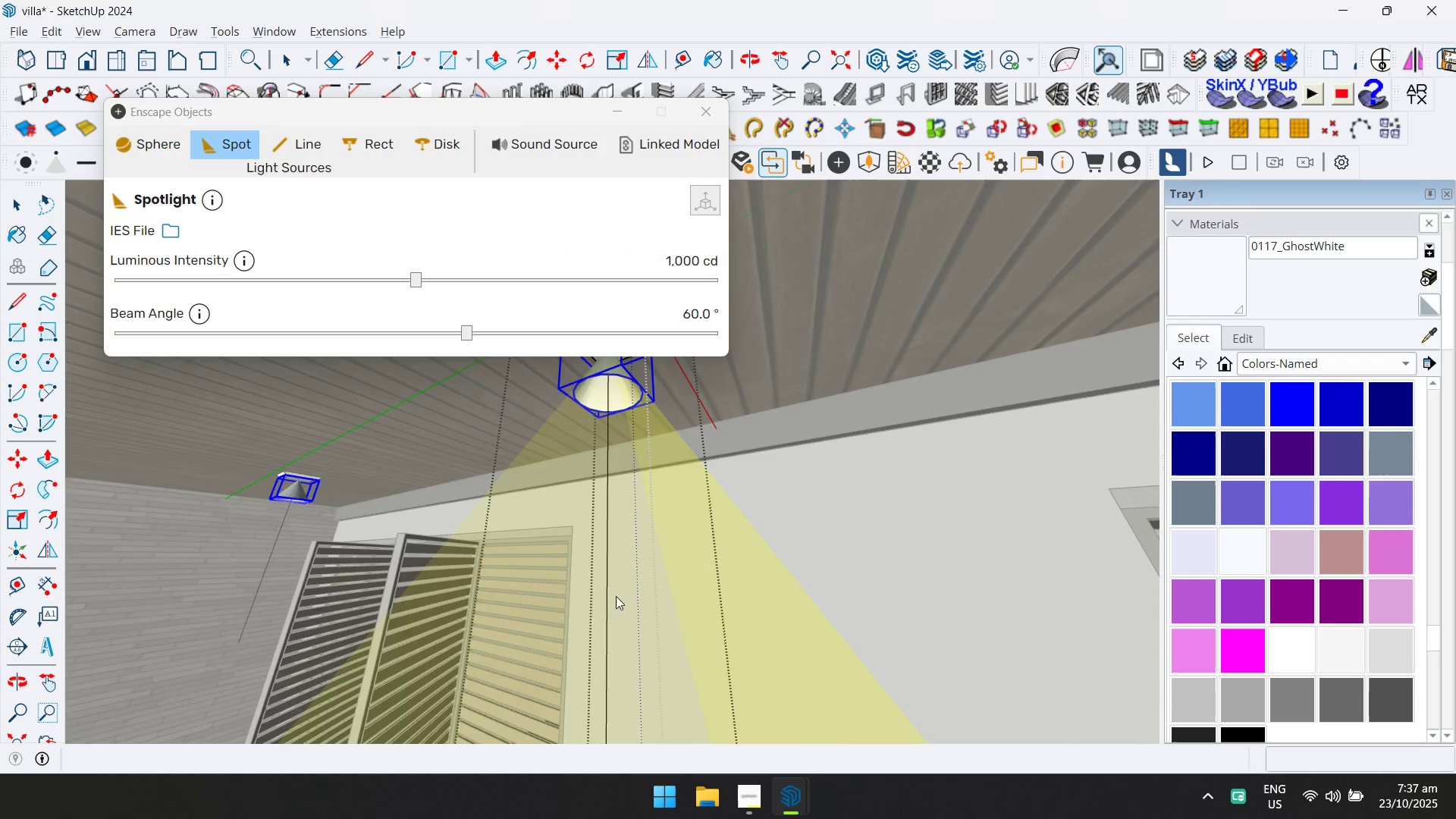 
scroll: coordinate [670, 504], scroll_direction: down, amount: 12.0
 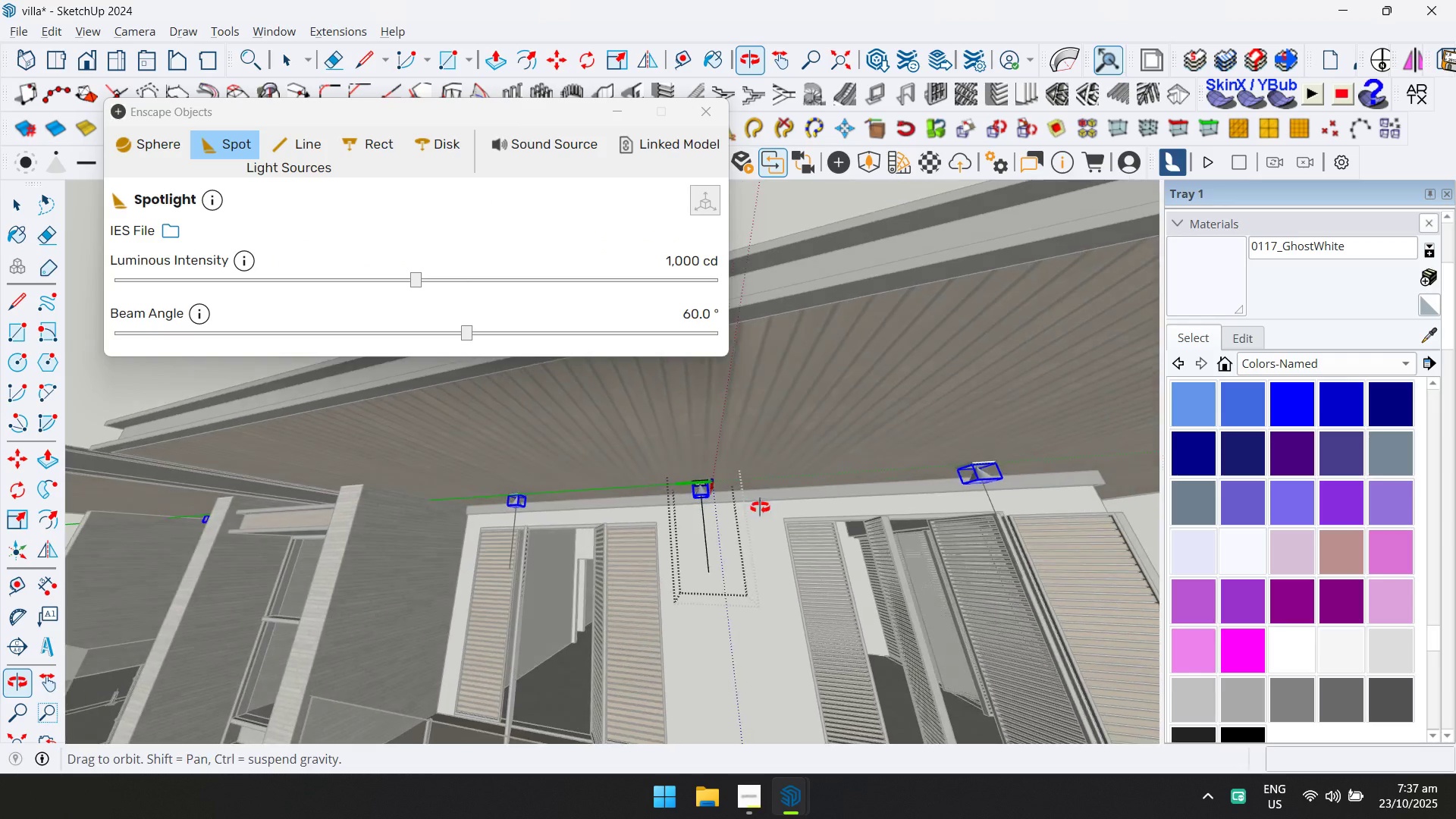 
scroll: coordinate [759, 506], scroll_direction: up, amount: 4.0
 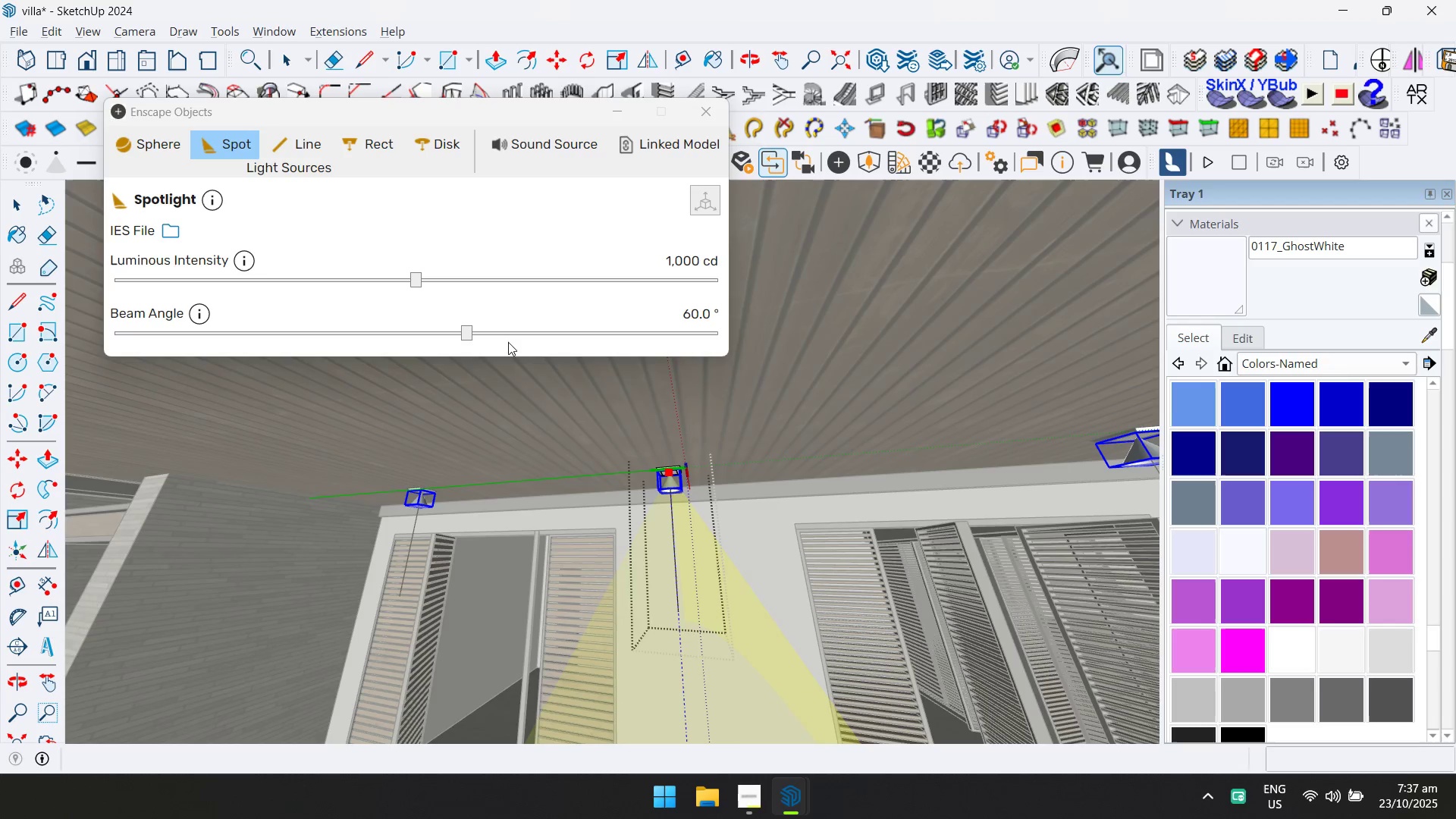 
left_click([508, 337])
 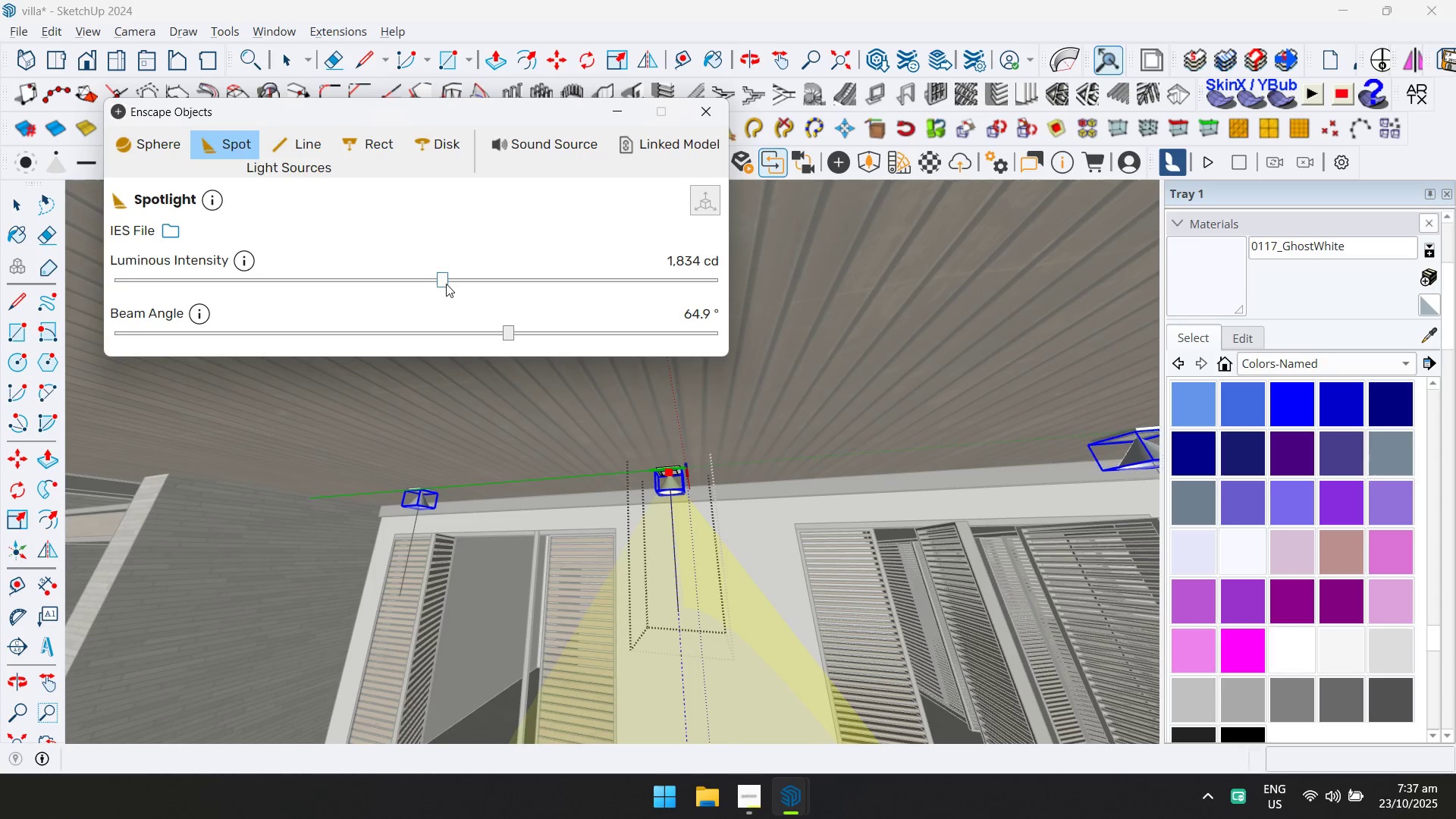 
double_click([463, 284])
 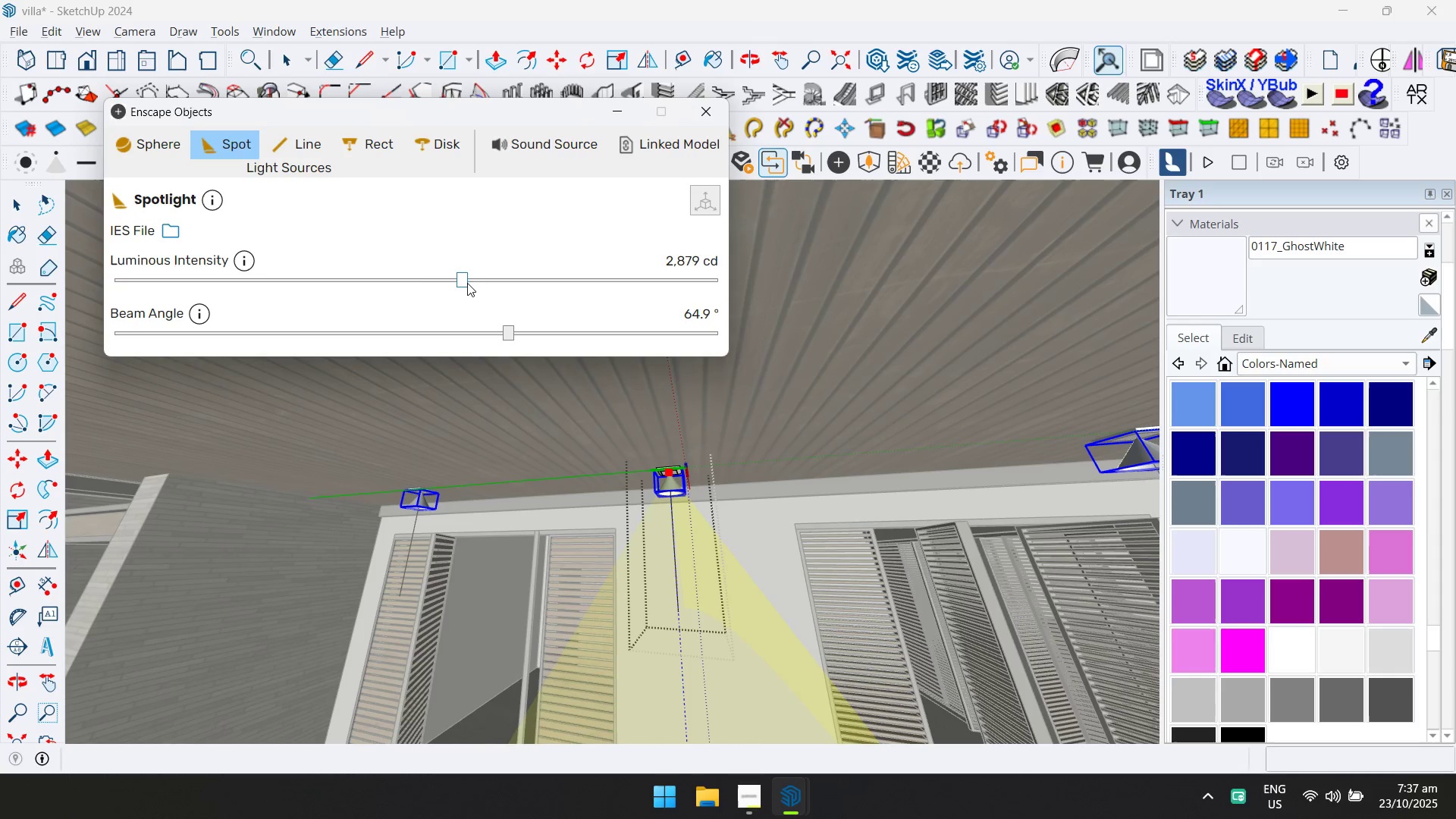 
triple_click([467, 283])
 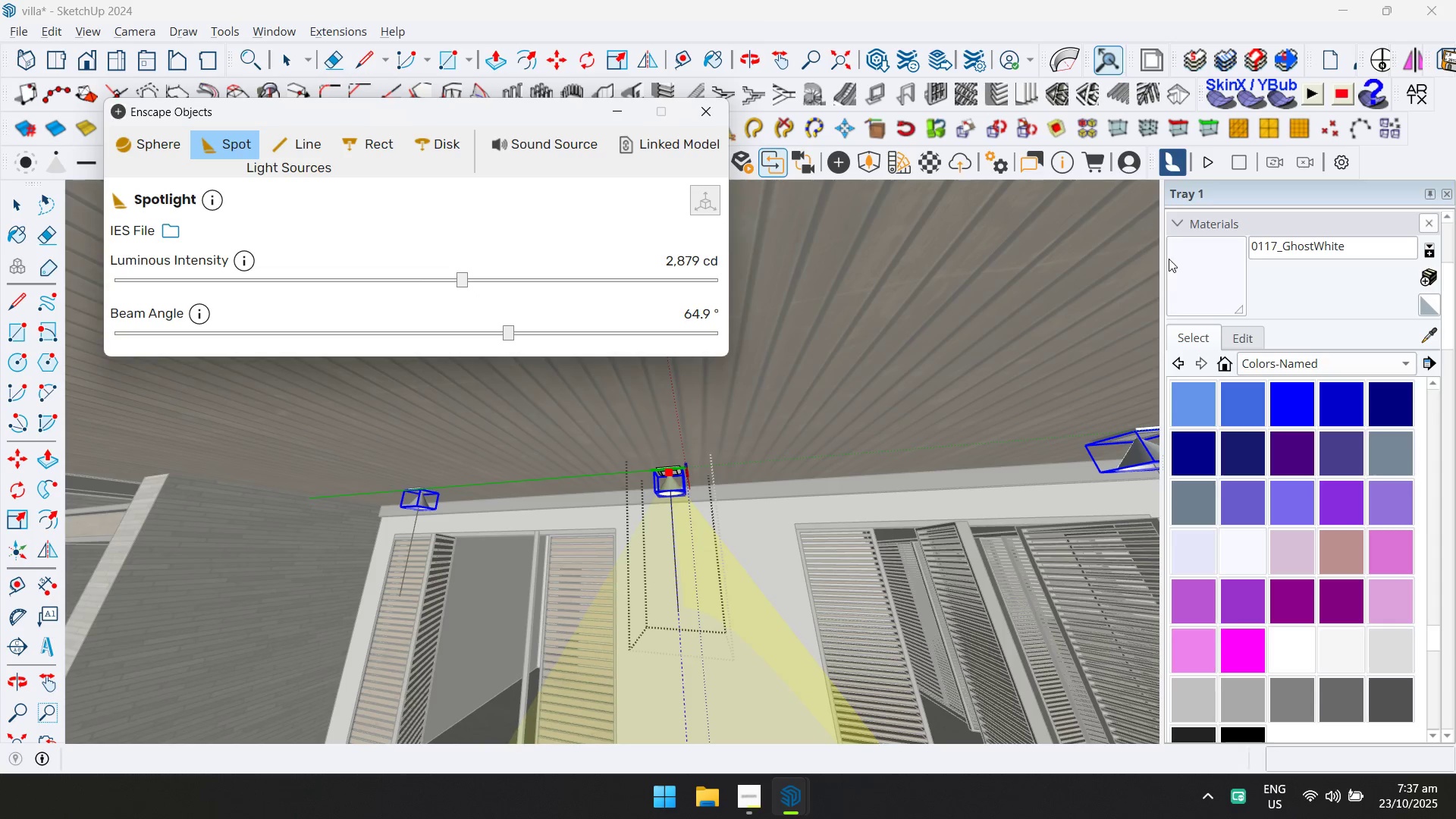 
double_click([1192, 269])
 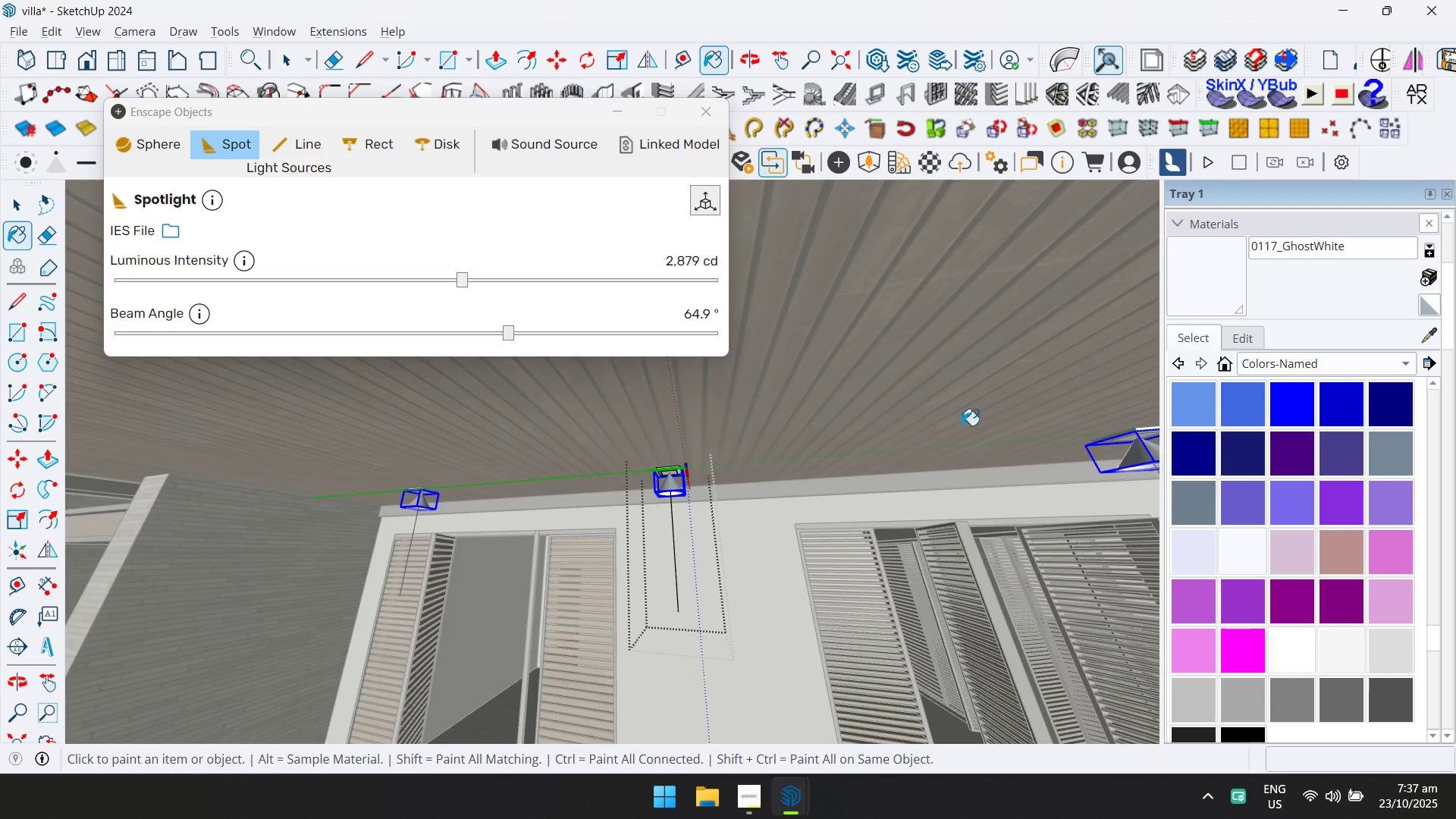 
scroll: coordinate [836, 460], scroll_direction: up, amount: 4.0
 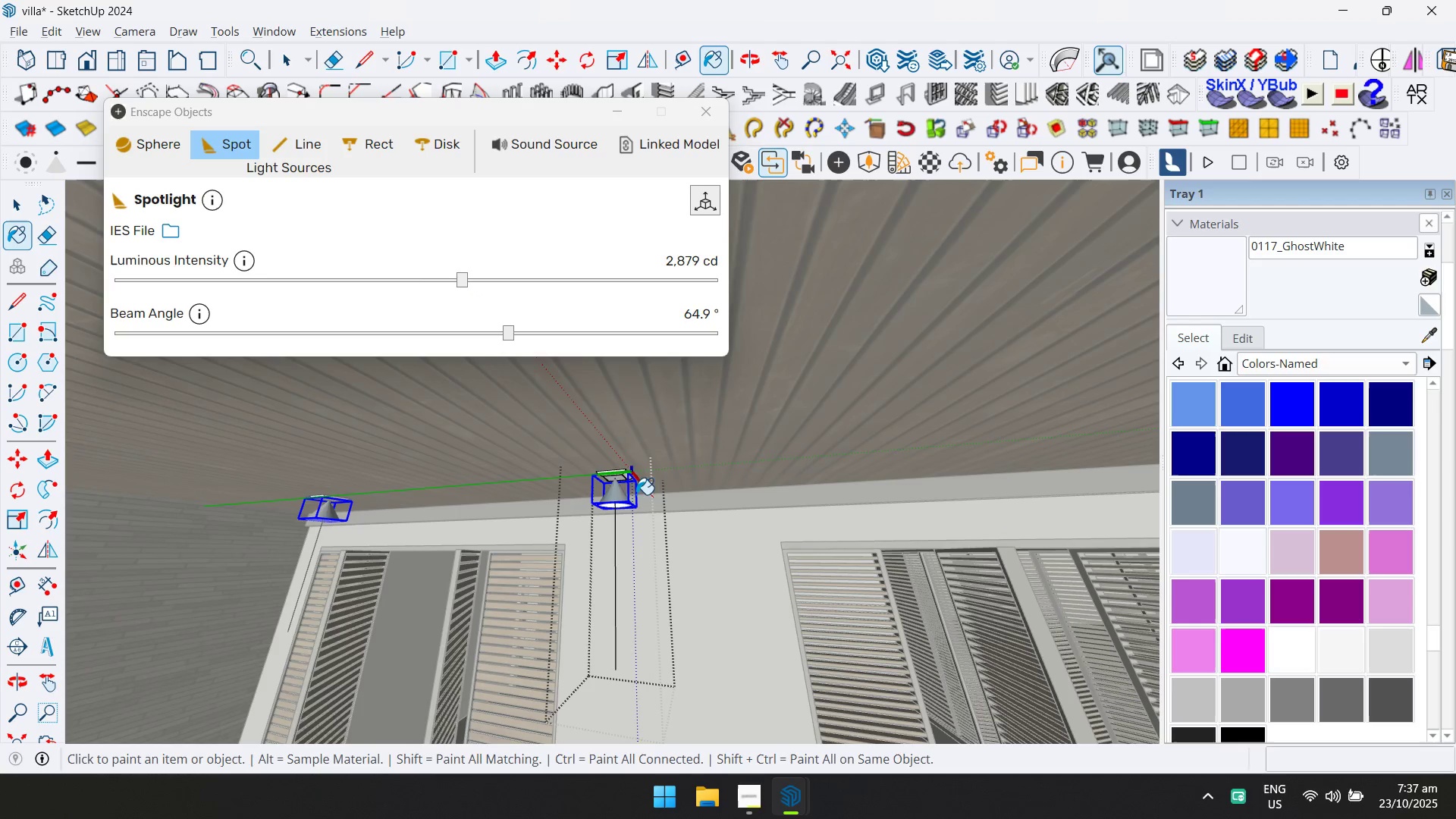 
left_click([620, 498])
 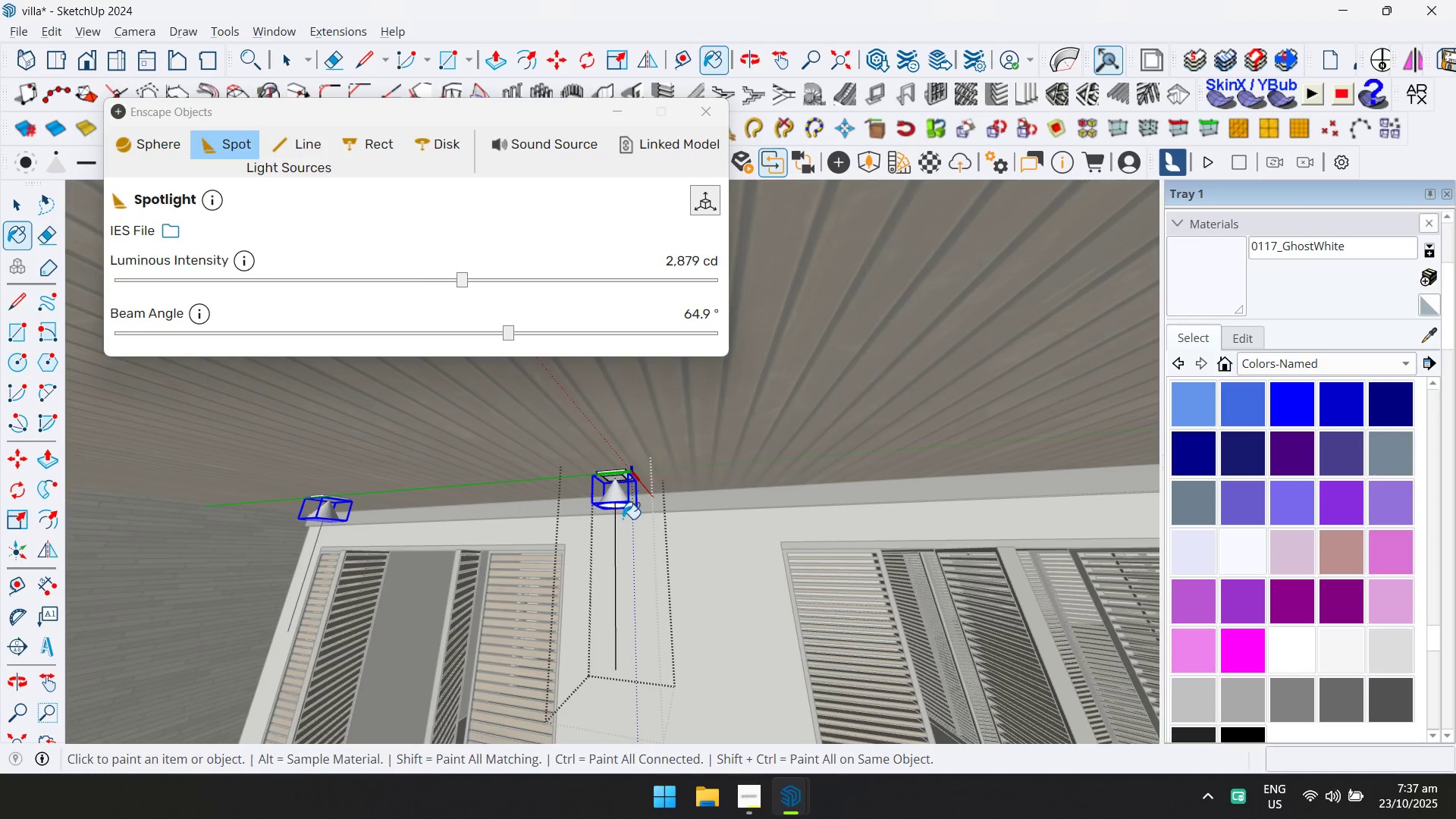 
key(E)
 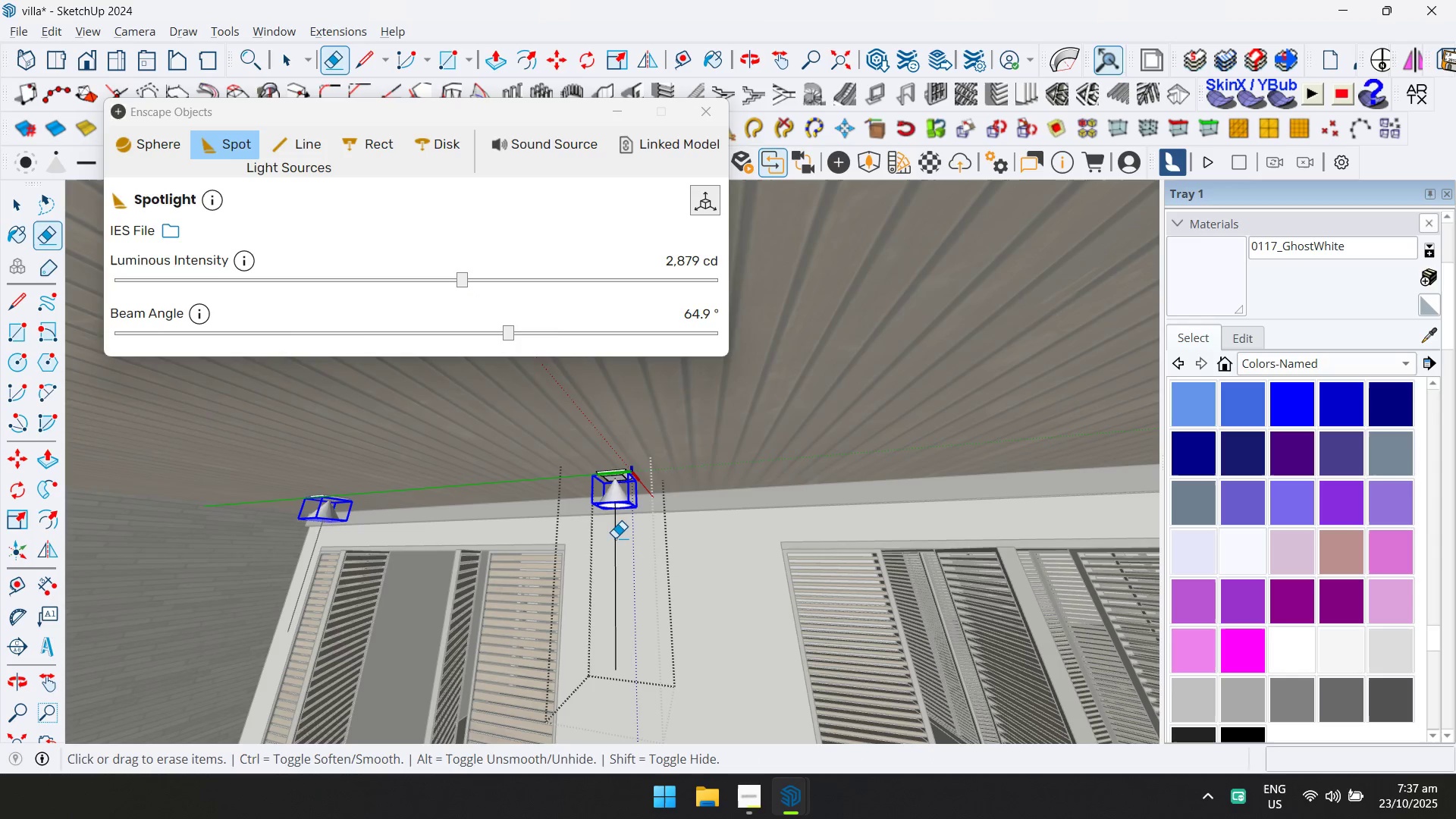 
key(Escape)
 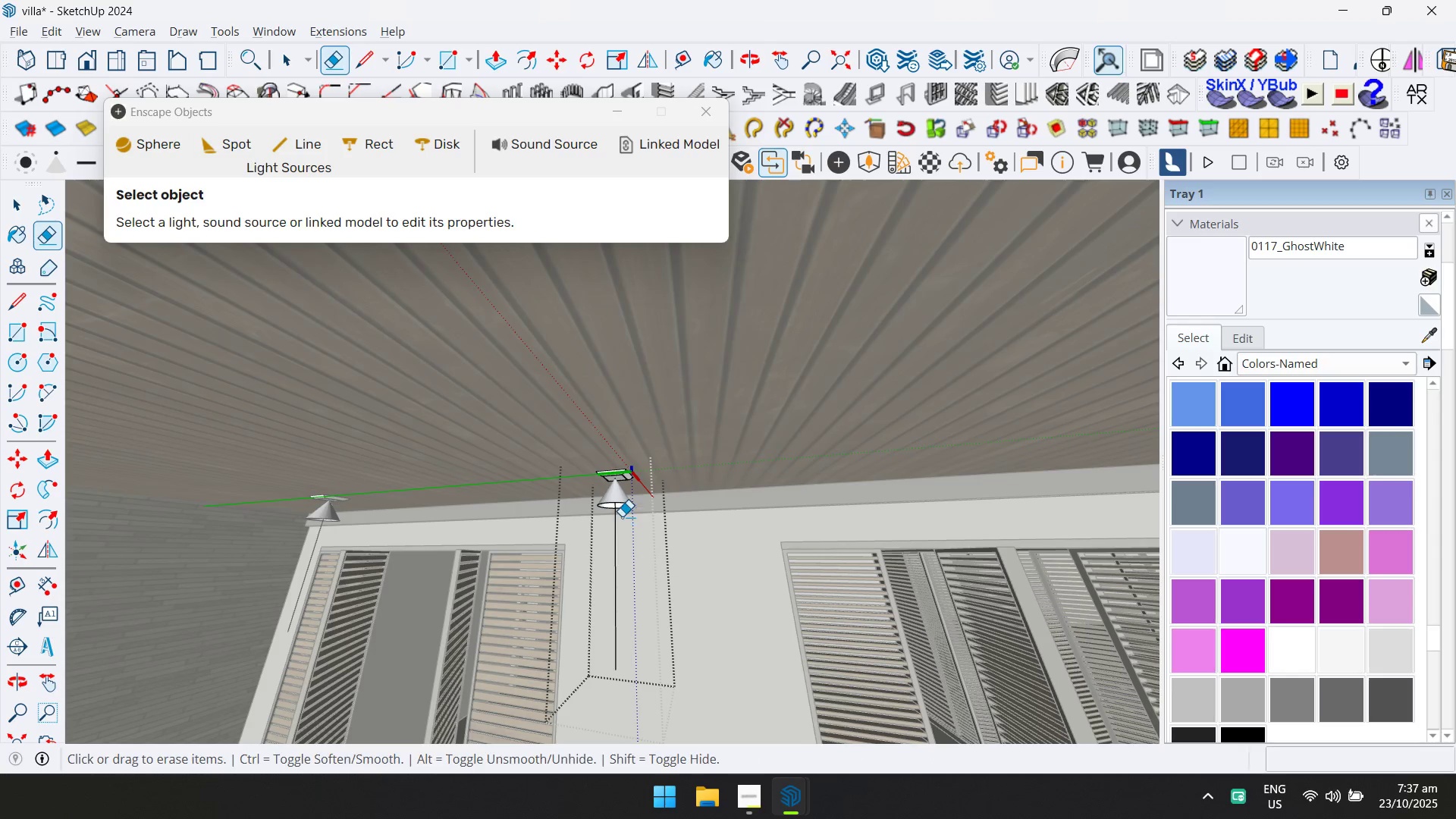 
key(Space)
 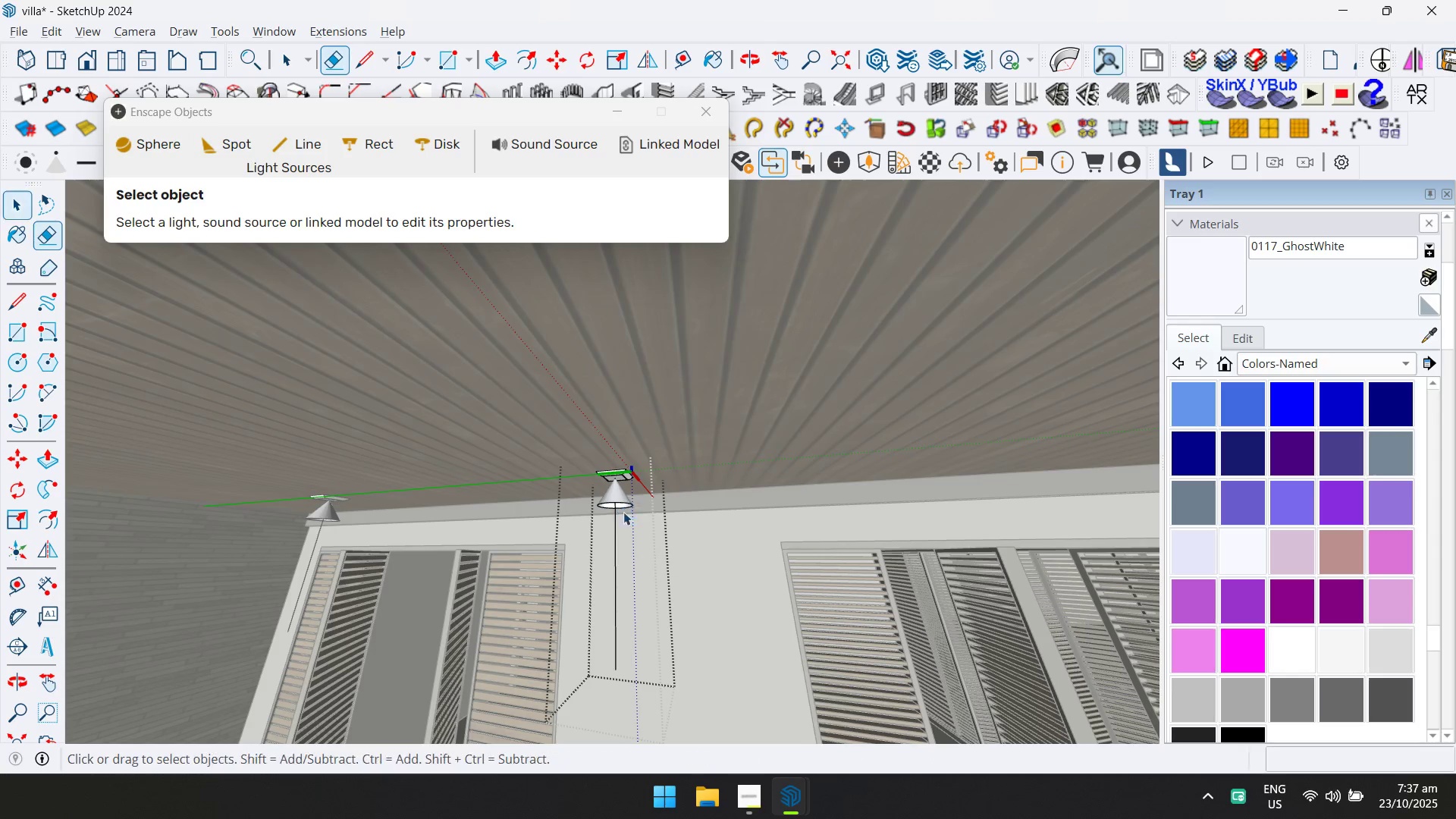 
key(Escape)
 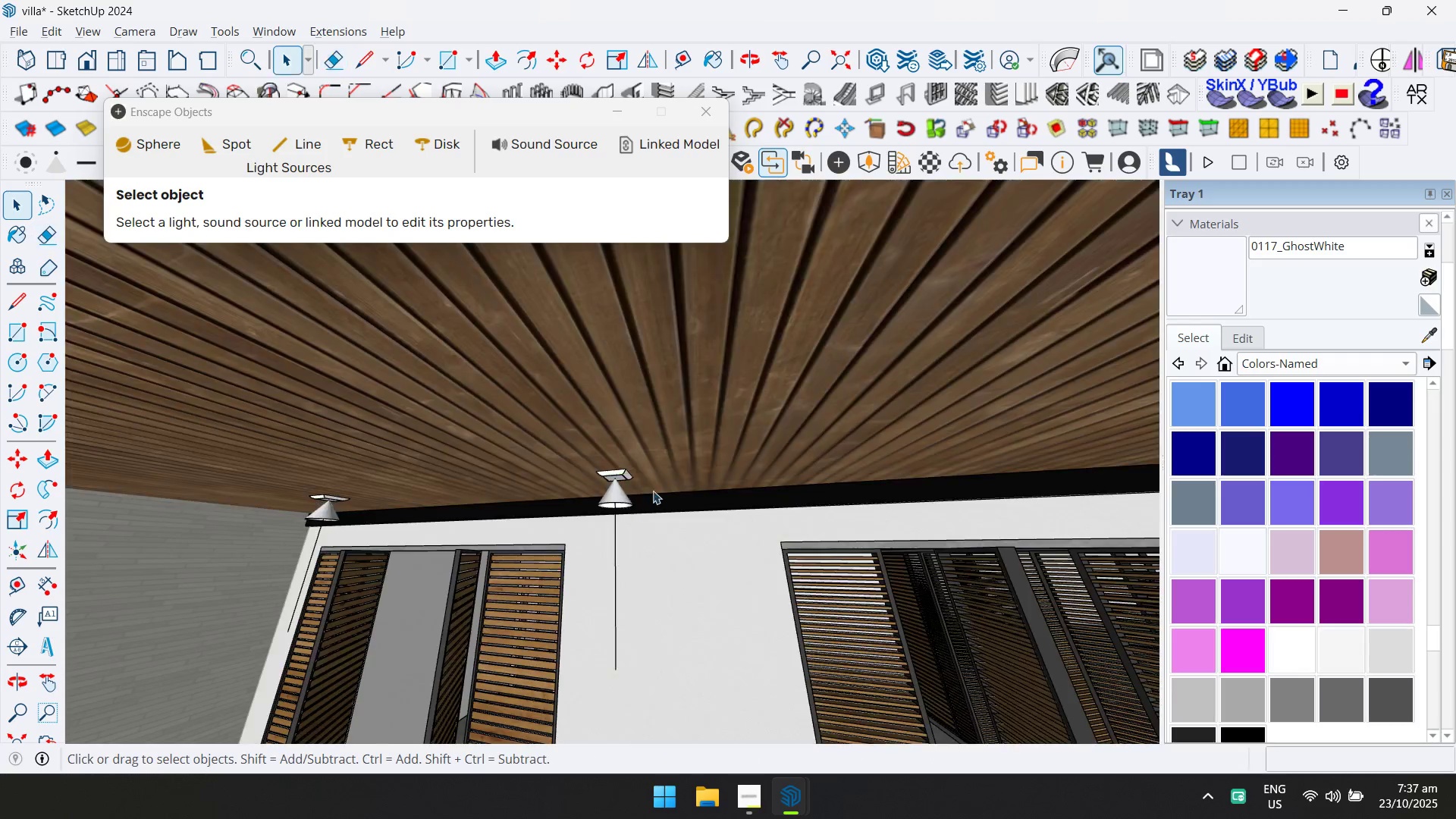 
scroll: coordinate [679, 467], scroll_direction: down, amount: 12.0
 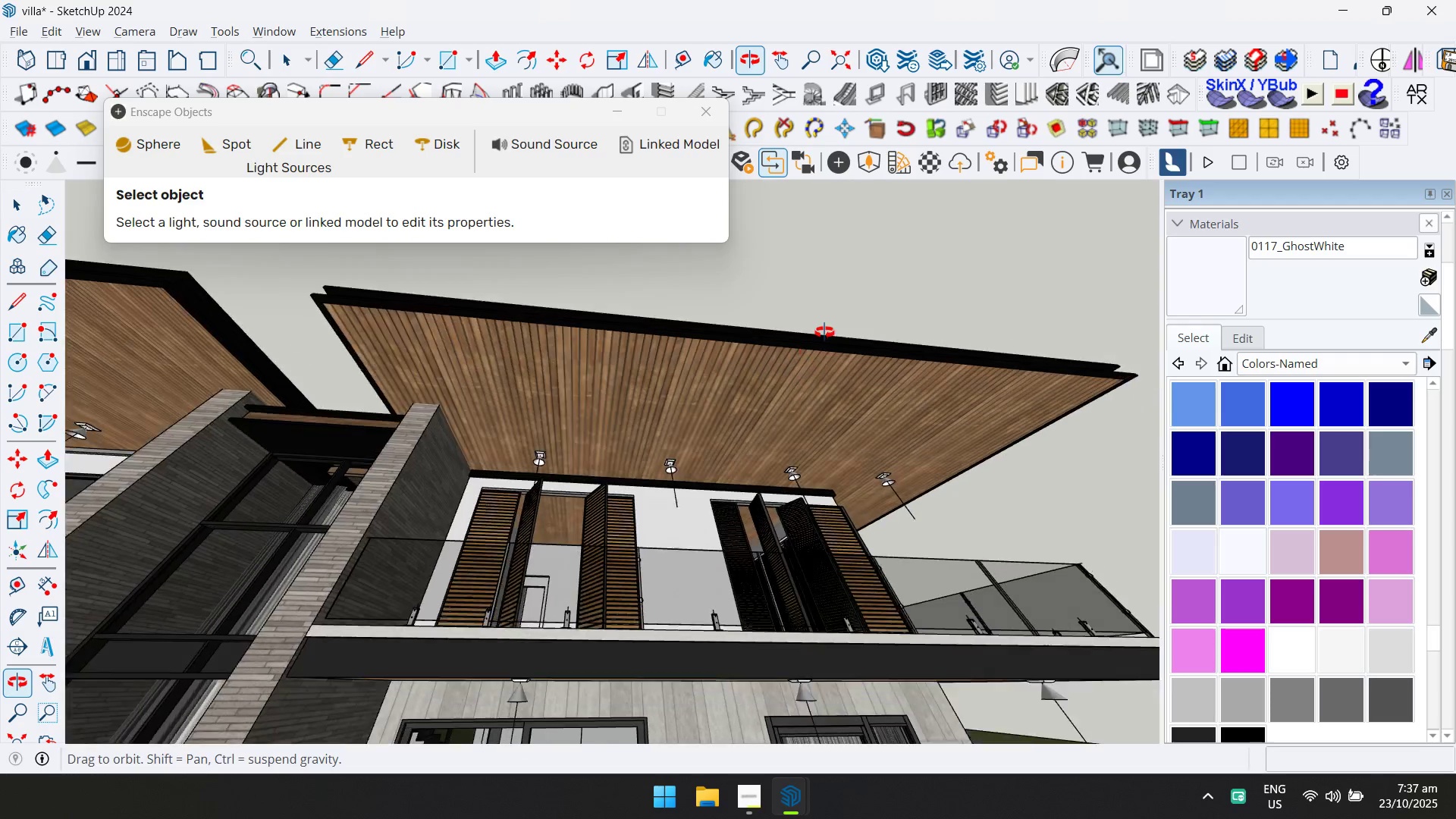 
key(Escape)
 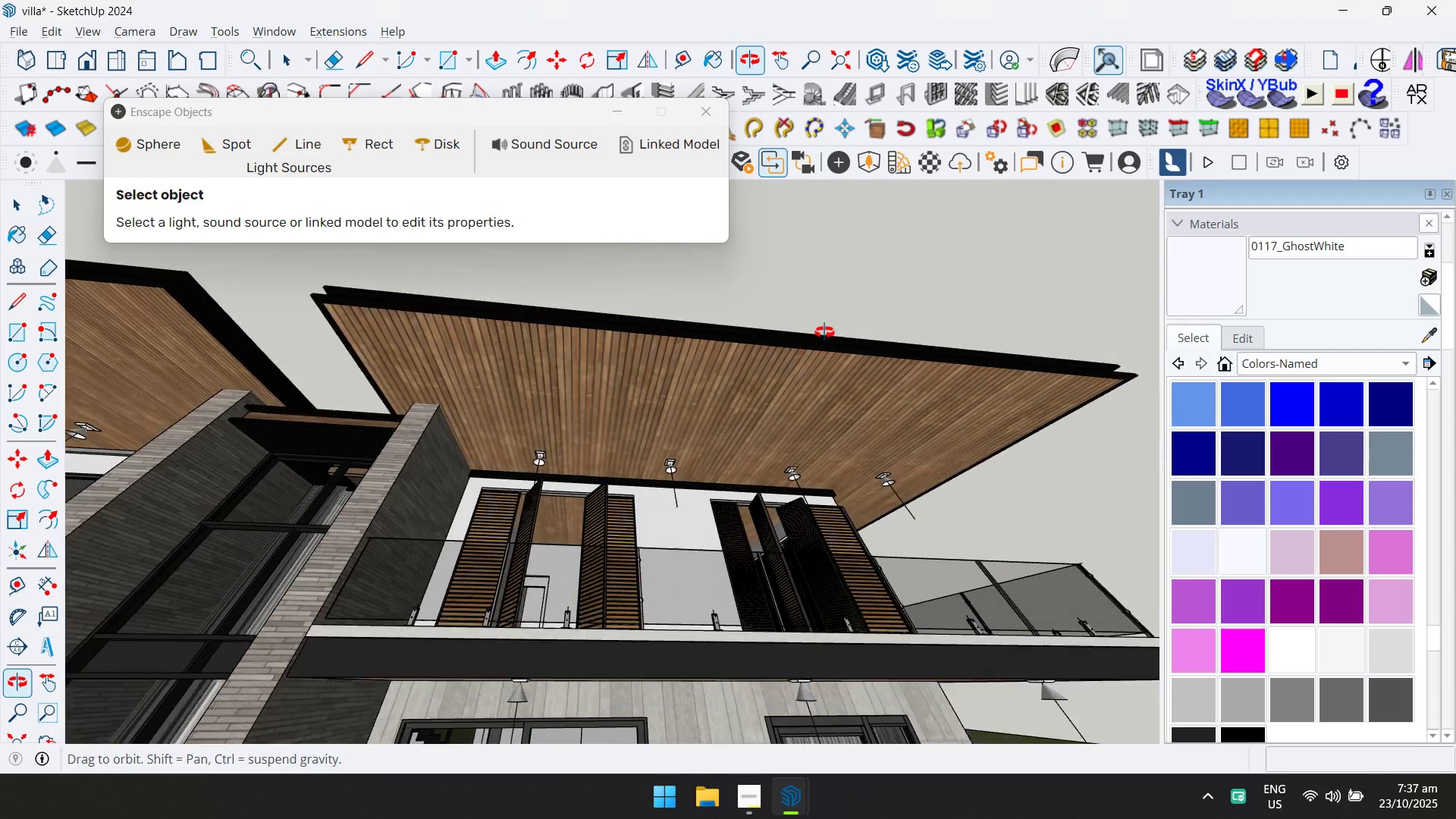 
hold_key(key=ShiftLeft, duration=0.44)
 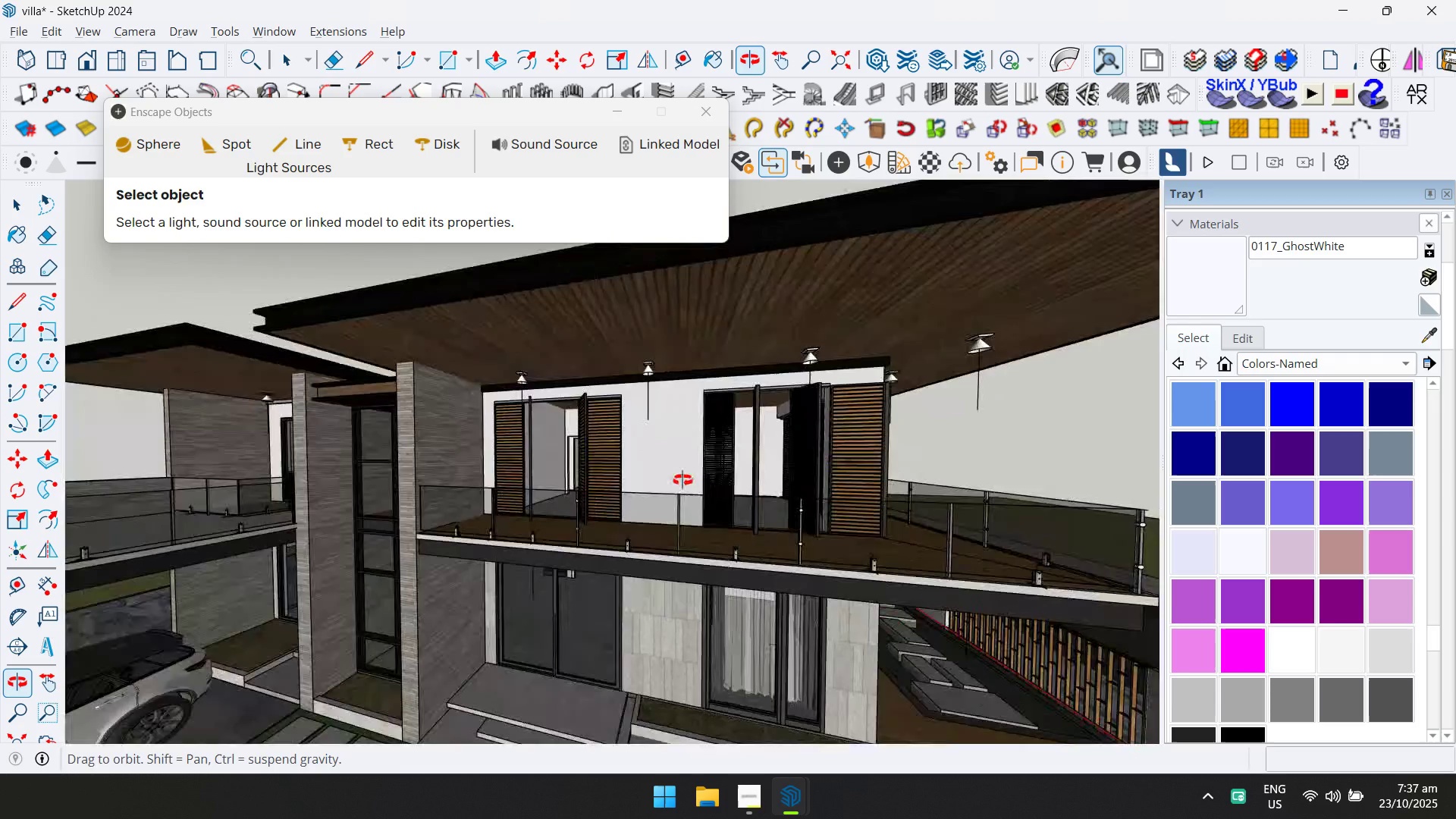 
hold_key(key=ShiftLeft, duration=0.4)
 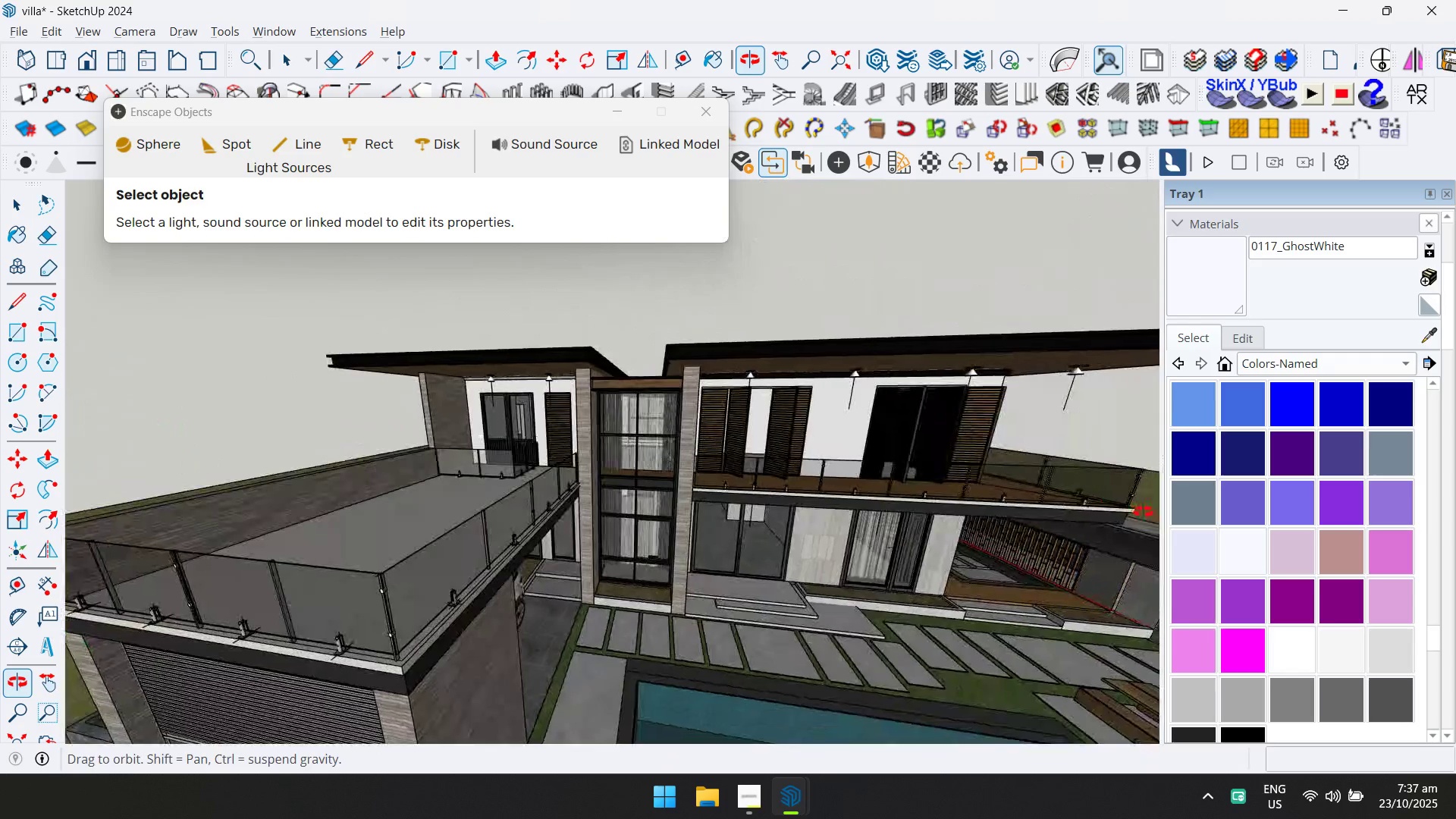 
scroll: coordinate [588, 447], scroll_direction: none, amount: 0.0
 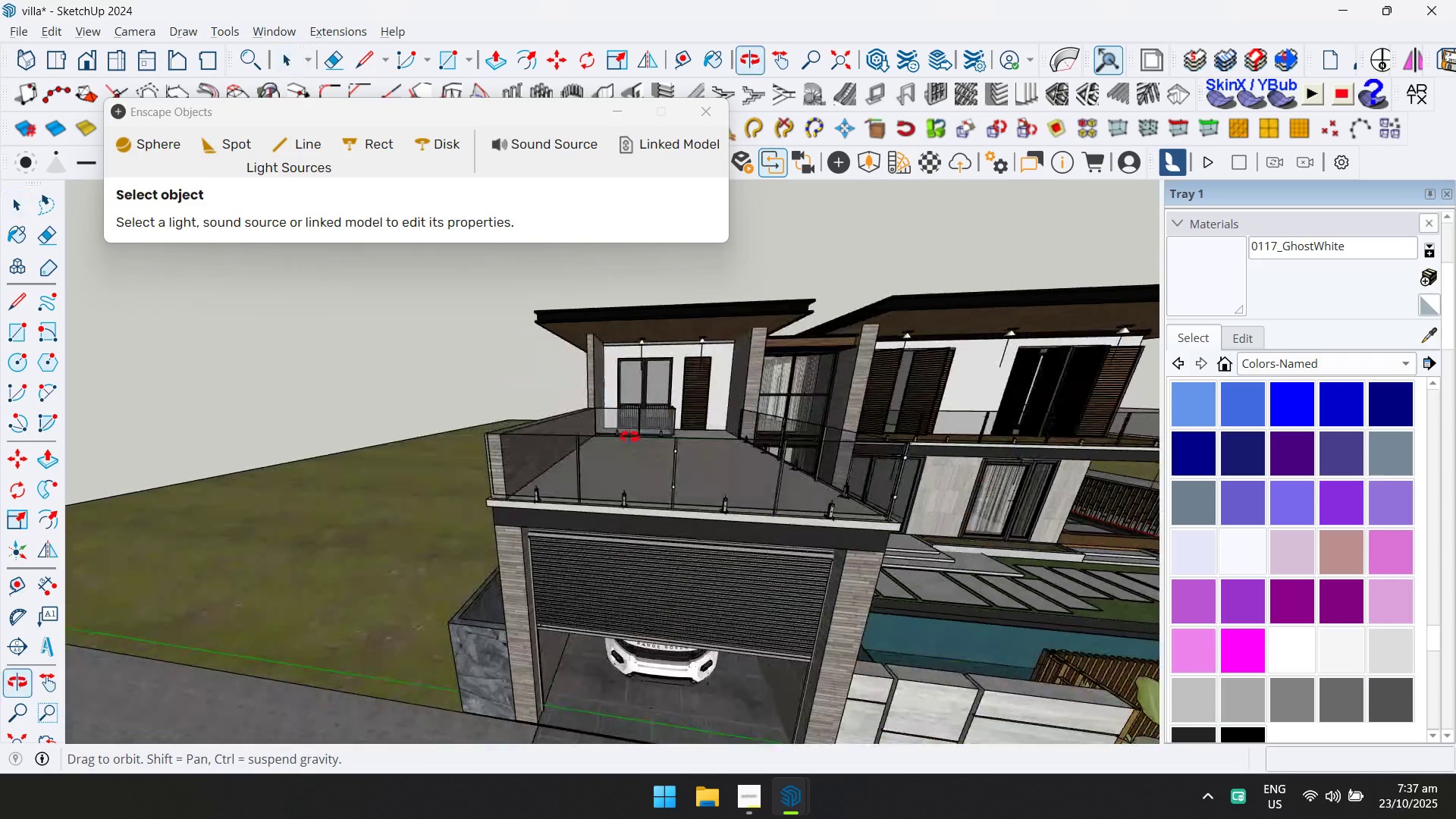 
key(Control+ControlLeft)
 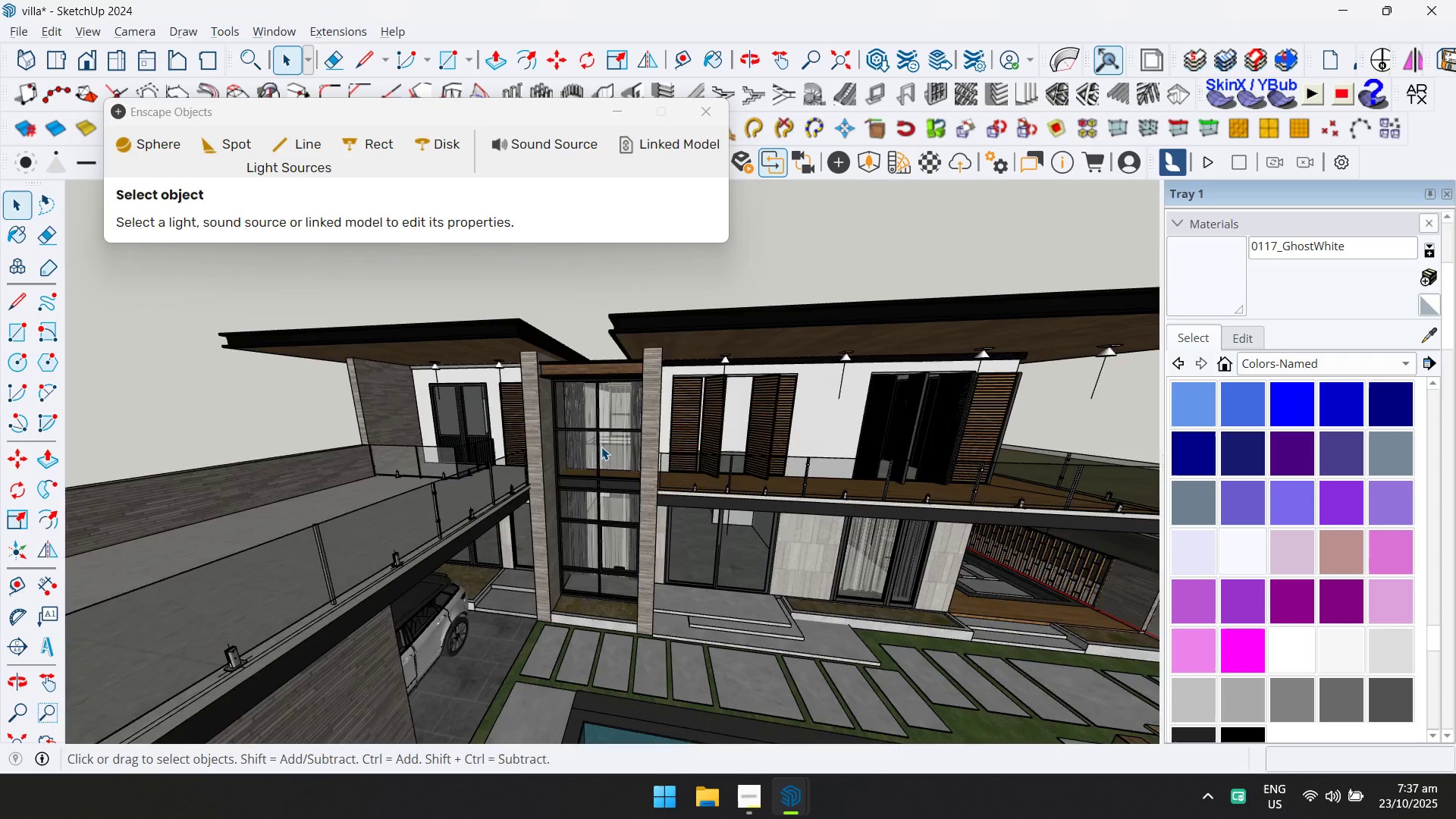 
hold_key(key=ShiftLeft, duration=0.32)
 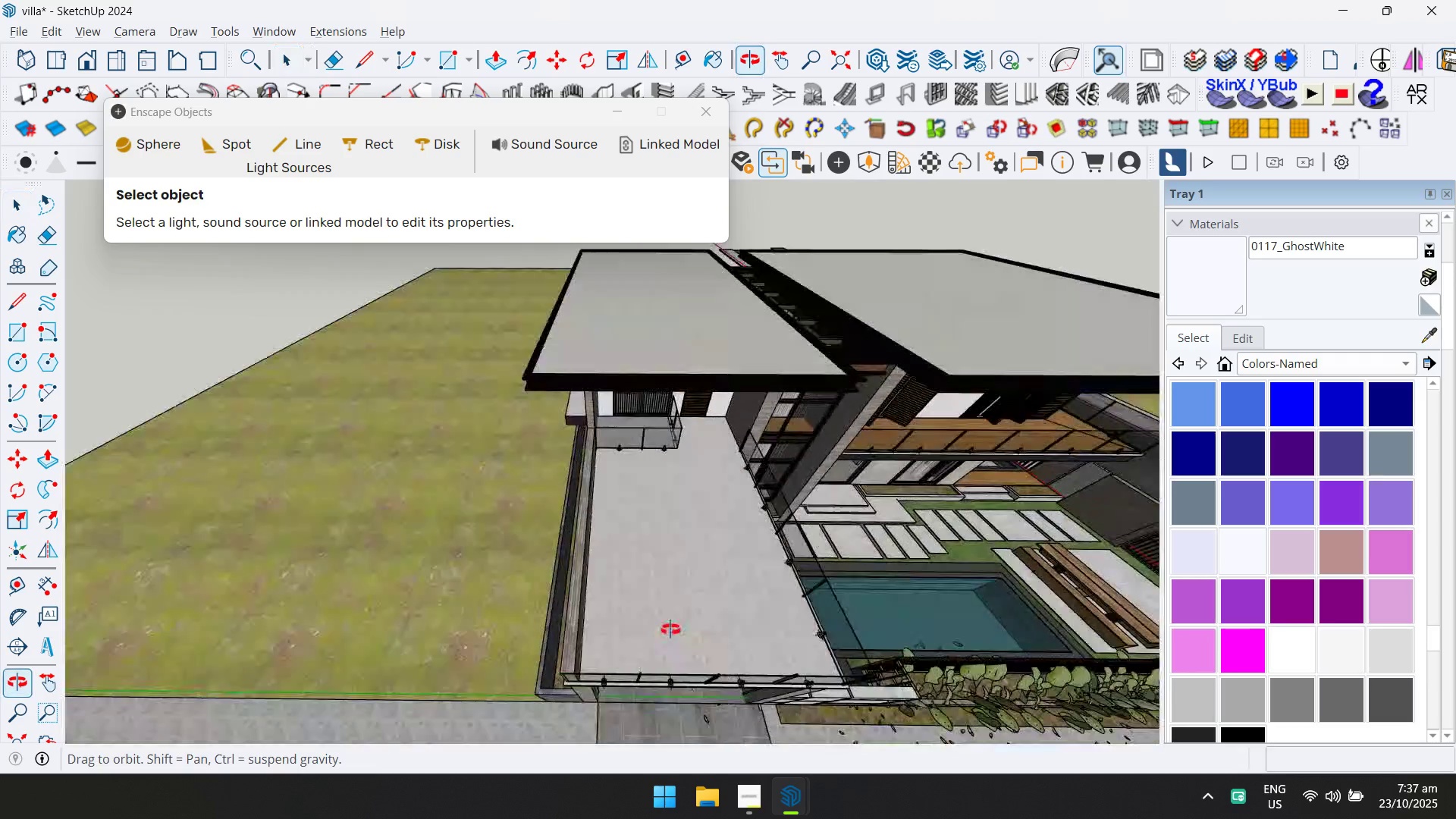 
scroll: coordinate [698, 457], scroll_direction: up, amount: 7.0
 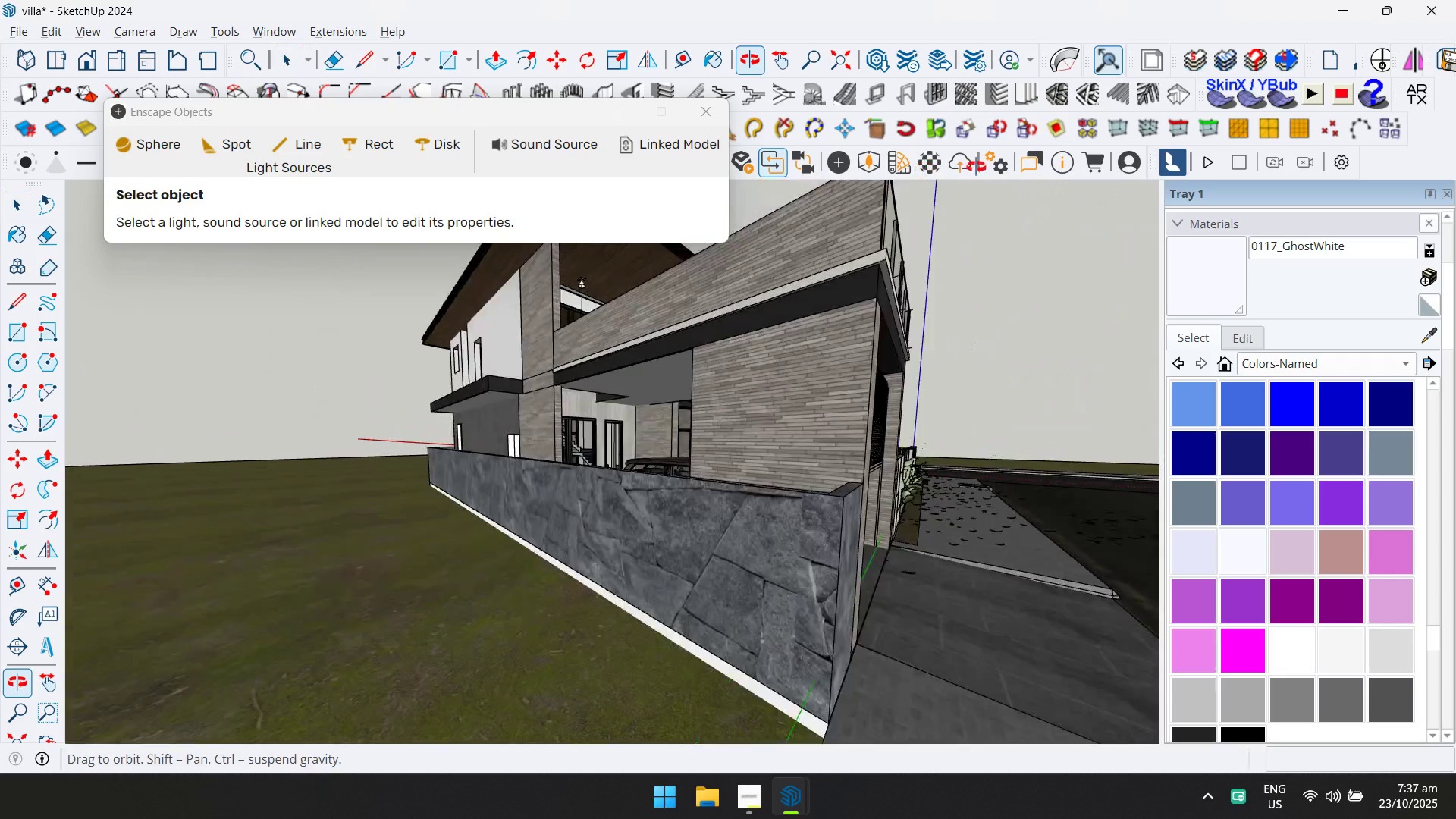 
hold_key(key=ShiftLeft, duration=0.32)
 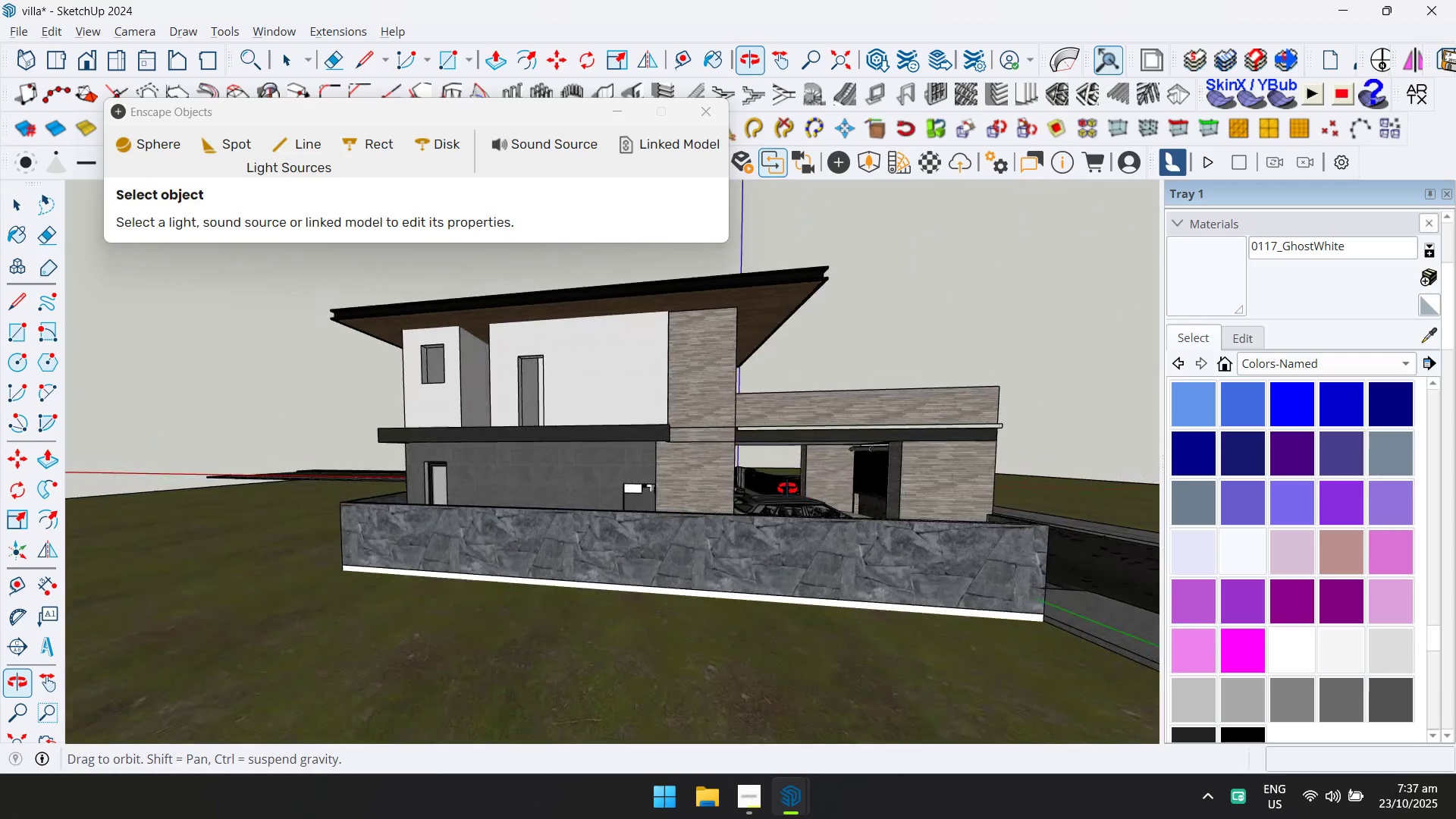 
scroll: coordinate [698, 425], scroll_direction: up, amount: 5.0
 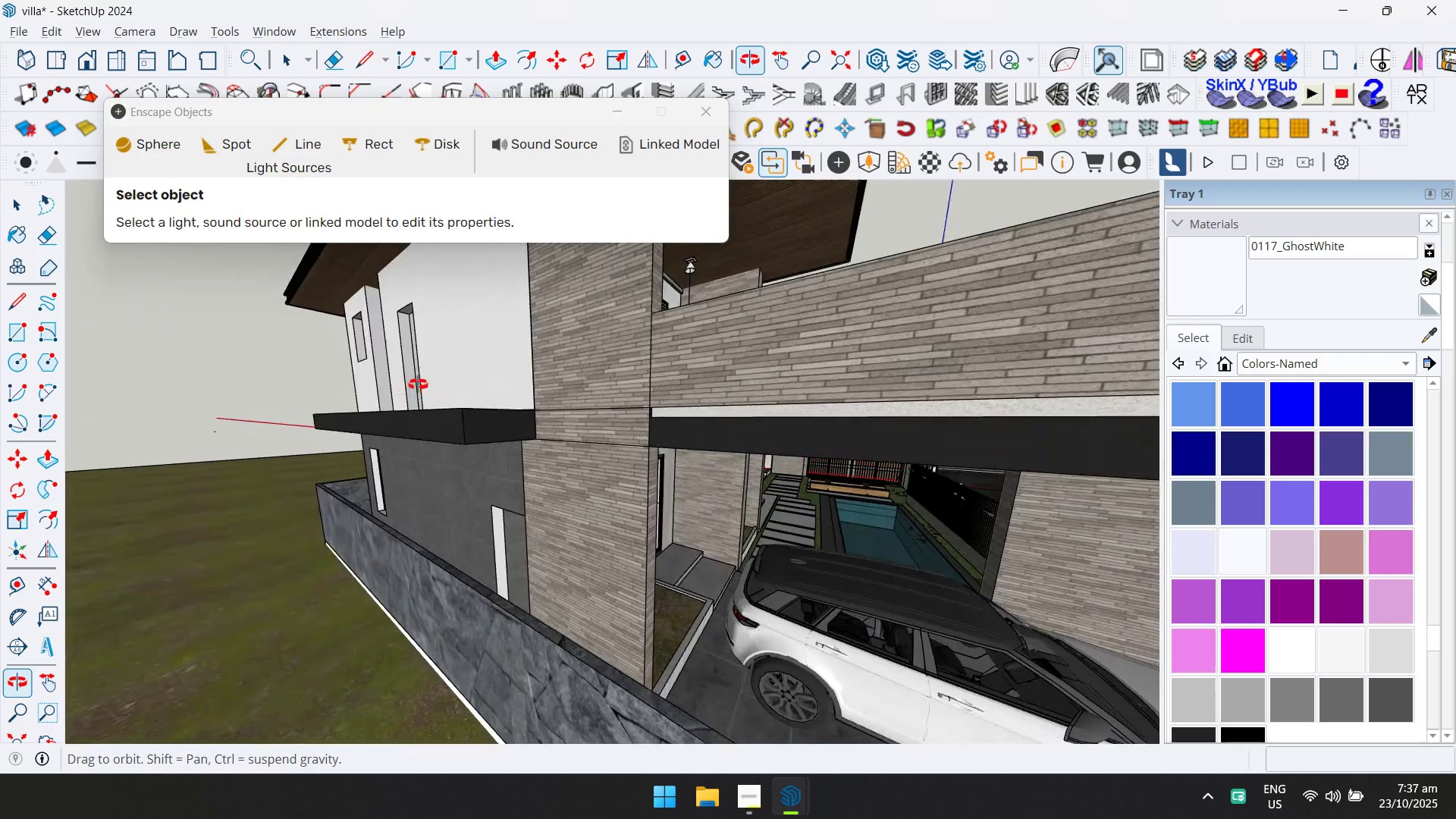 
double_click([475, 508])
 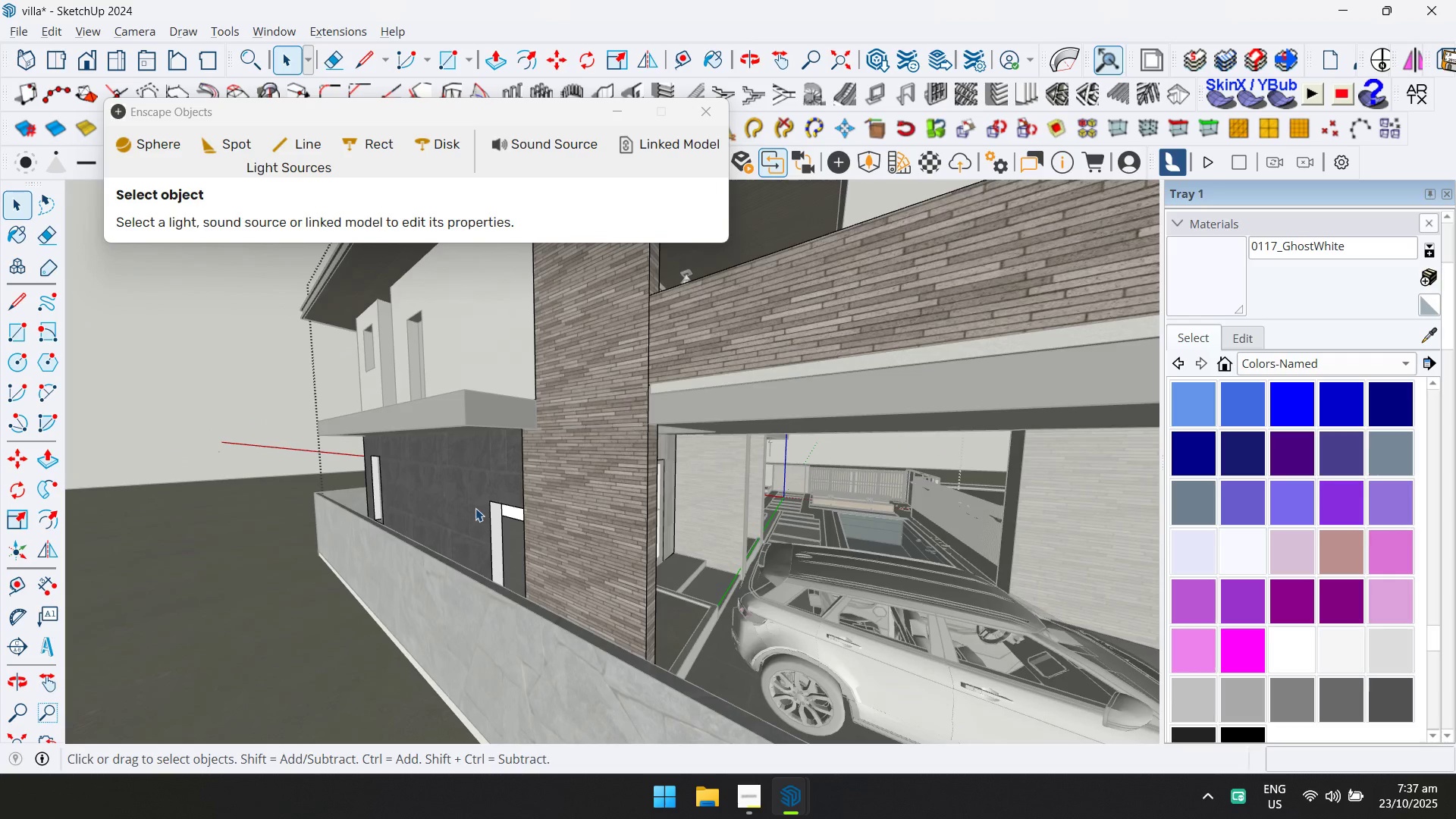 
scroll: coordinate [475, 508], scroll_direction: down, amount: 5.0
 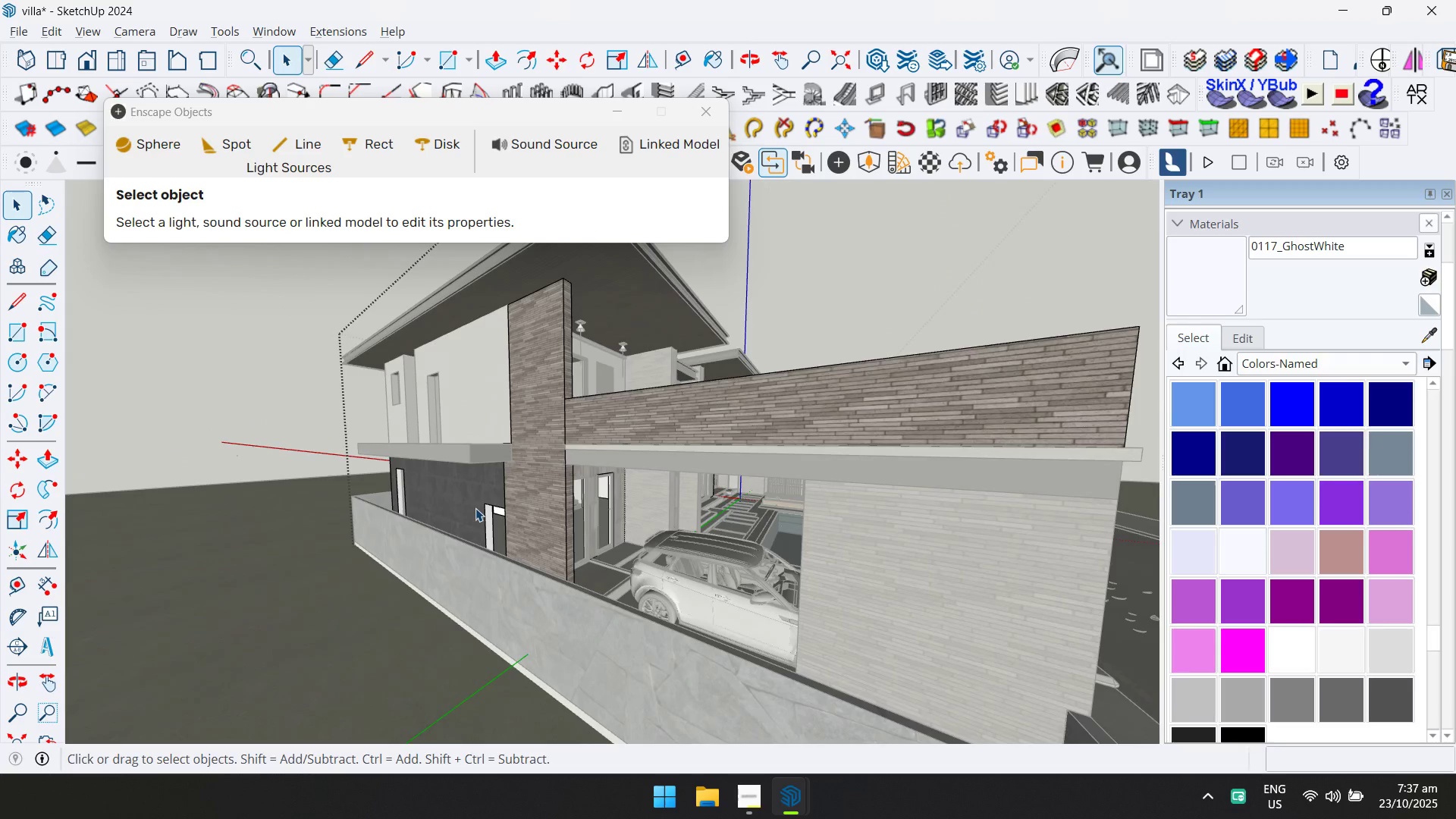 
left_click([475, 508])
 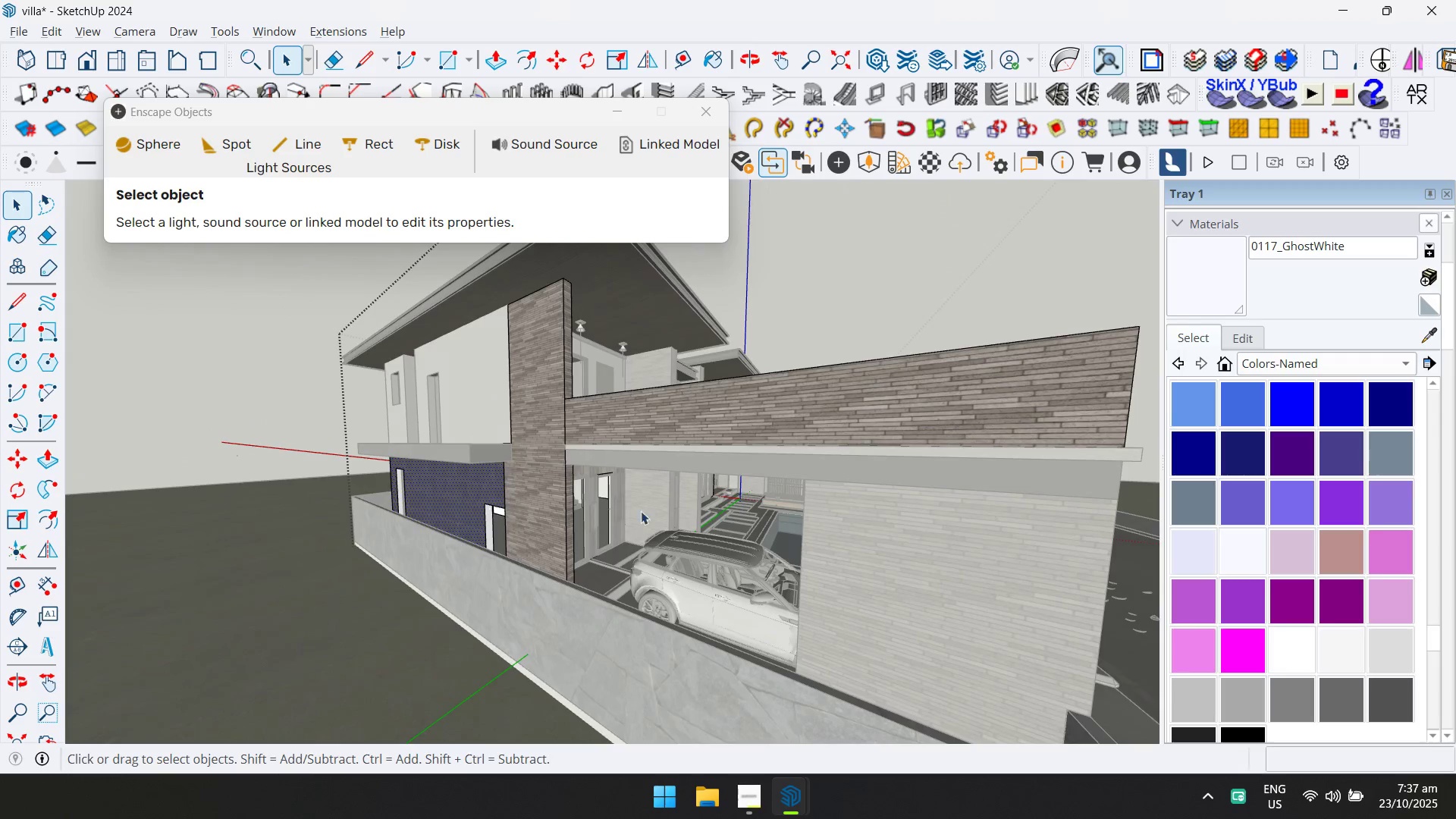 
key(Shift+ShiftLeft)
 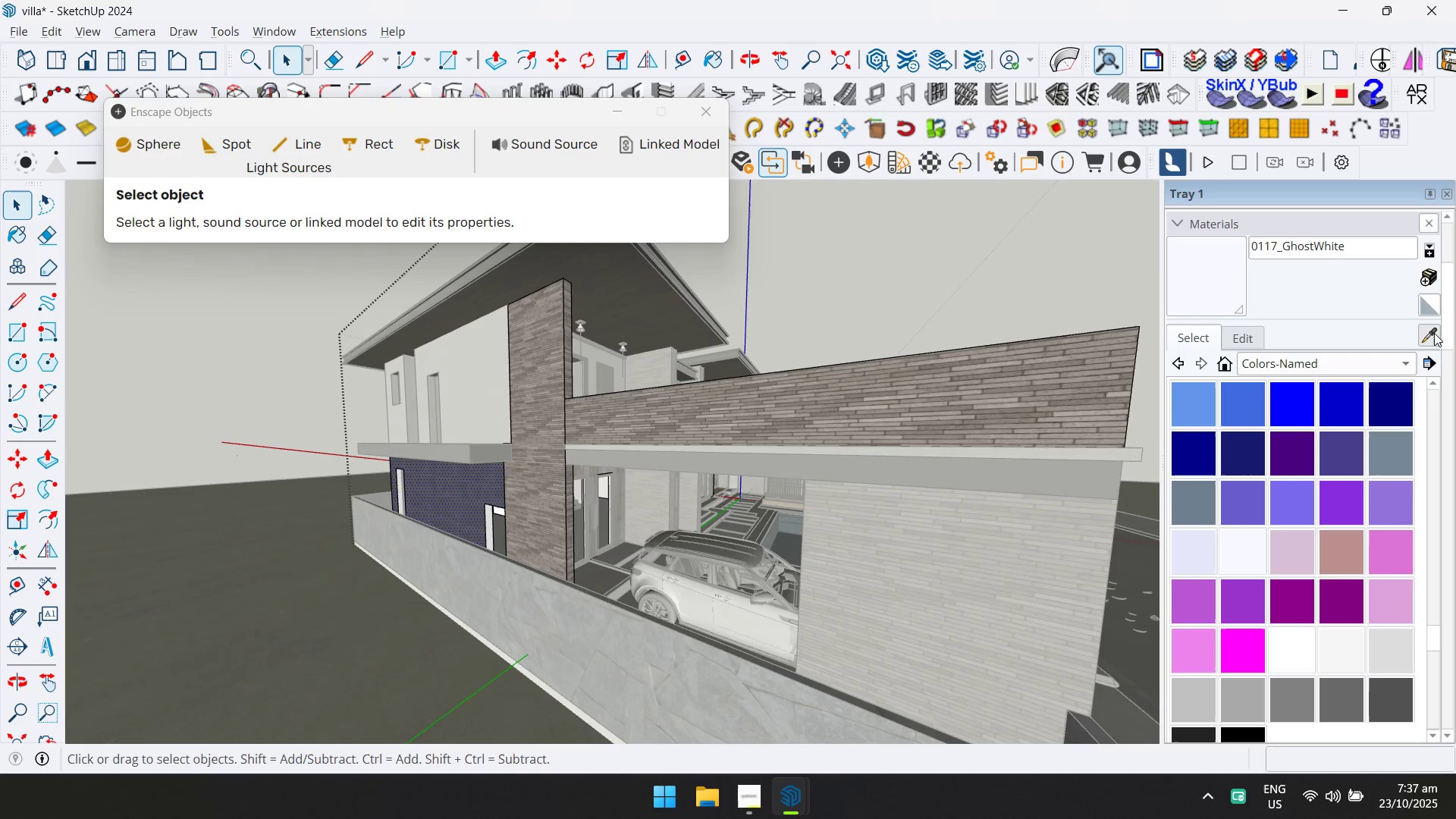 
double_click([999, 556])
 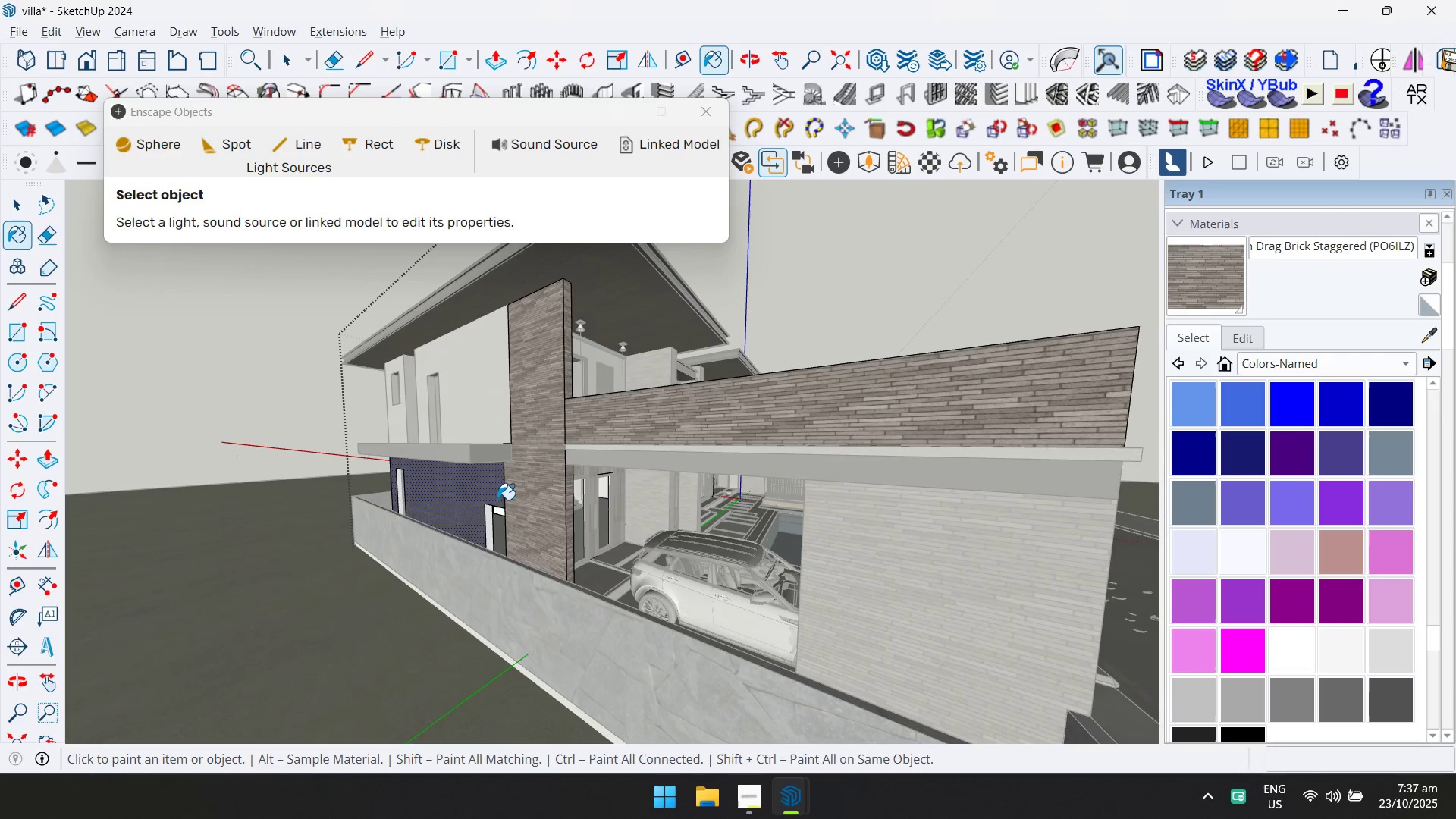 
key(D)
 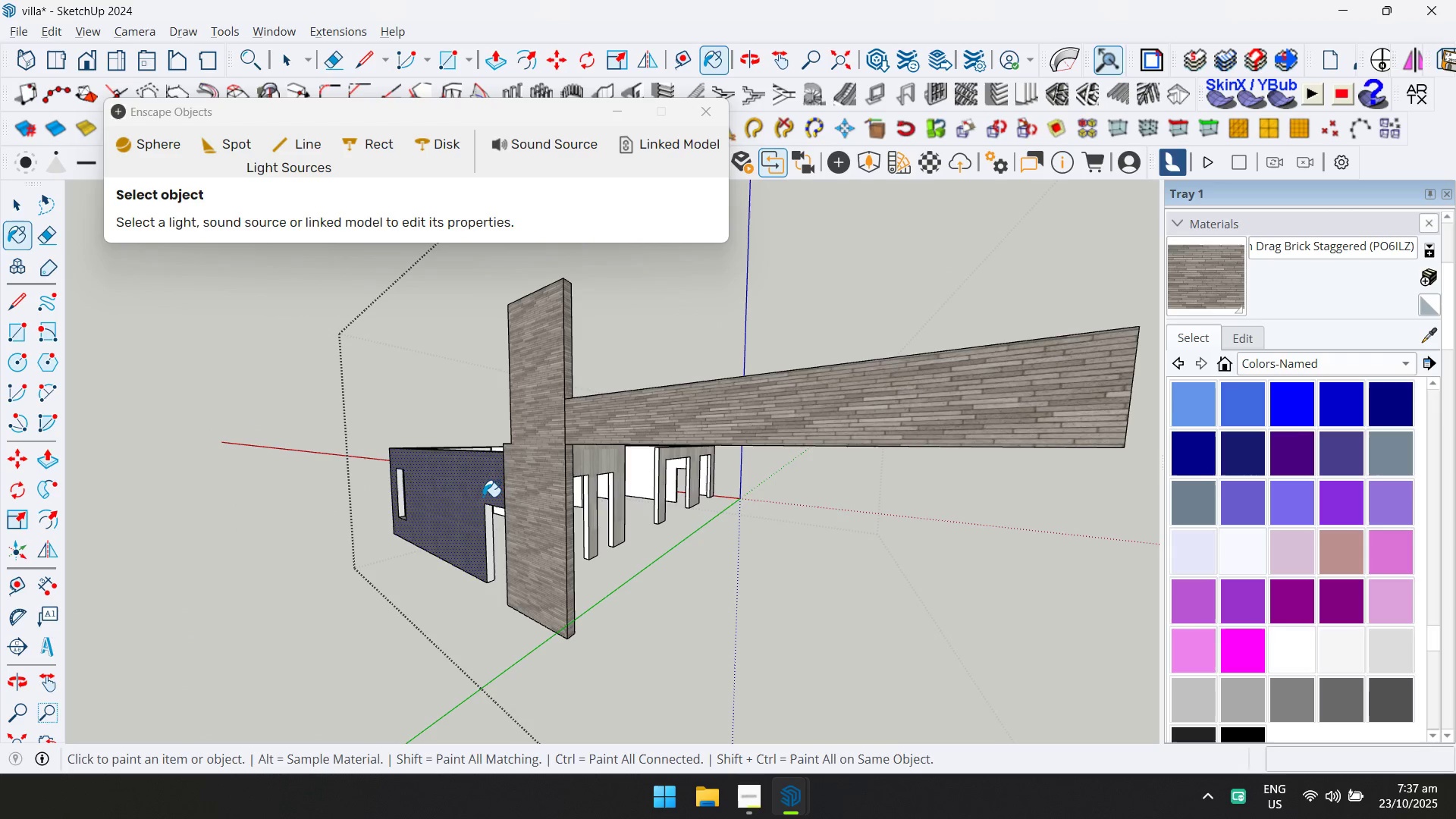 
left_click([476, 495])
 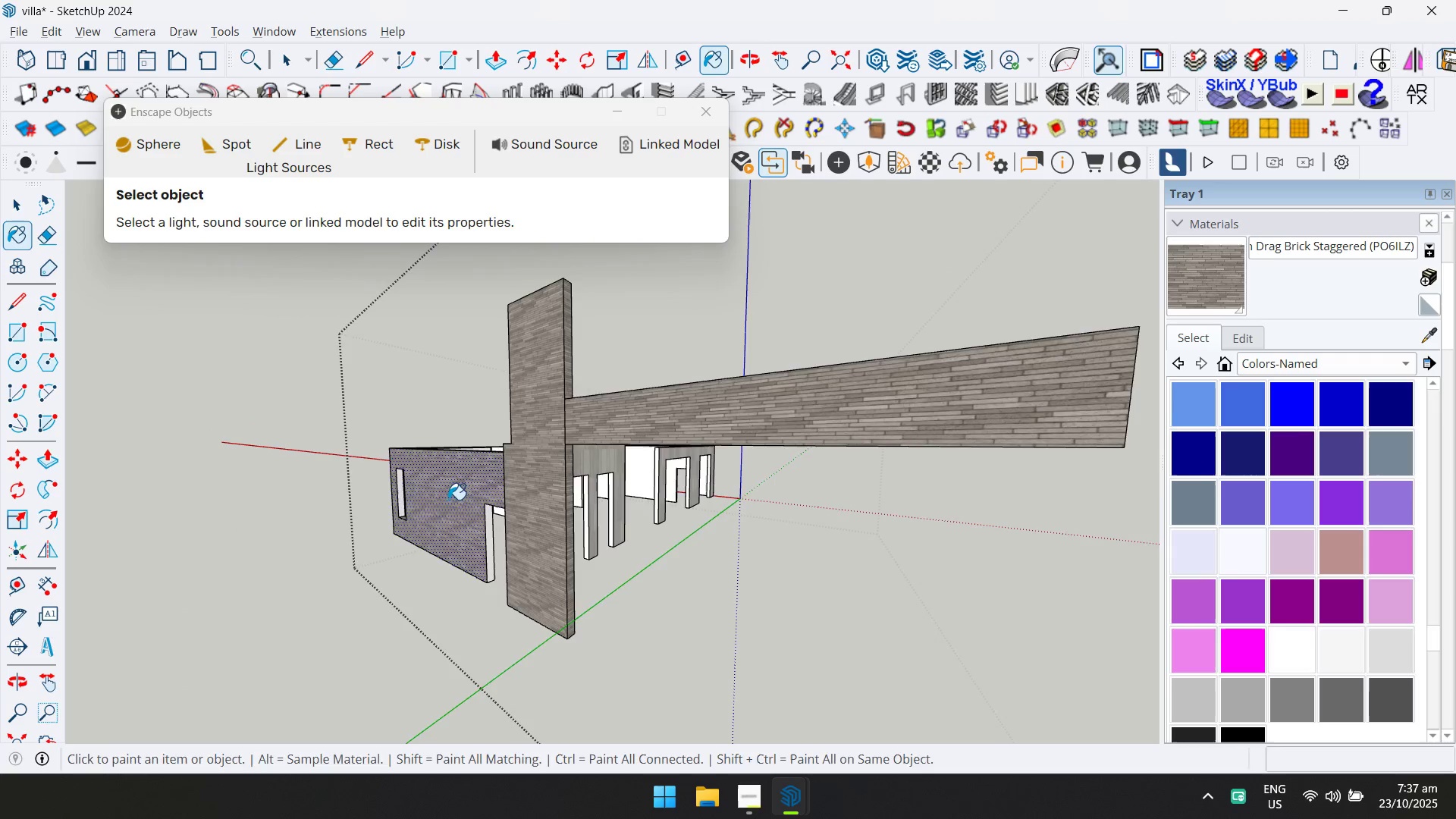 
key(Shift+ShiftLeft)
 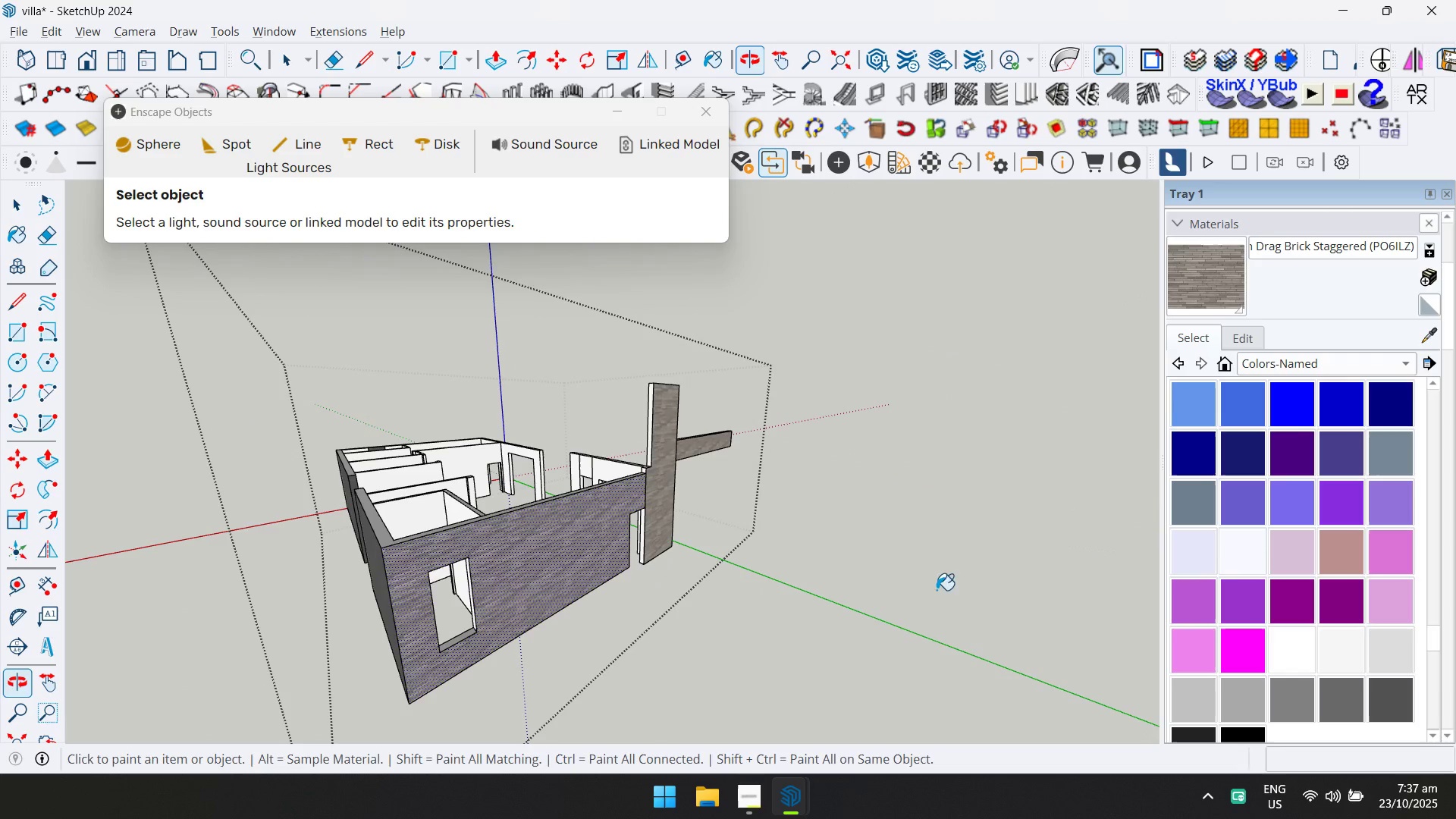 
scroll: coordinate [713, 492], scroll_direction: up, amount: 9.0
 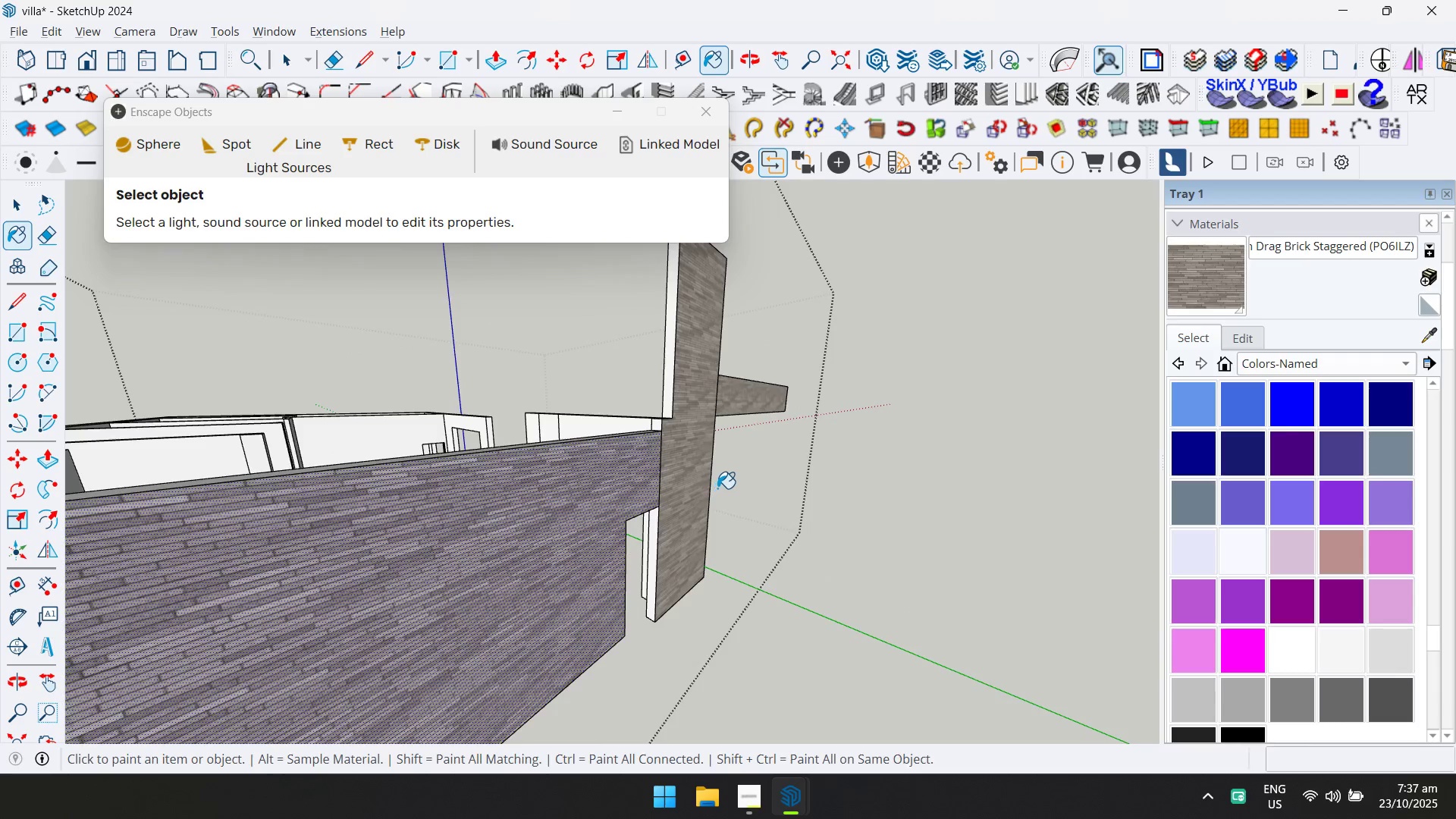 
key(D)
 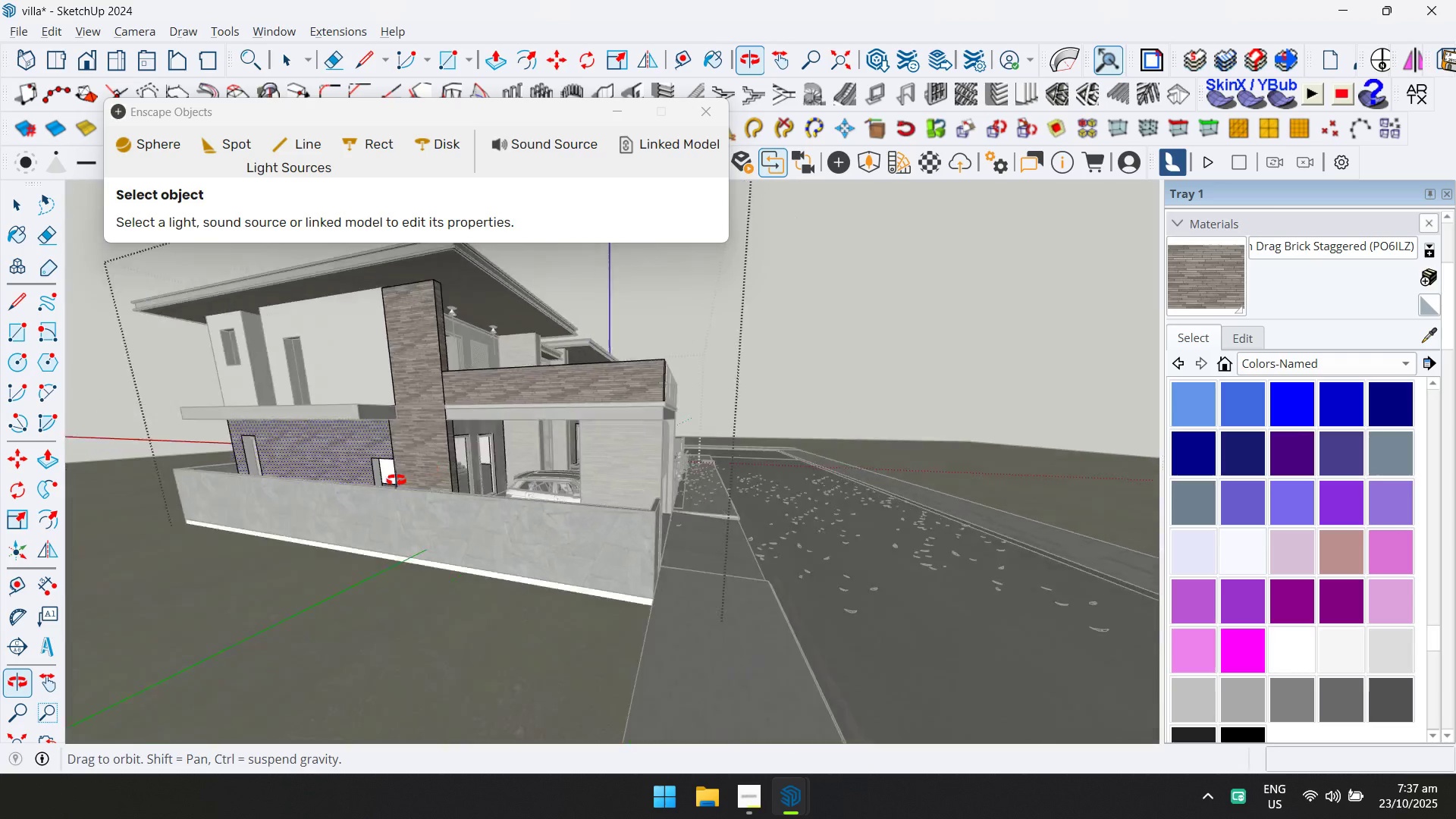 
key(Control+ControlLeft)
 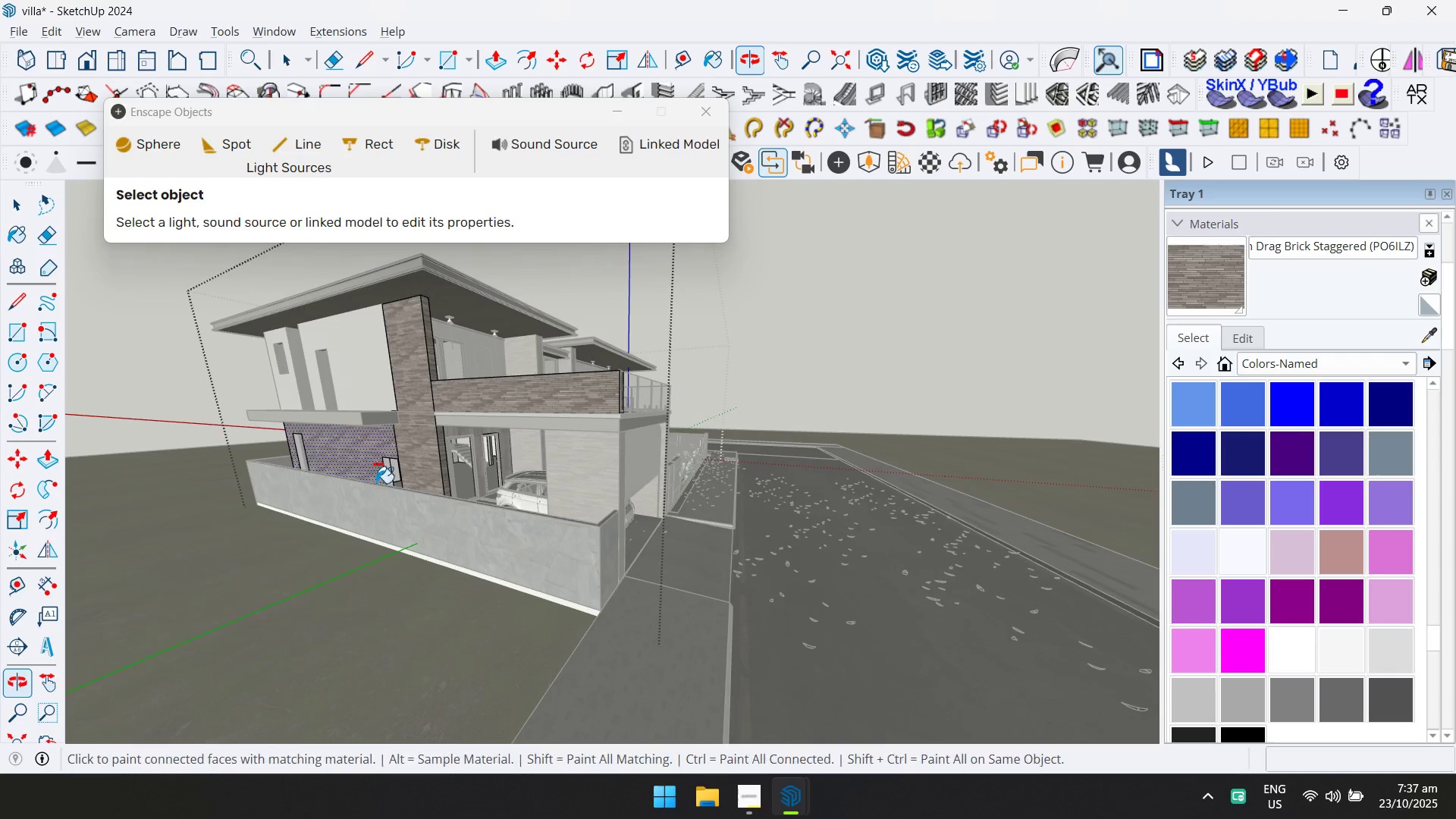 
key(Control+Z)
 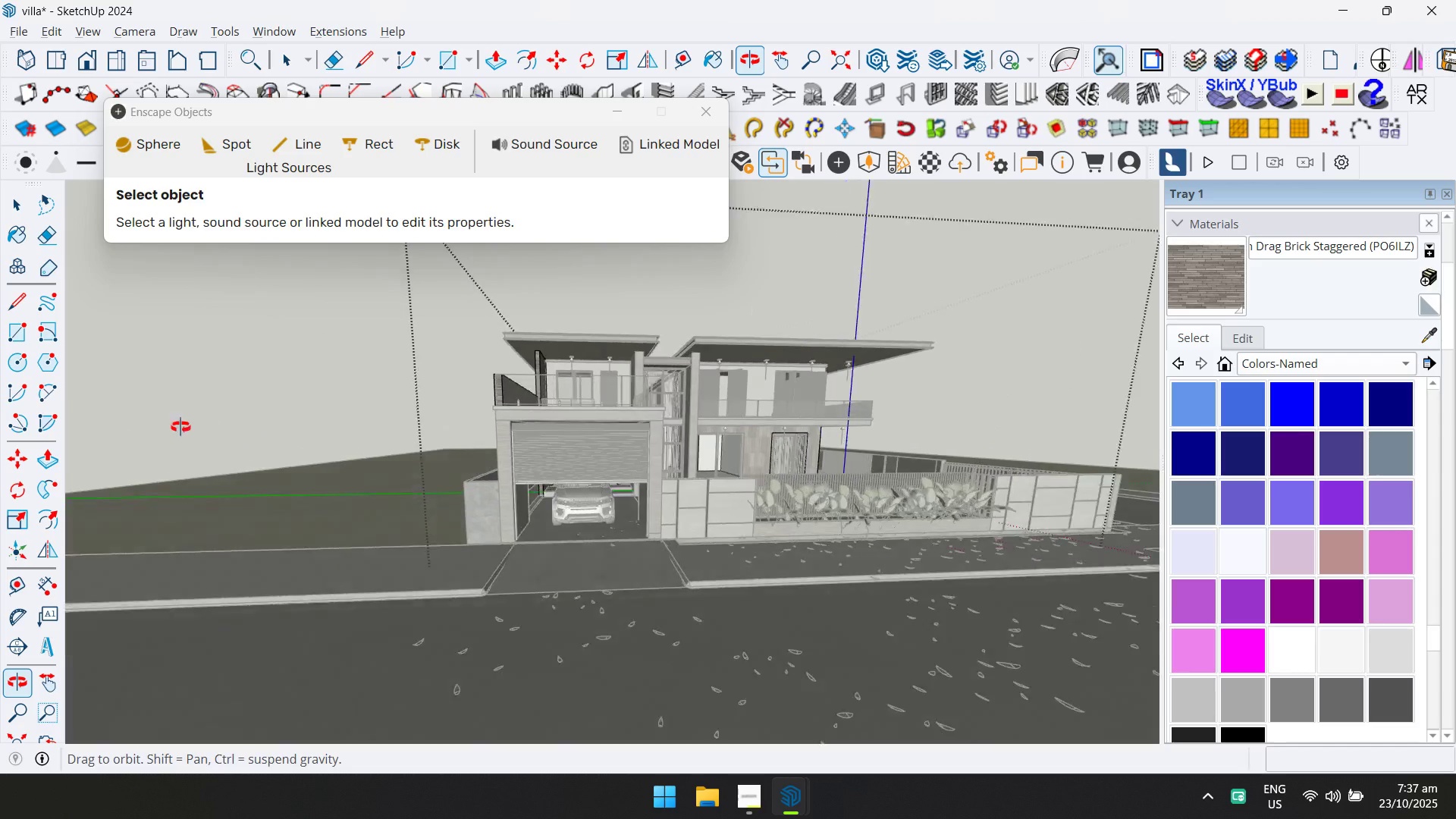 
scroll: coordinate [715, 450], scroll_direction: up, amount: 5.0
 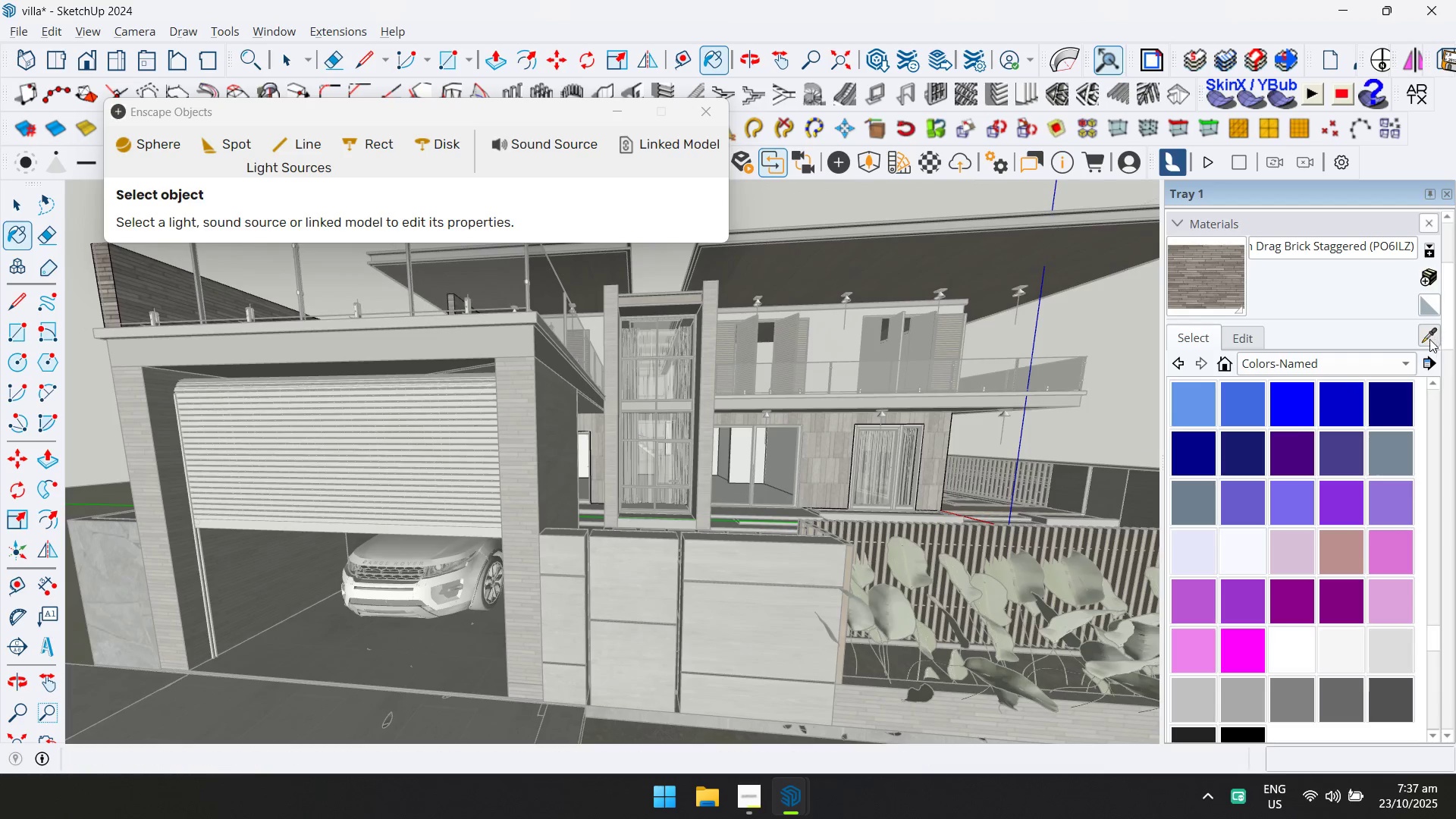 
key(Shift+ShiftLeft)
 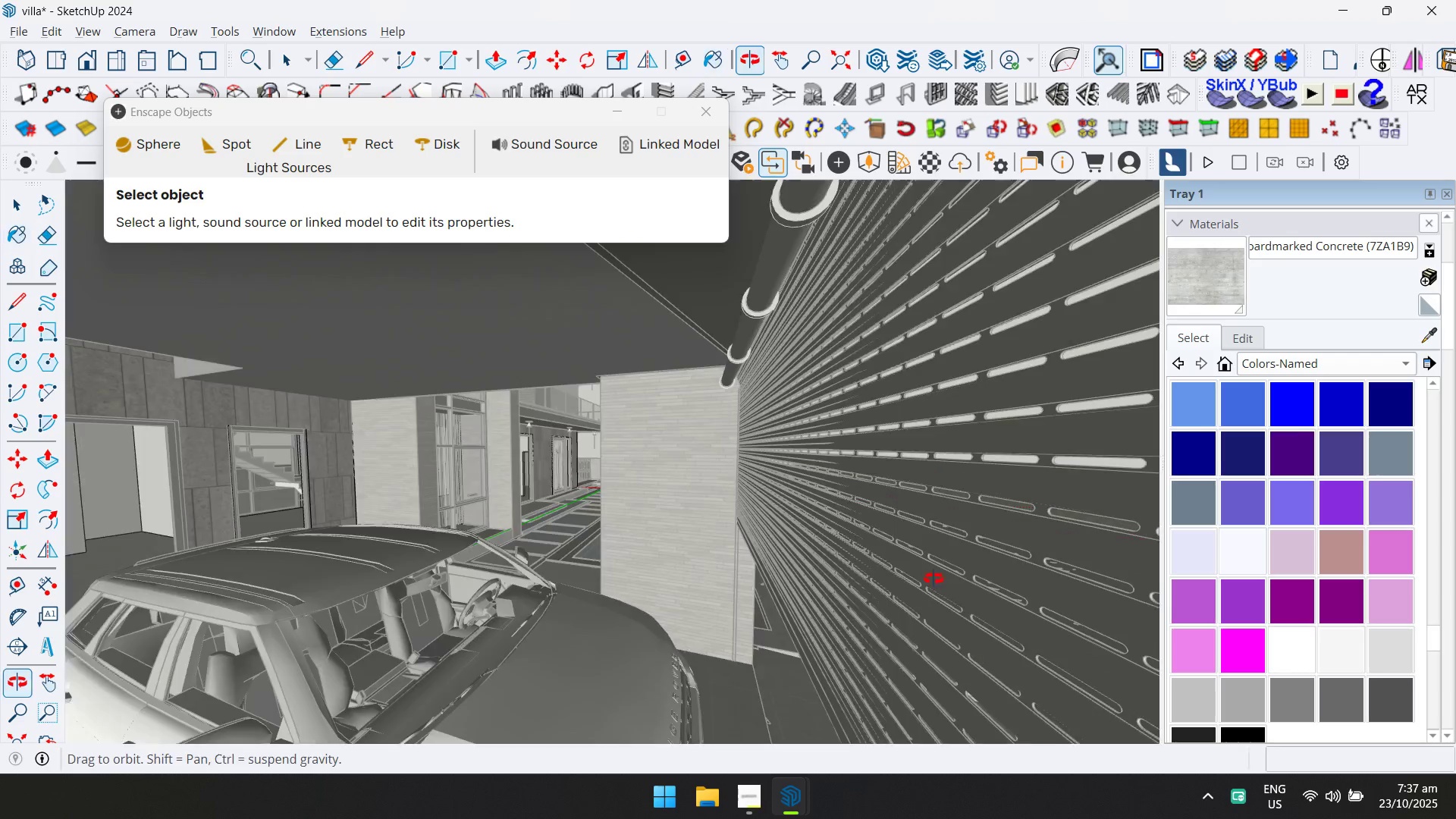 
scroll: coordinate [416, 537], scroll_direction: down, amount: 10.0
 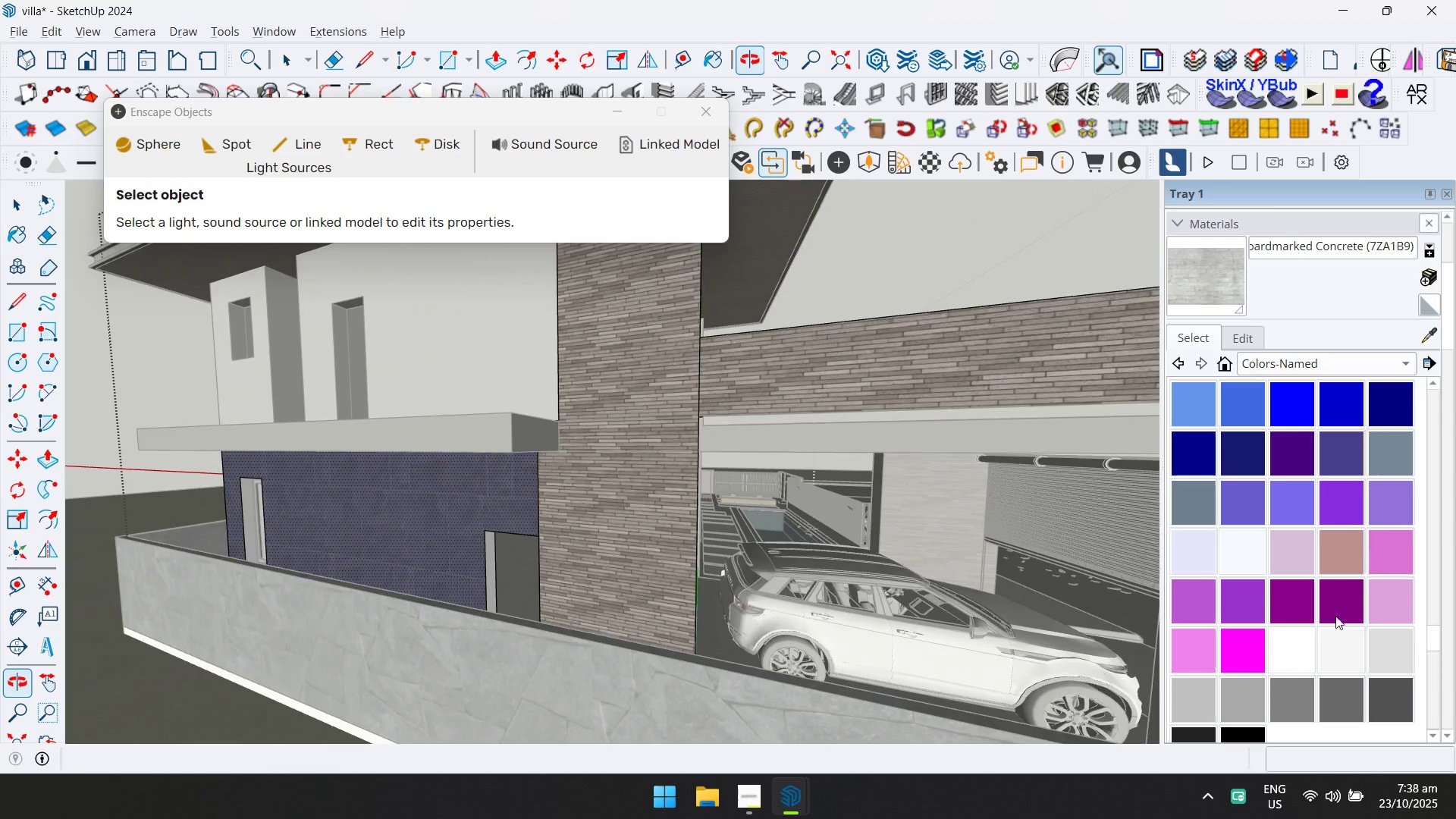 
hold_key(key=ShiftLeft, duration=0.56)
 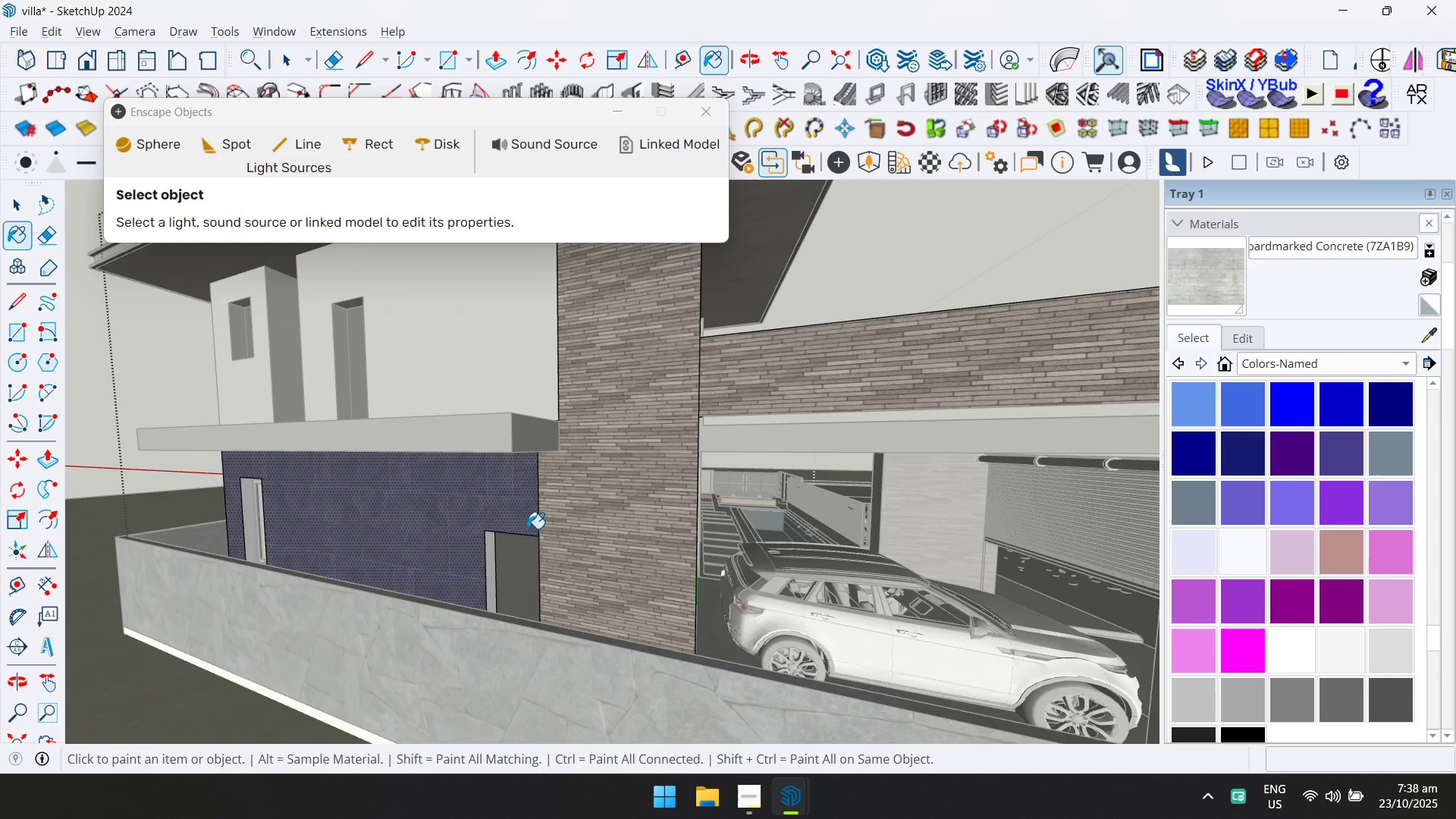 
left_click([479, 522])
 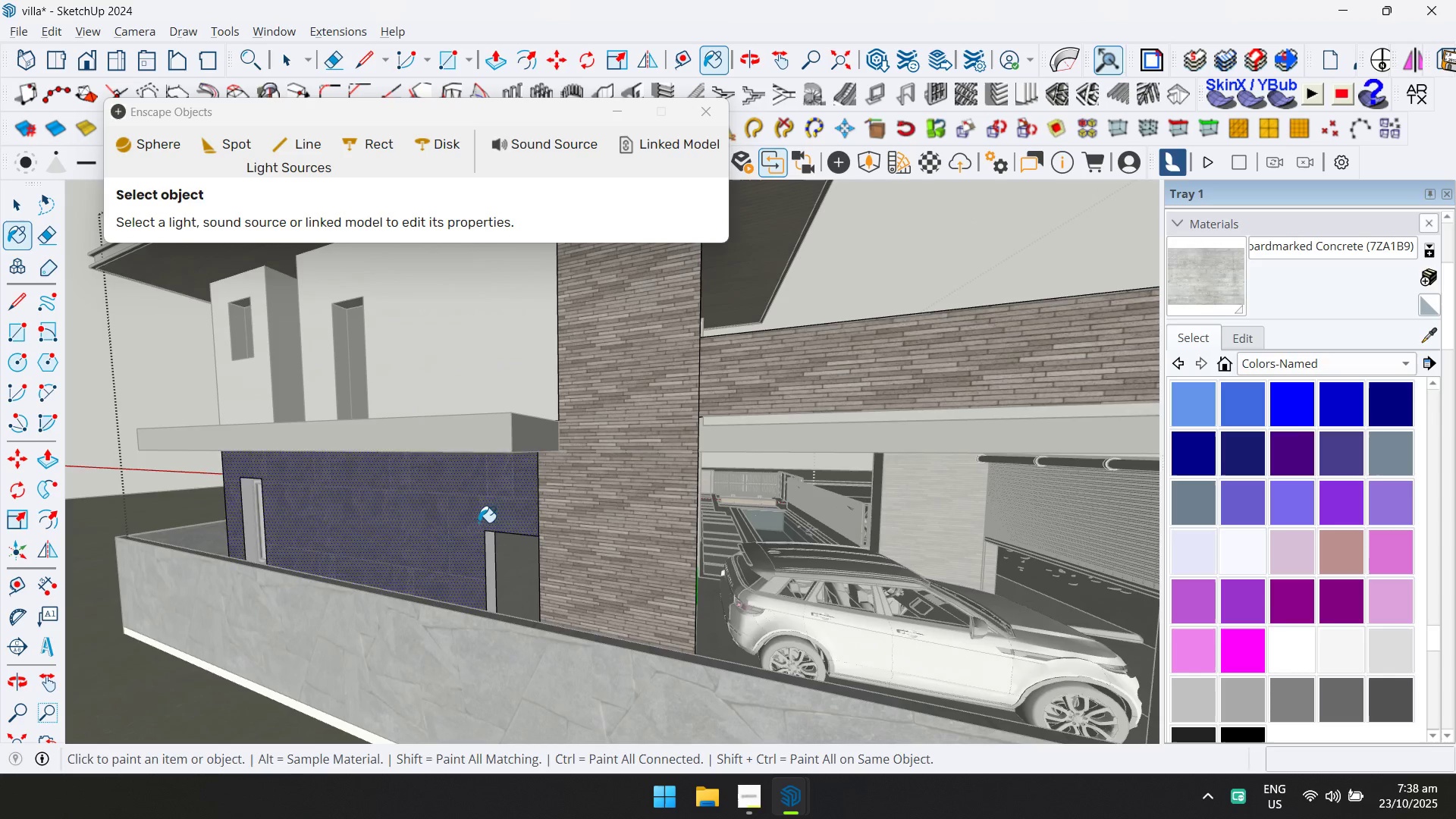 
hold_key(key=ShiftLeft, duration=0.41)
 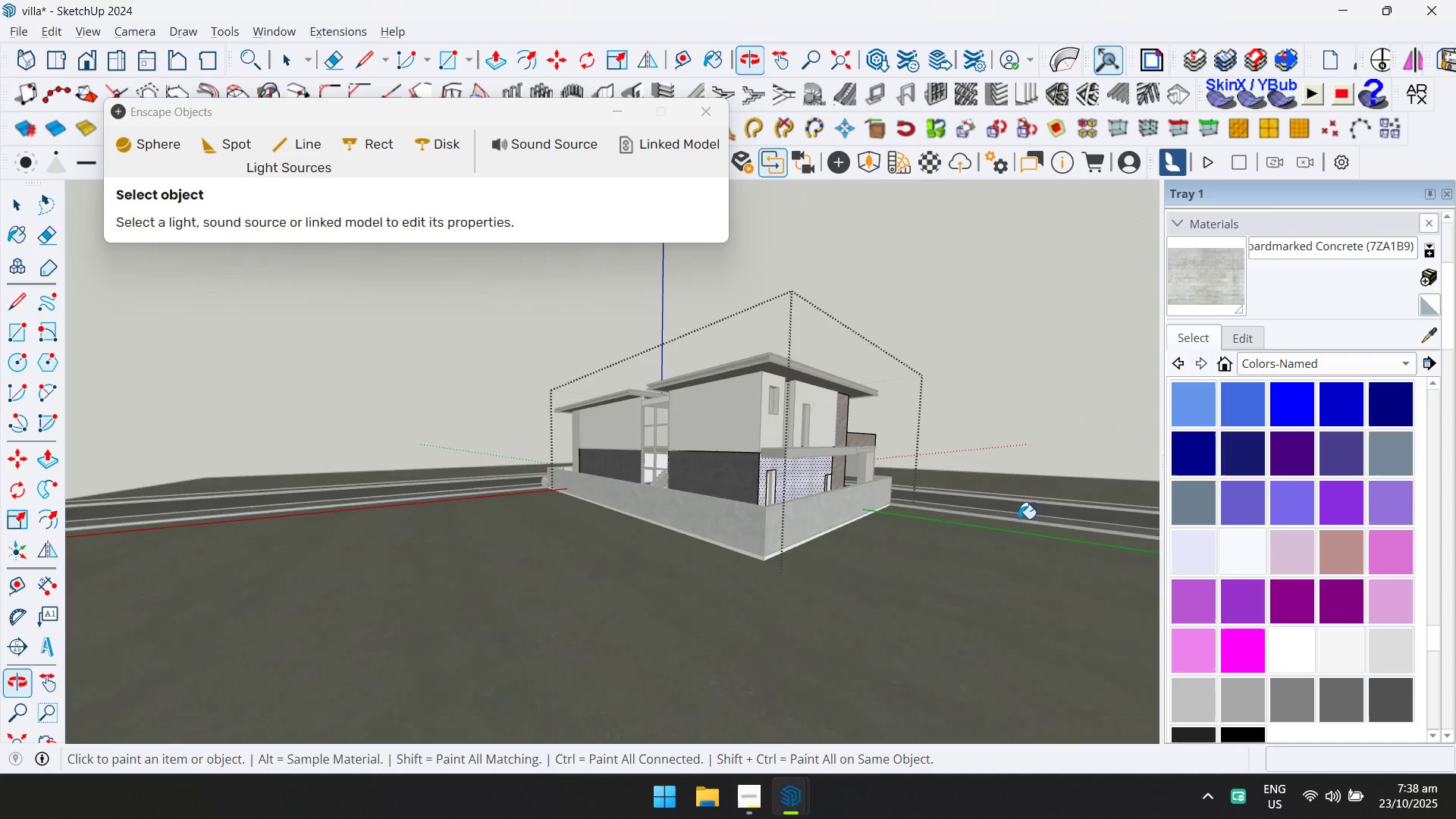 
scroll: coordinate [670, 468], scroll_direction: up, amount: 8.0
 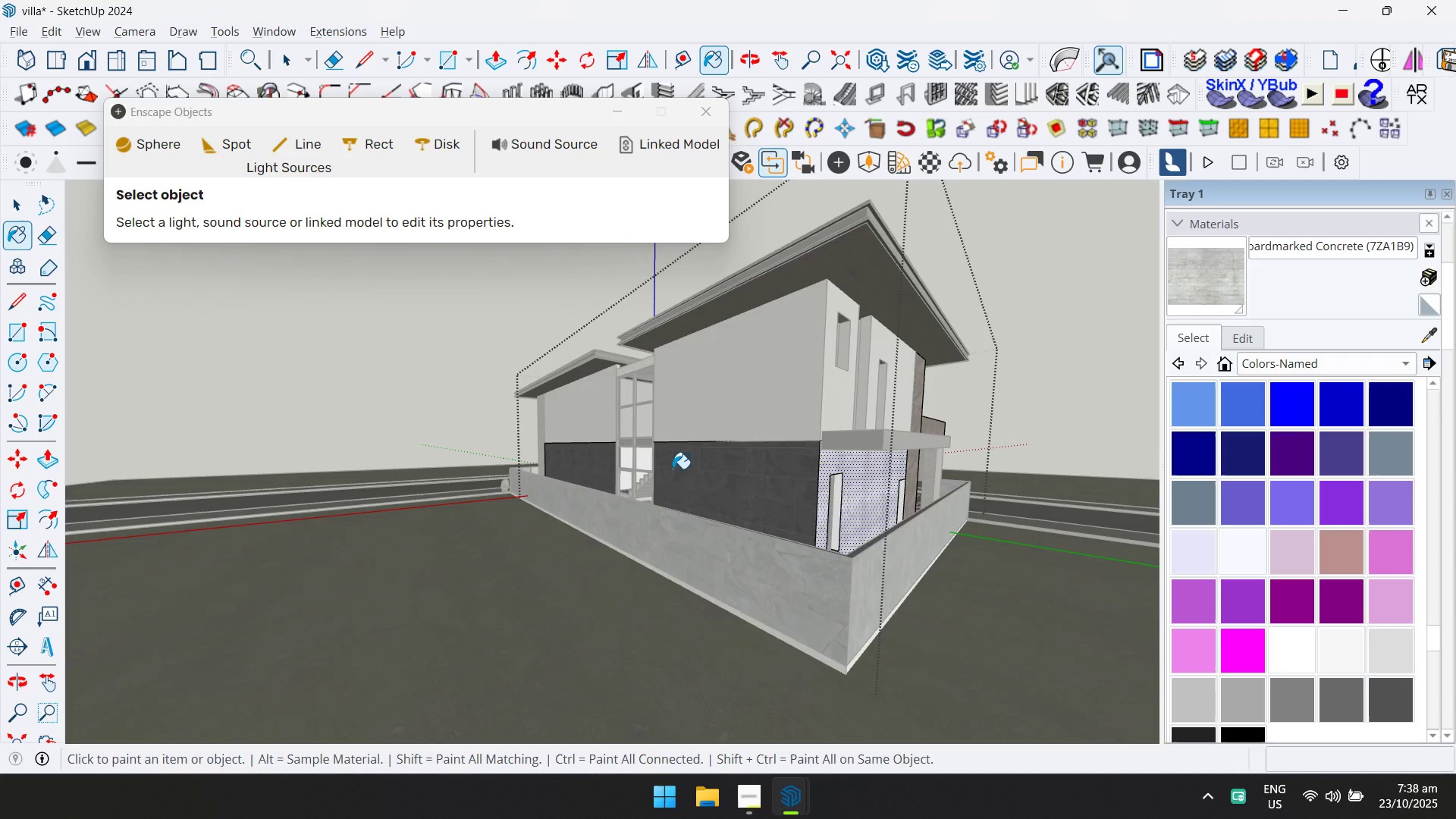 
left_click([673, 469])
 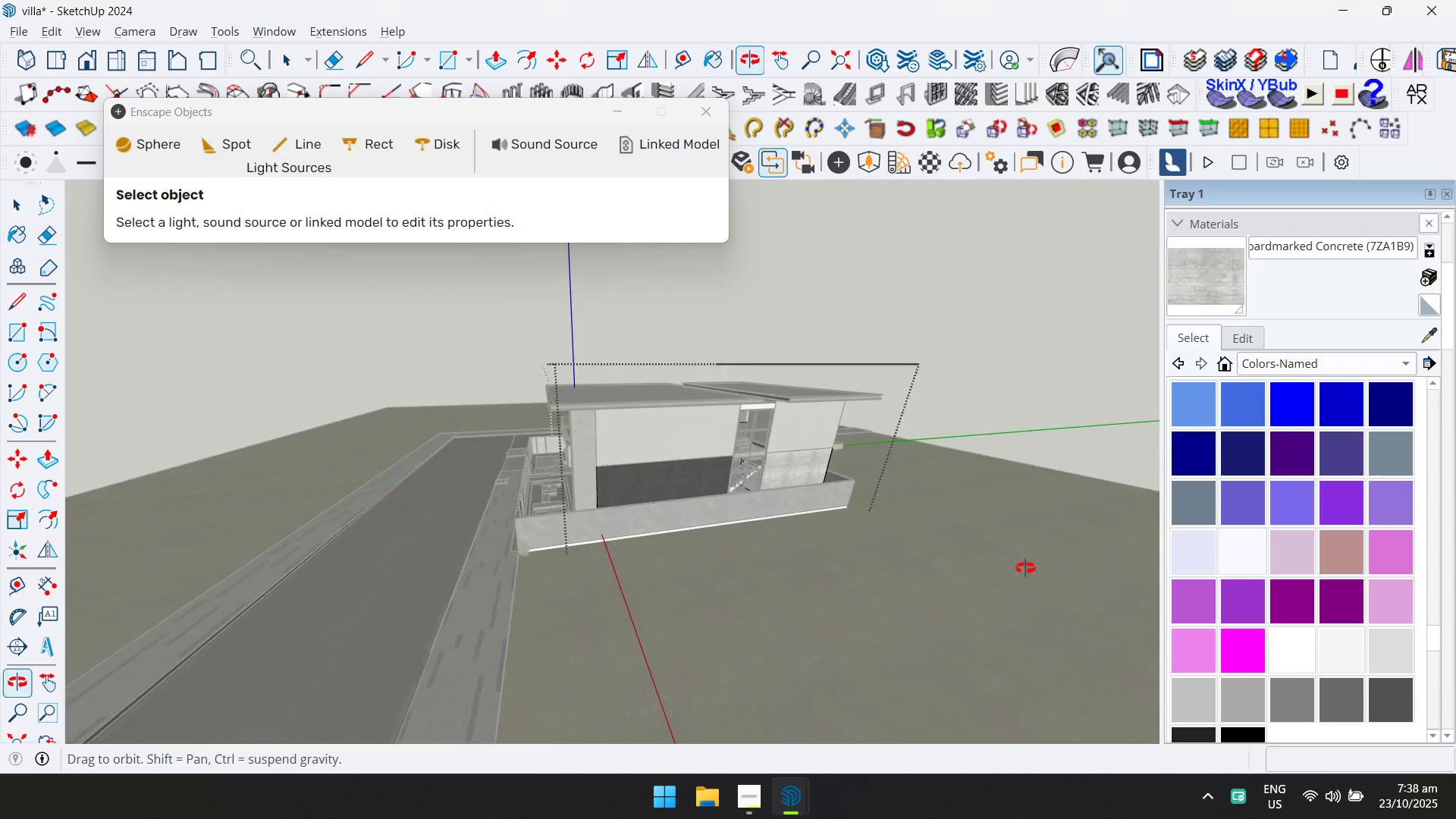 
scroll: coordinate [730, 516], scroll_direction: up, amount: 4.0
 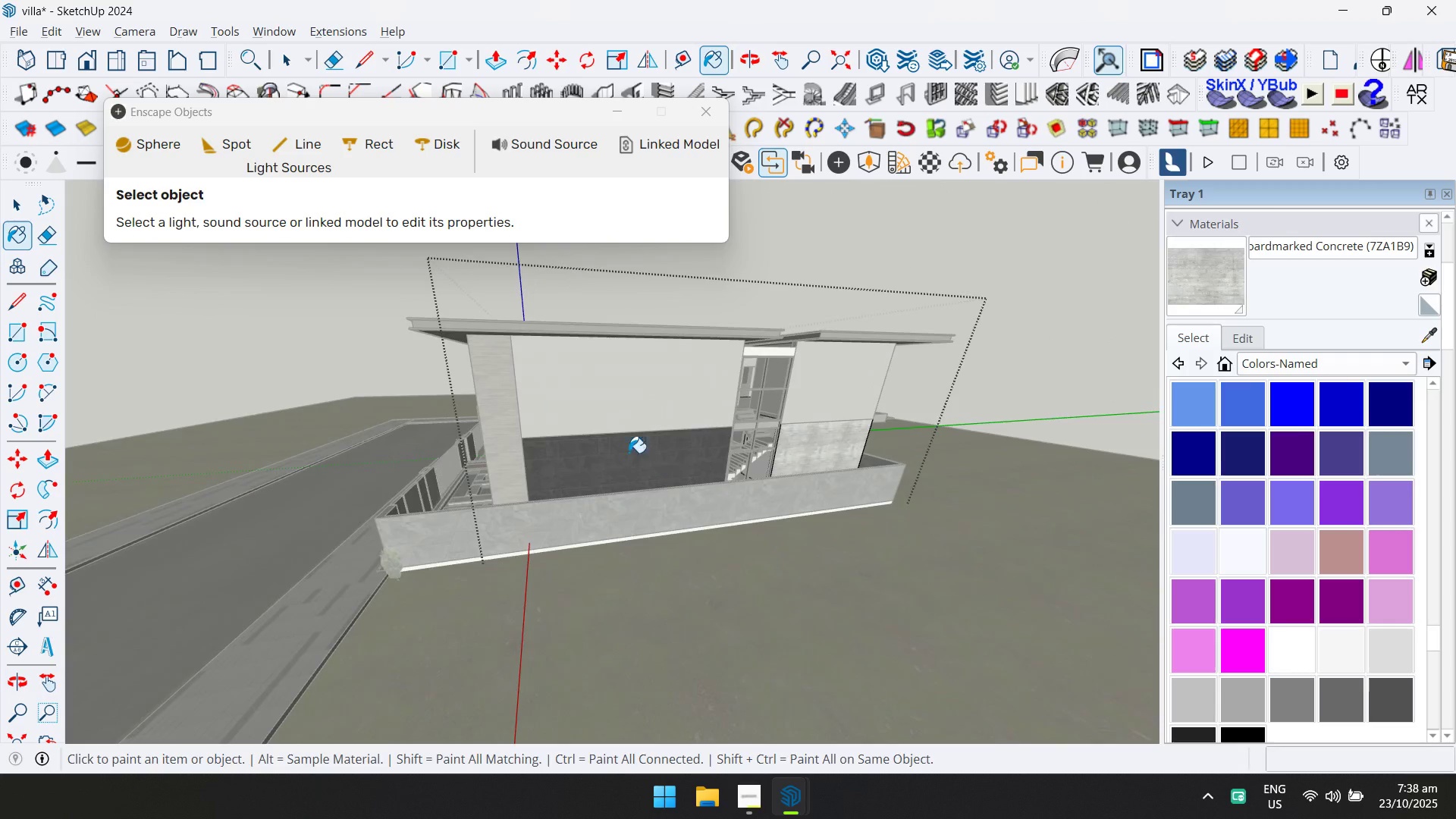 
double_click([629, 453])
 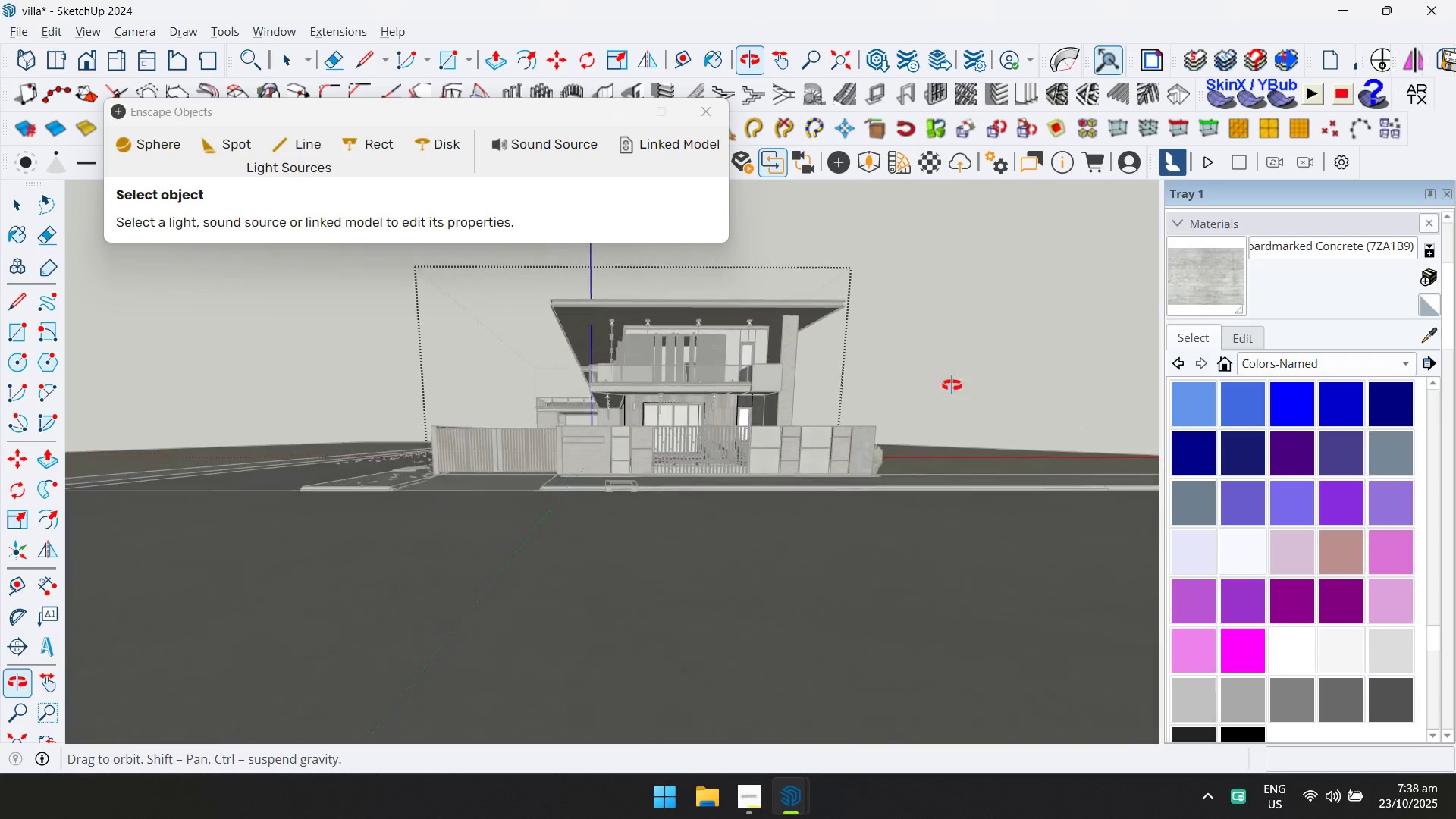 
scroll: coordinate [495, 464], scroll_direction: up, amount: 3.0
 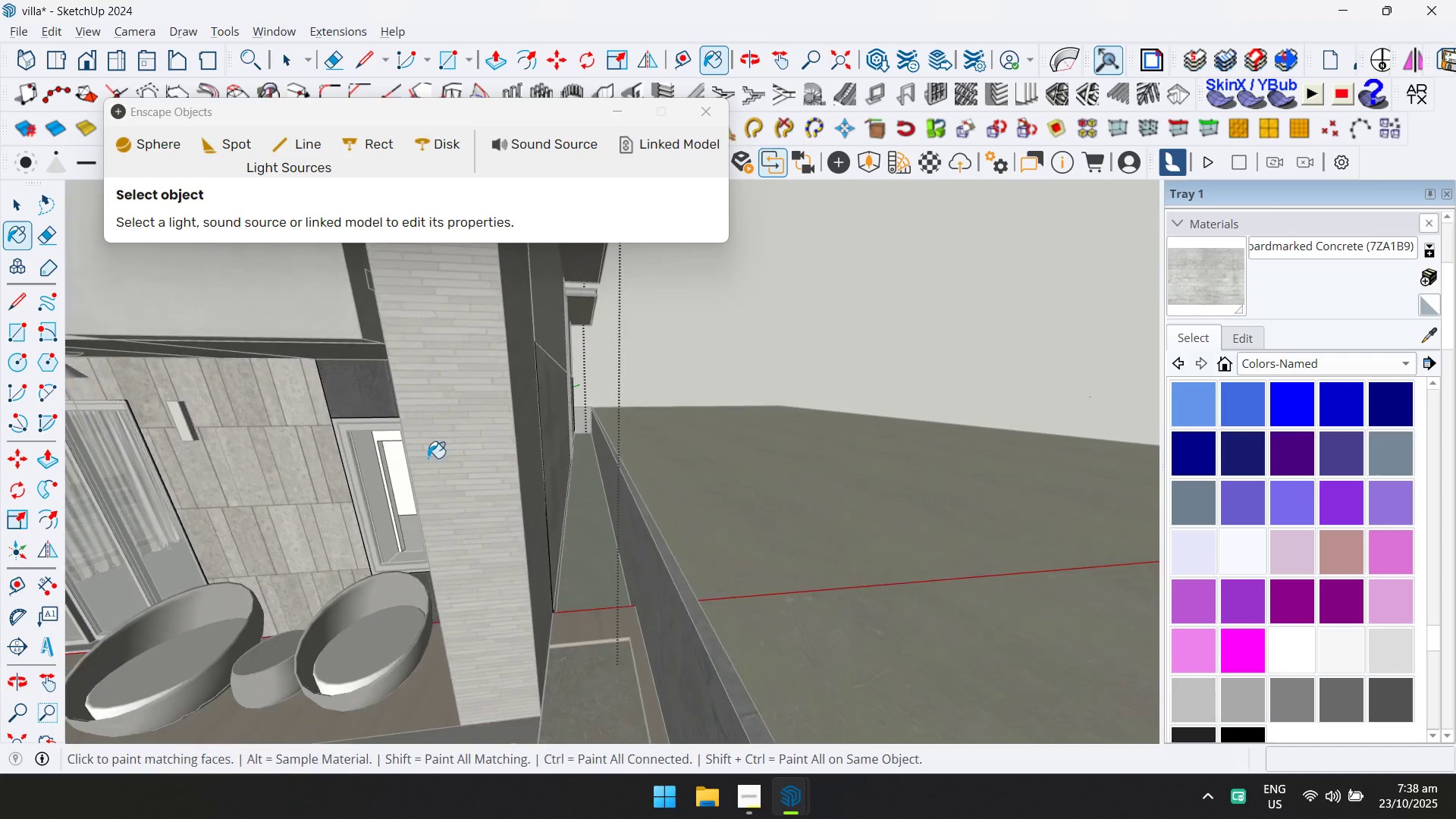 
hold_key(key=ShiftLeft, duration=0.44)
 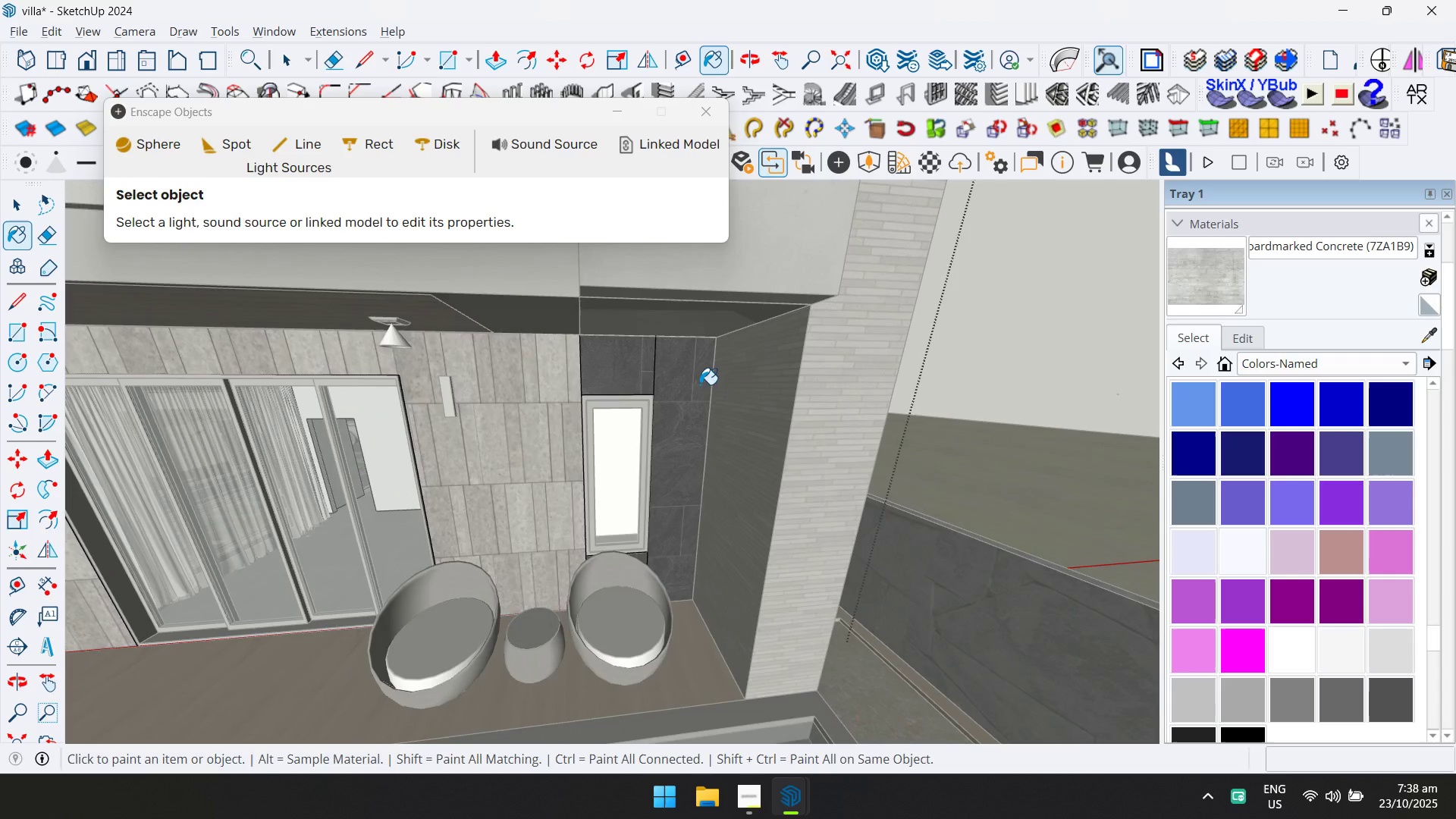 
left_click([689, 382])
 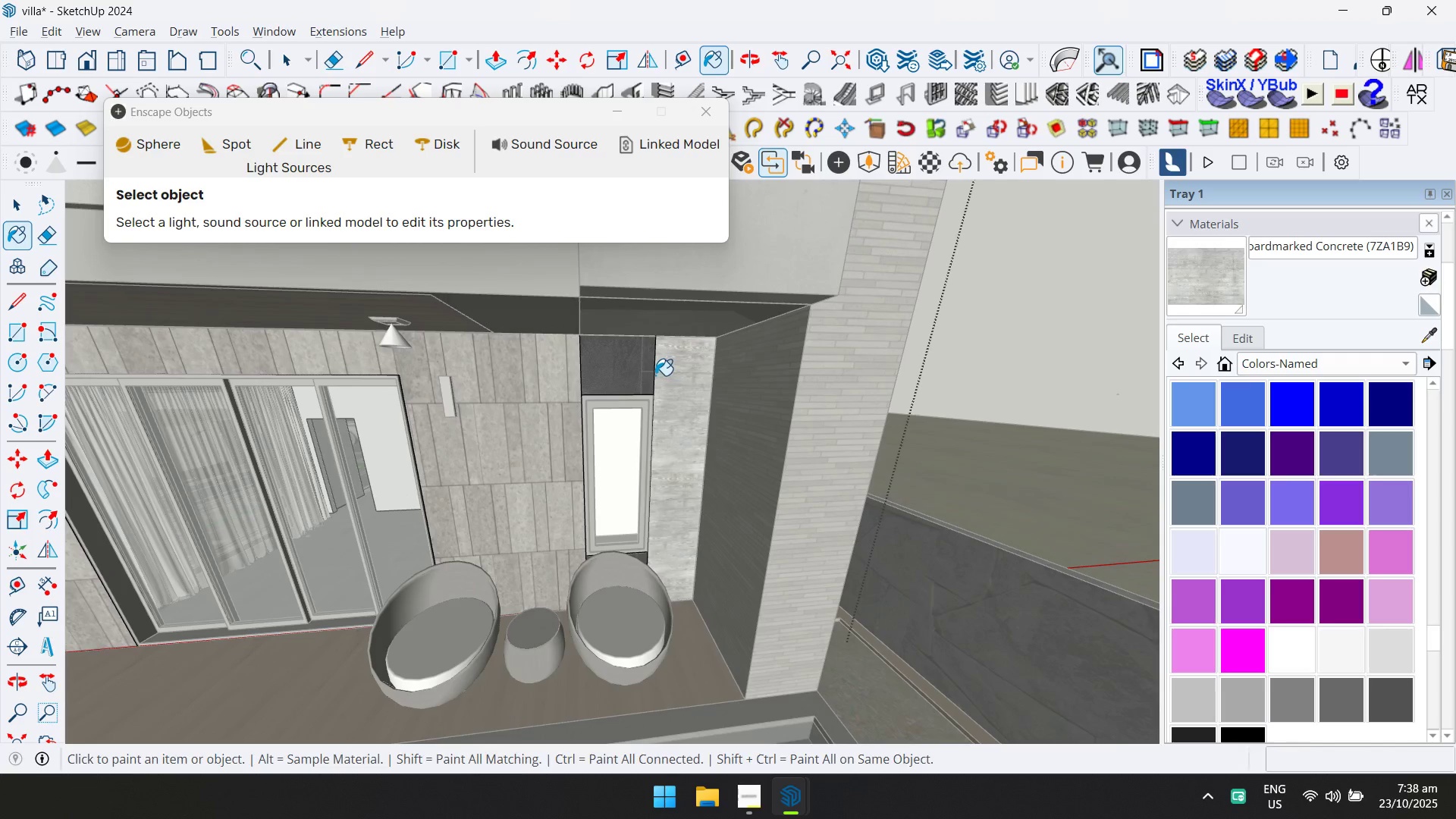 
type(EDE)
 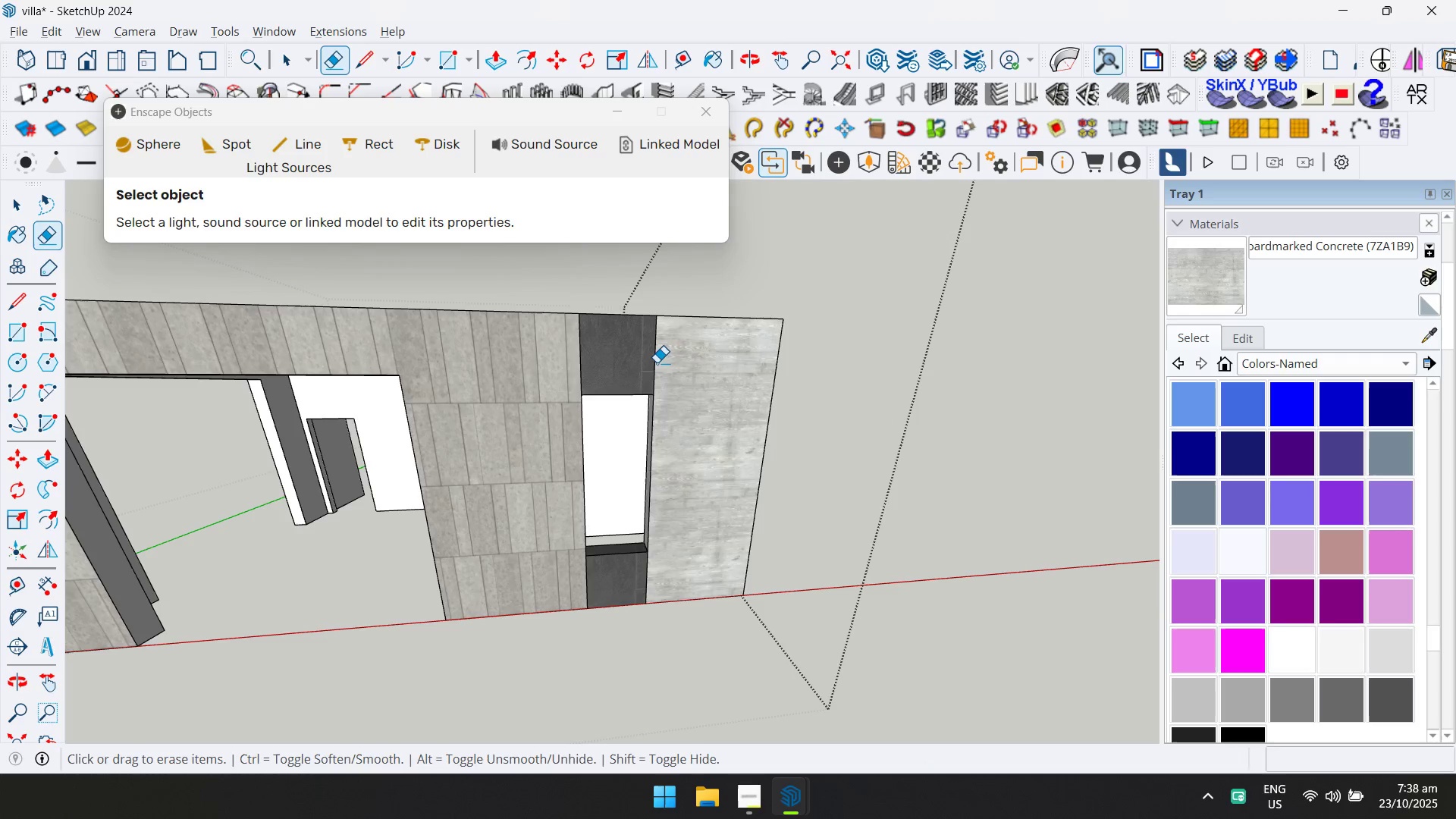 
left_click([657, 362])
 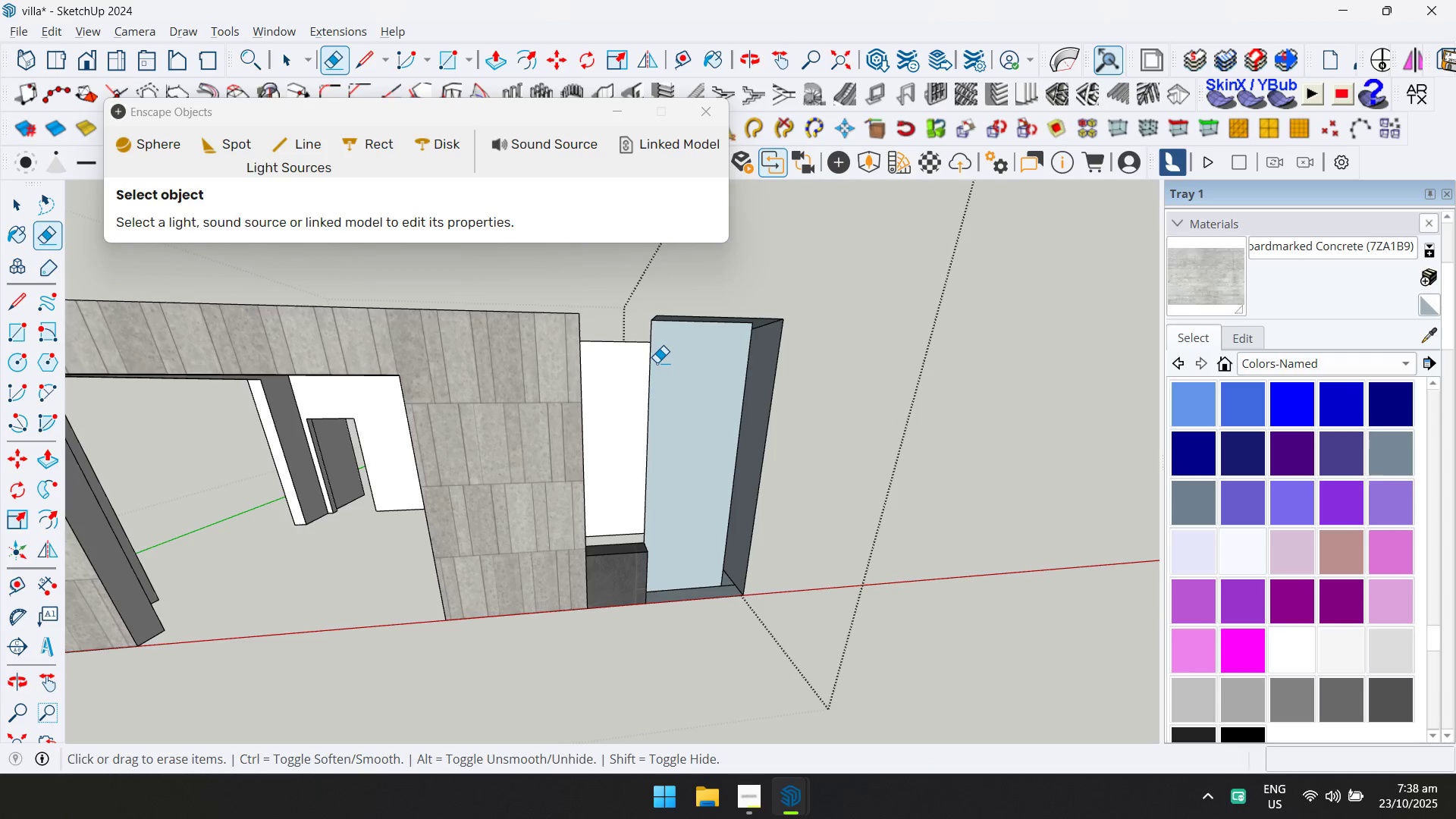 
key(Control+Z)
 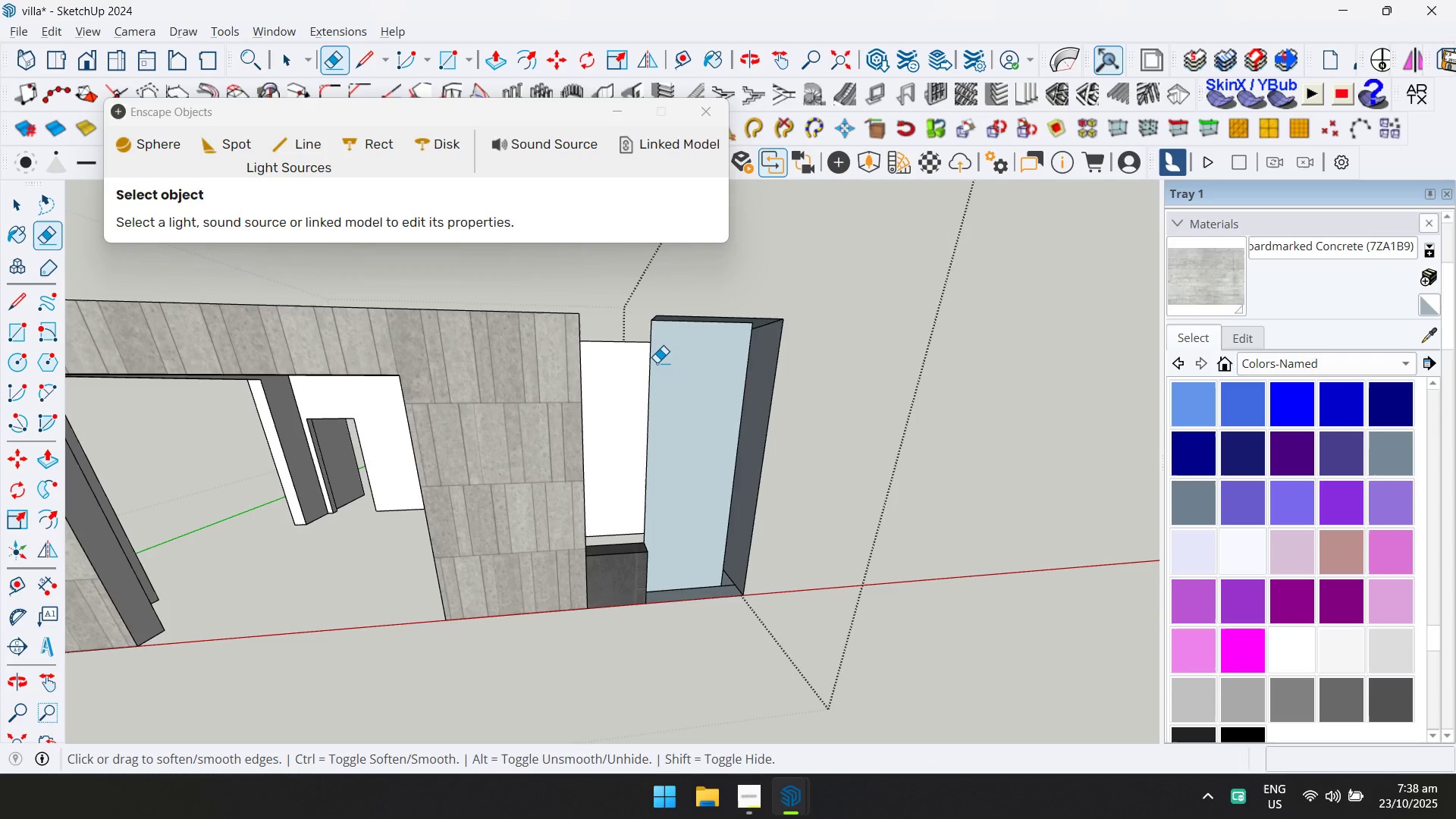 
key(Control+Z)
 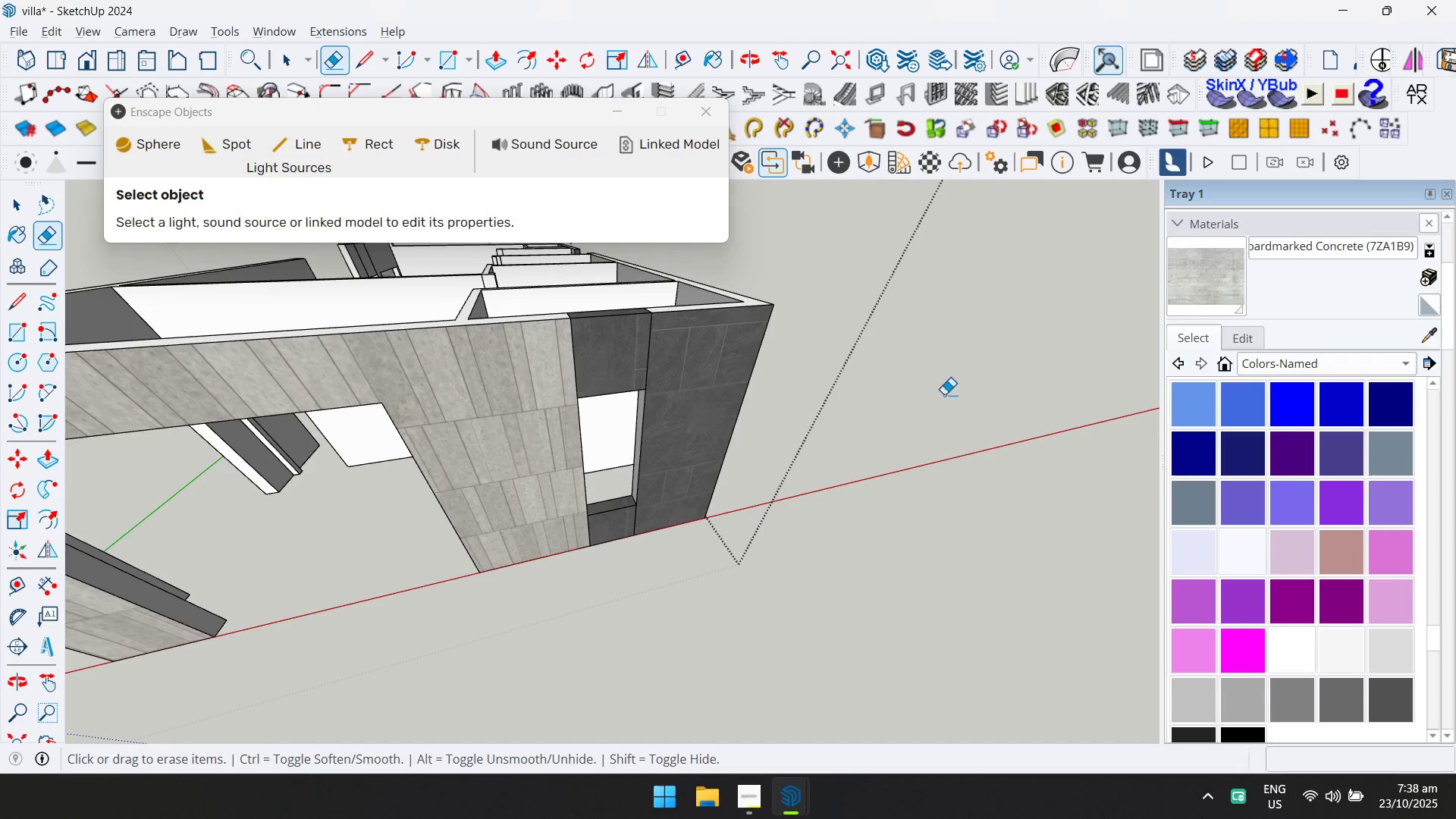 
left_click([1195, 289])
 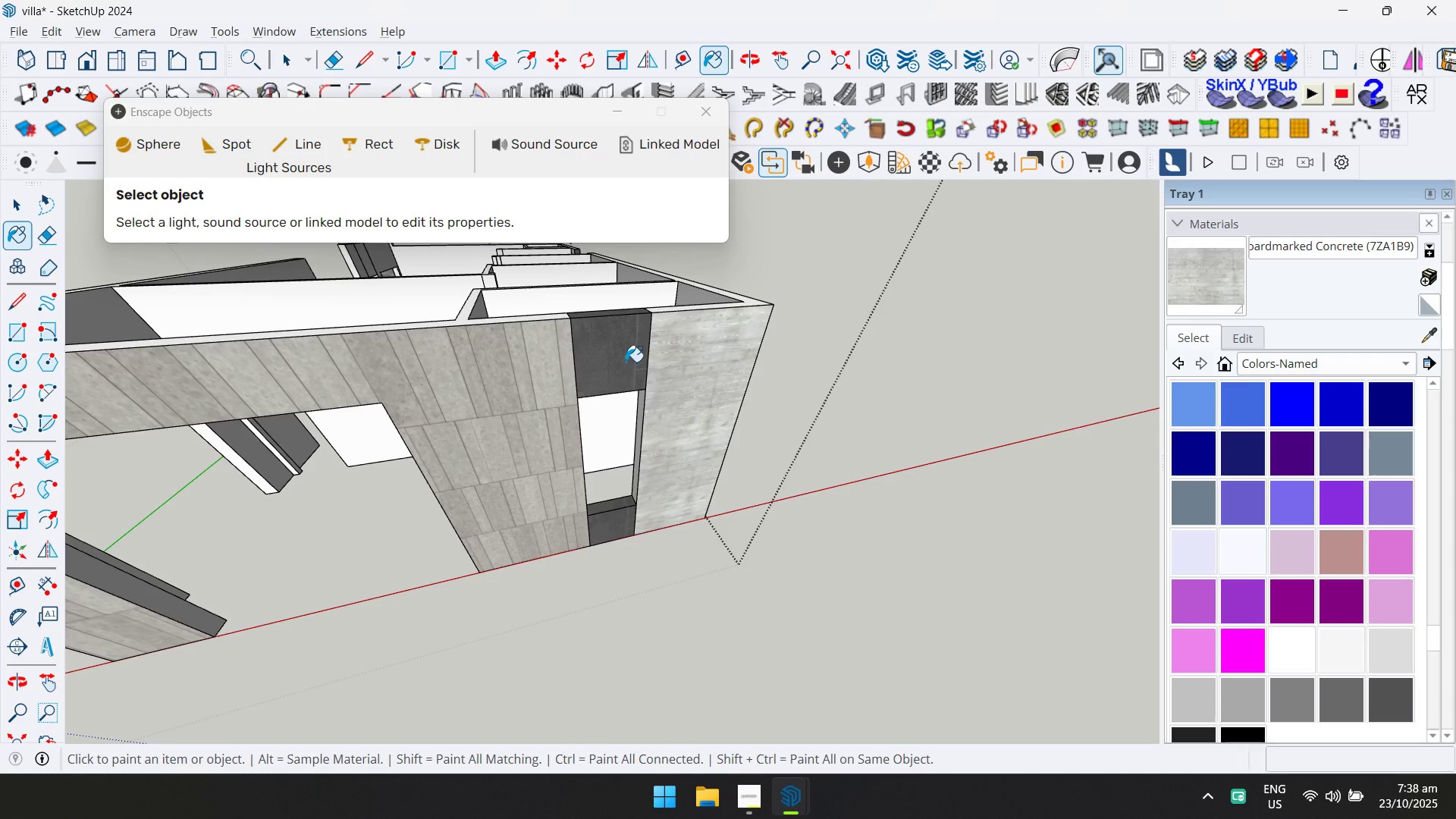 
key(Shift+ShiftLeft)
 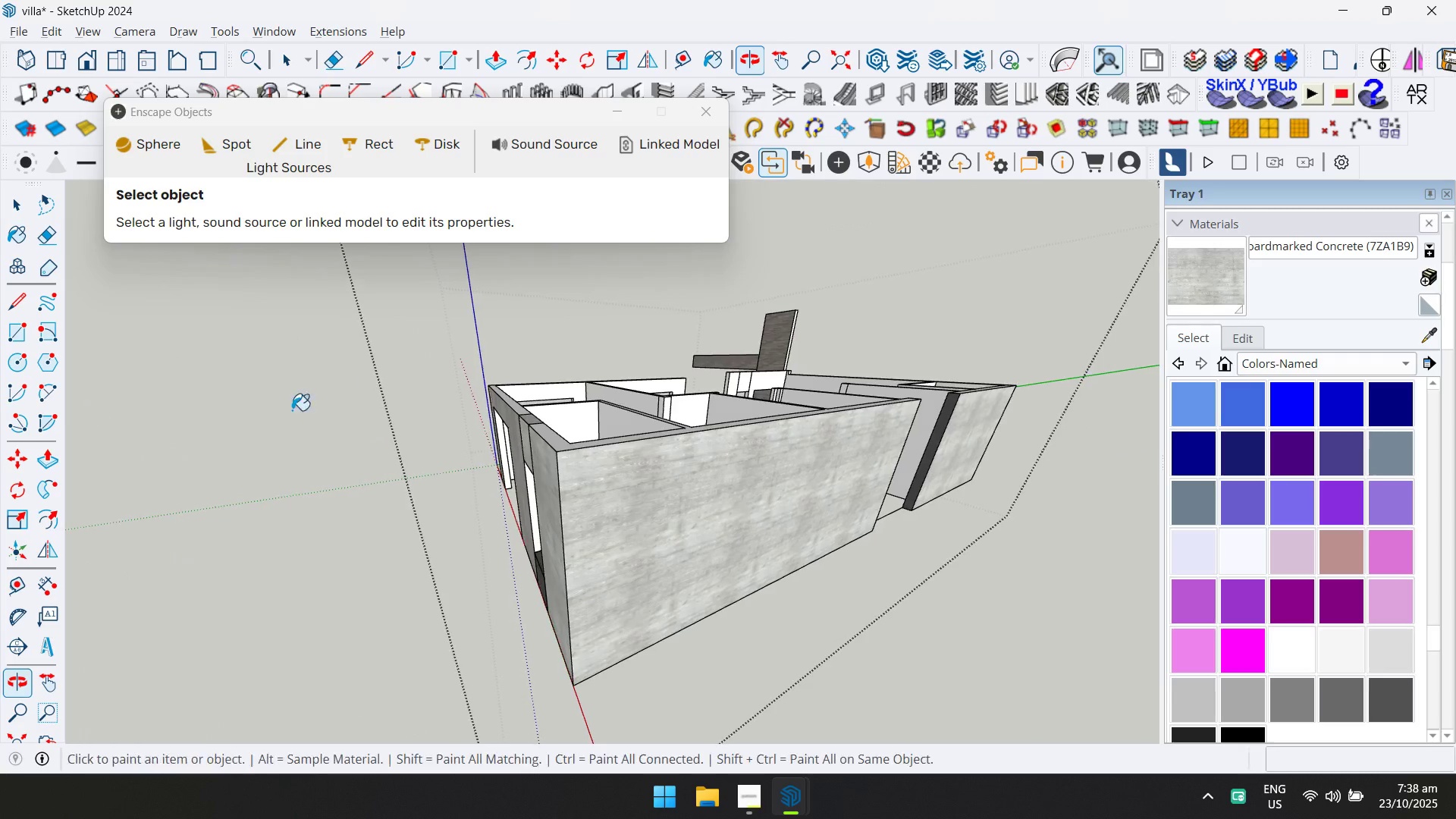 
scroll: coordinate [908, 424], scroll_direction: up, amount: 2.0
 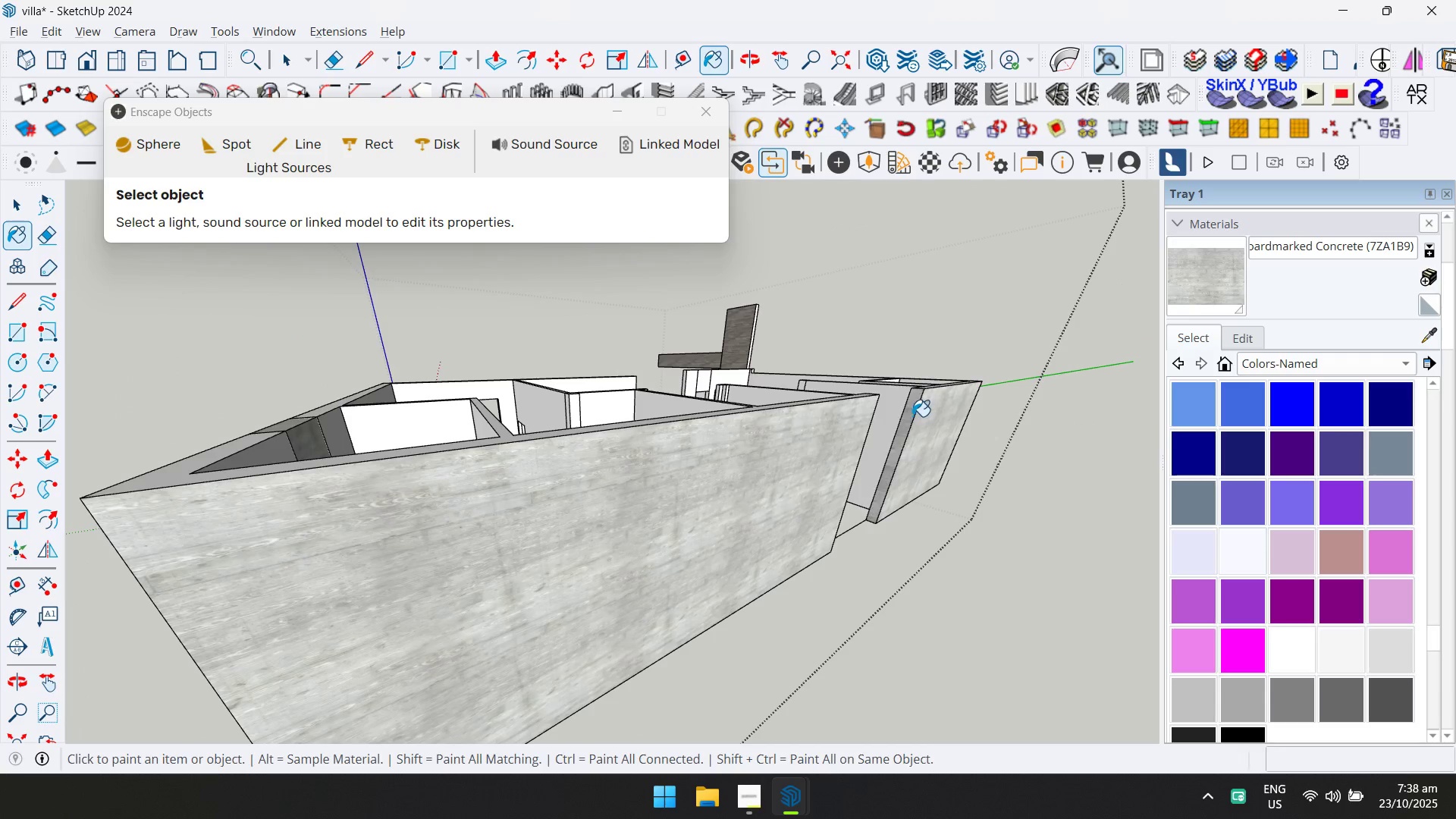 
key(Shift+ShiftLeft)
 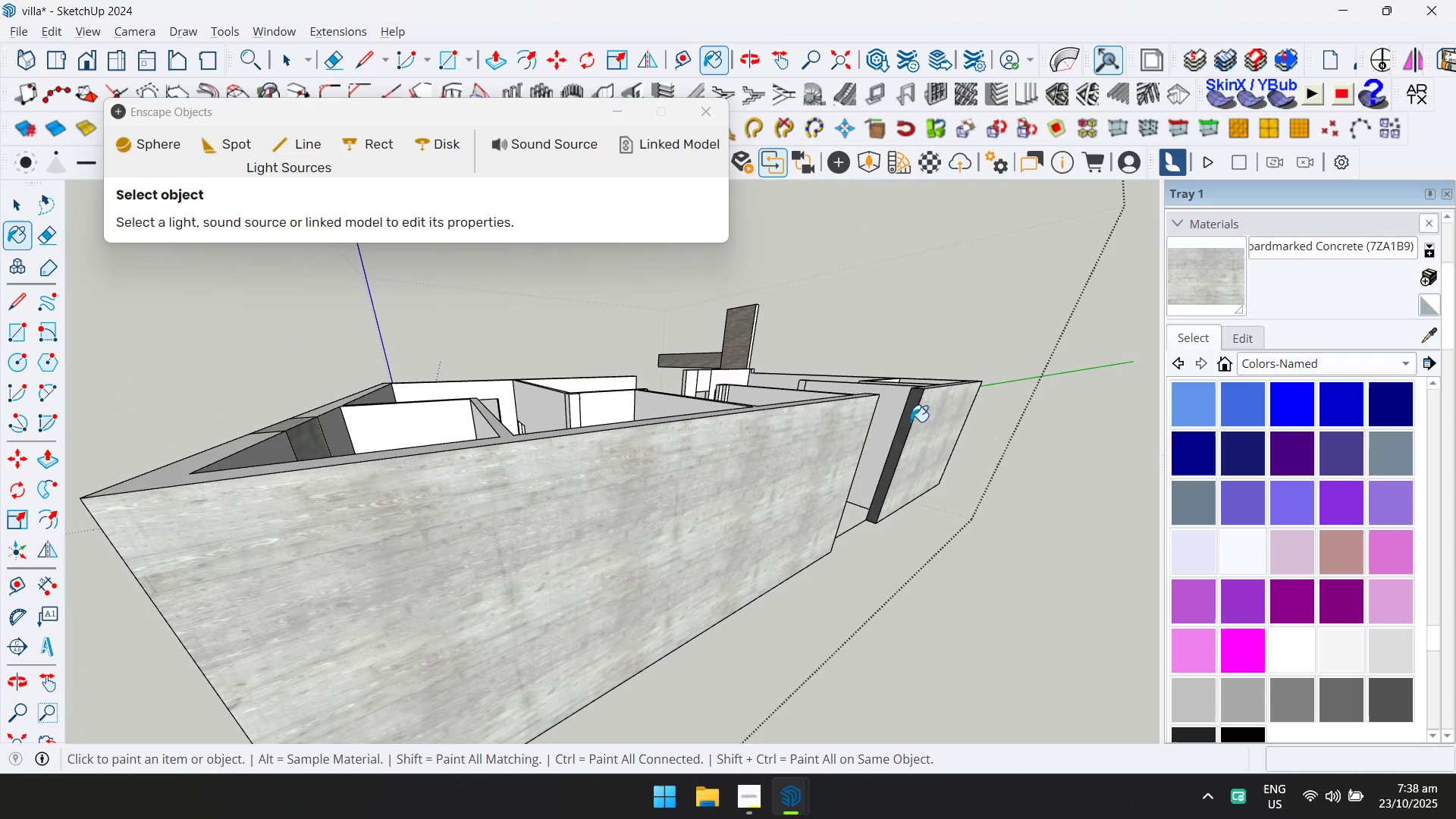 
left_click([913, 416])
 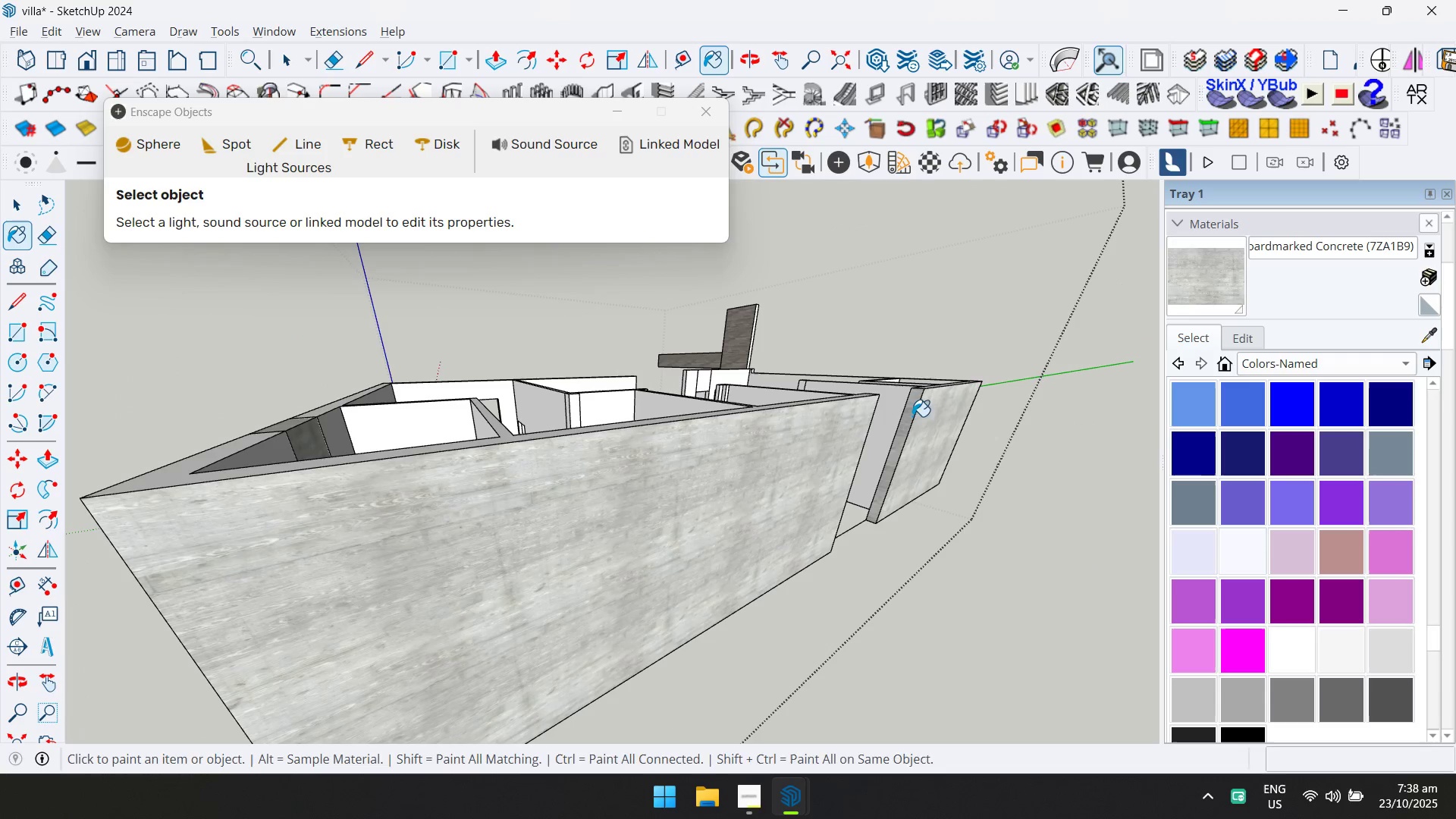 
hold_key(key=ShiftLeft, duration=0.31)
 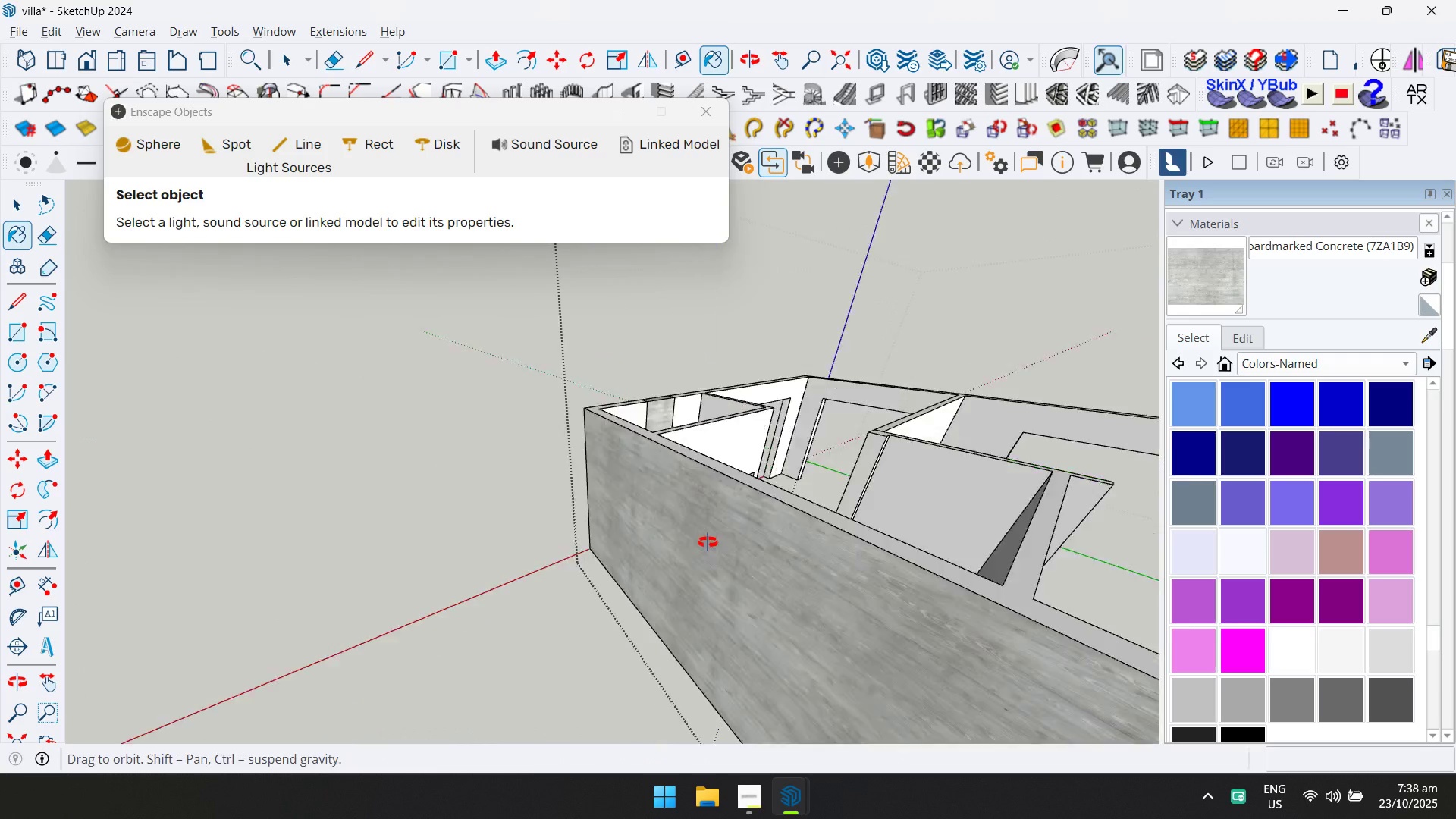 
scroll: coordinate [717, 512], scroll_direction: down, amount: 10.0
 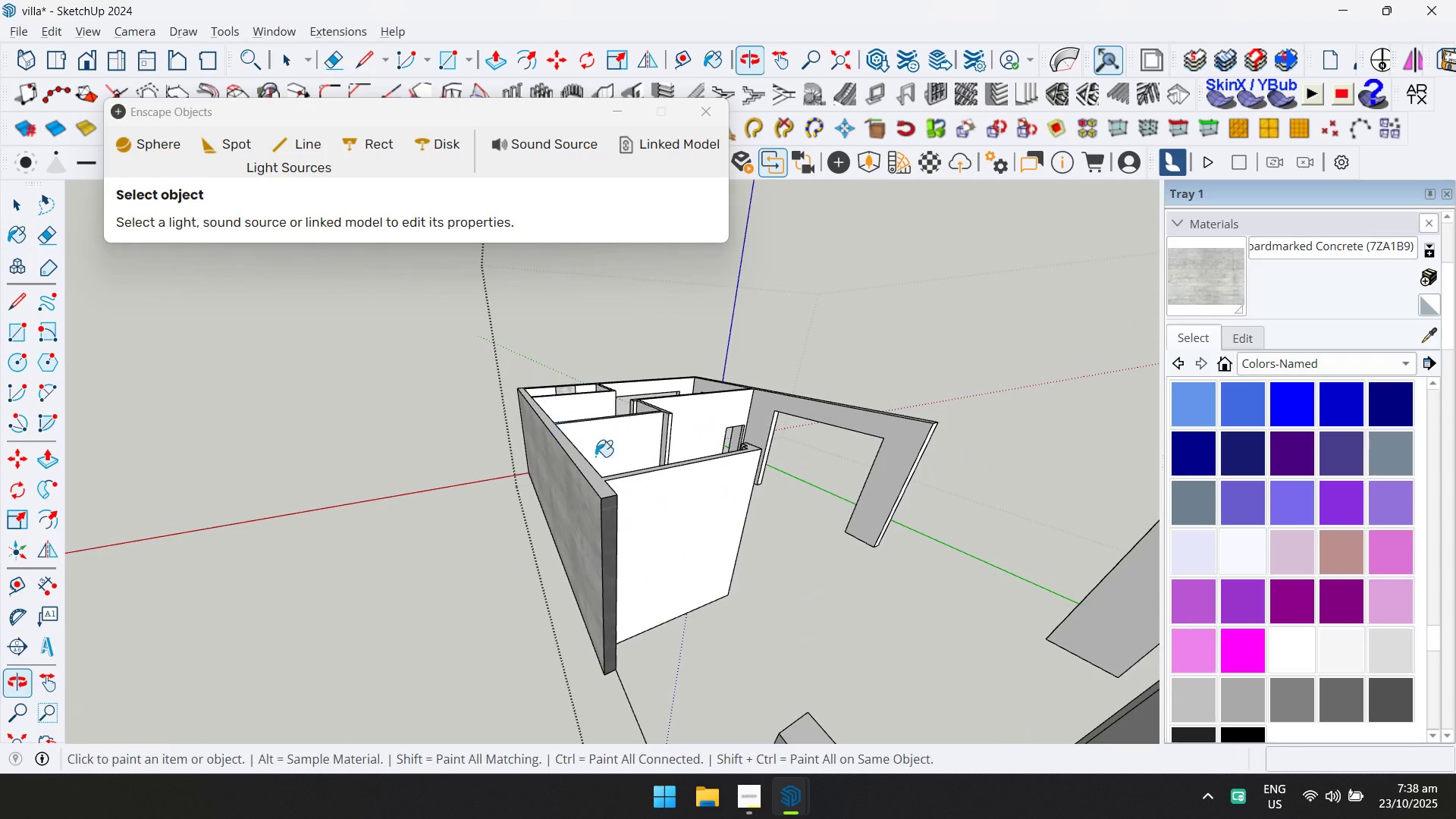 
hold_key(key=ShiftLeft, duration=0.41)
 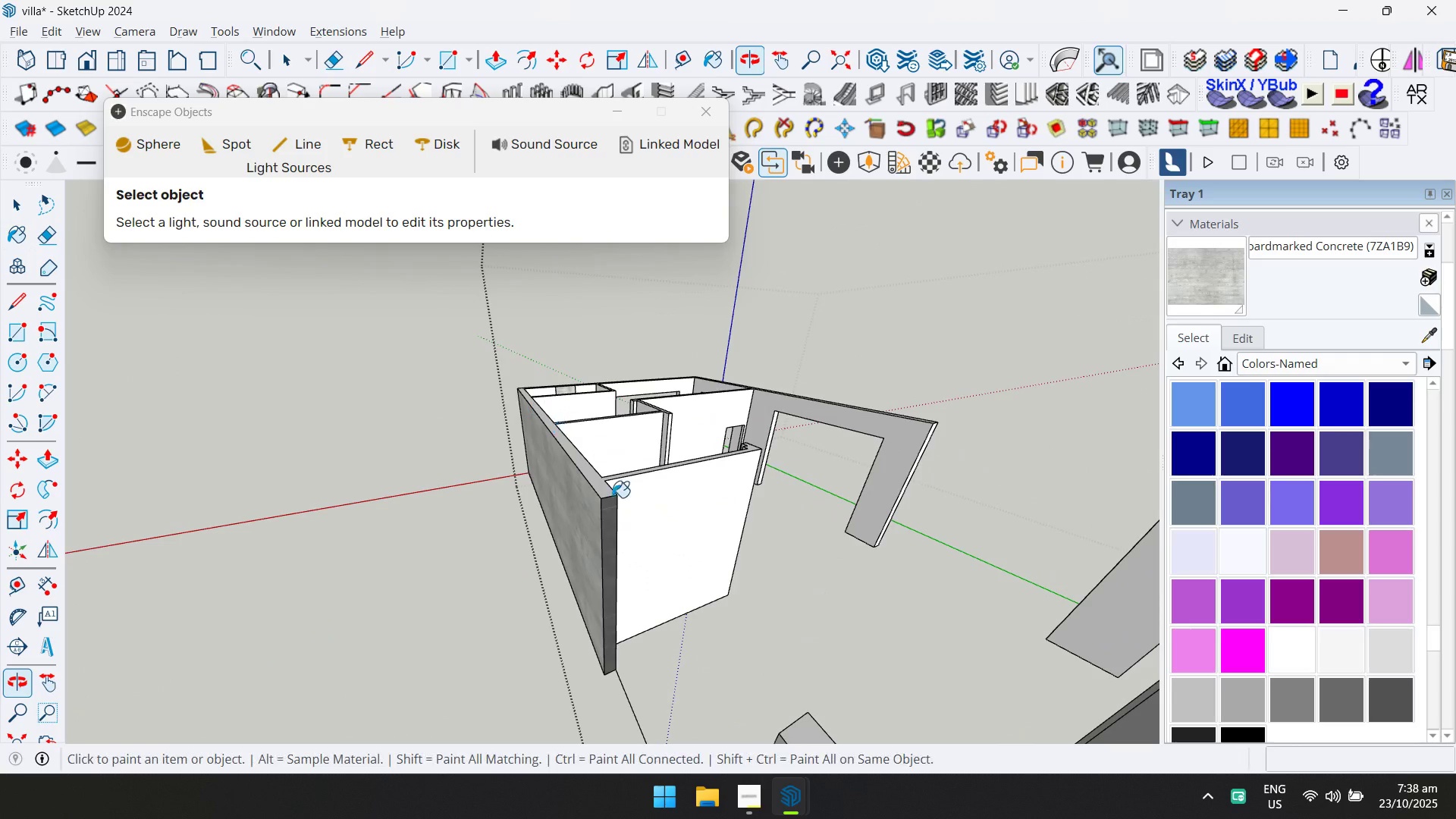 
scroll: coordinate [612, 506], scroll_direction: up, amount: 1.0
 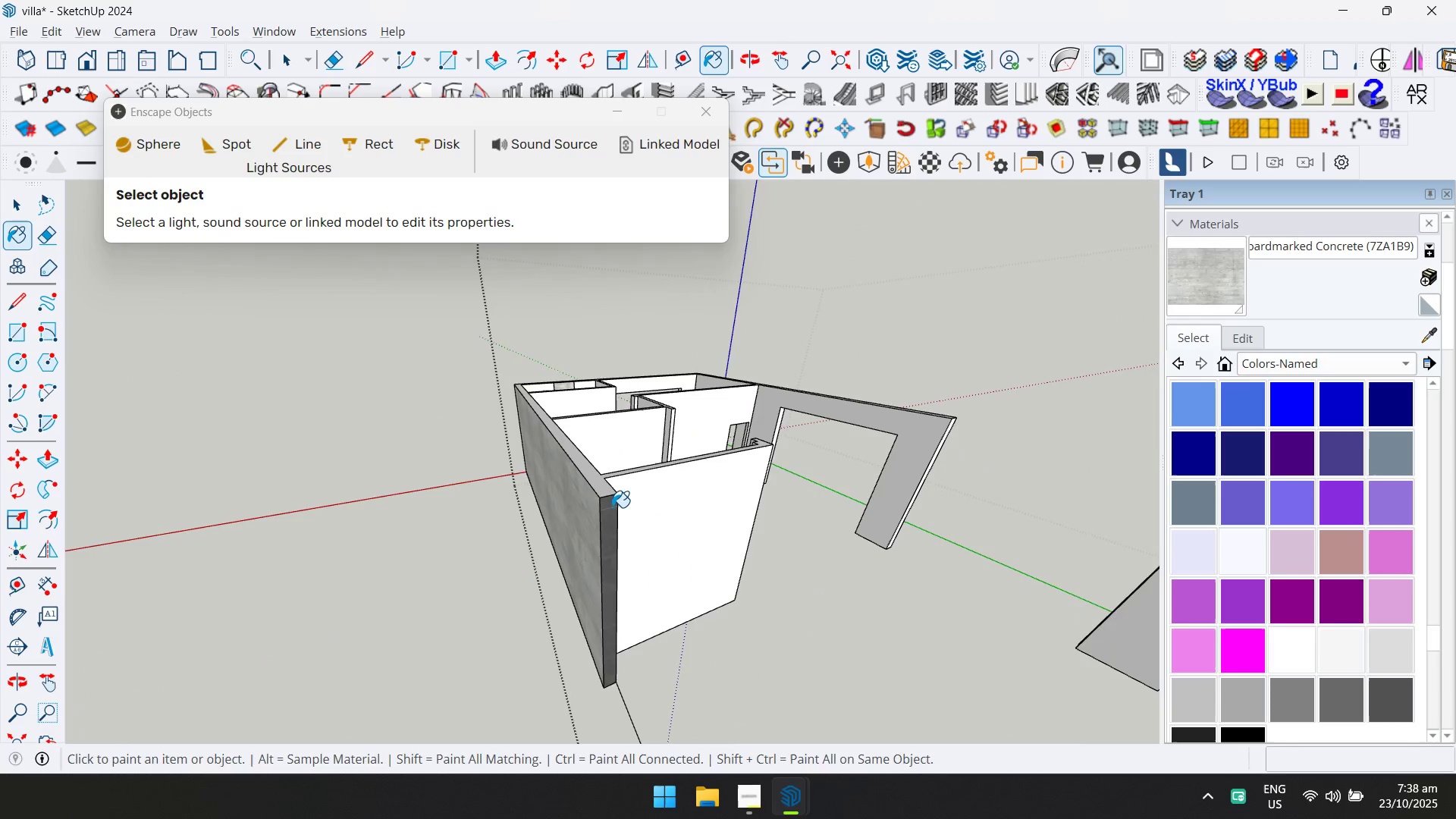 
left_click([612, 507])
 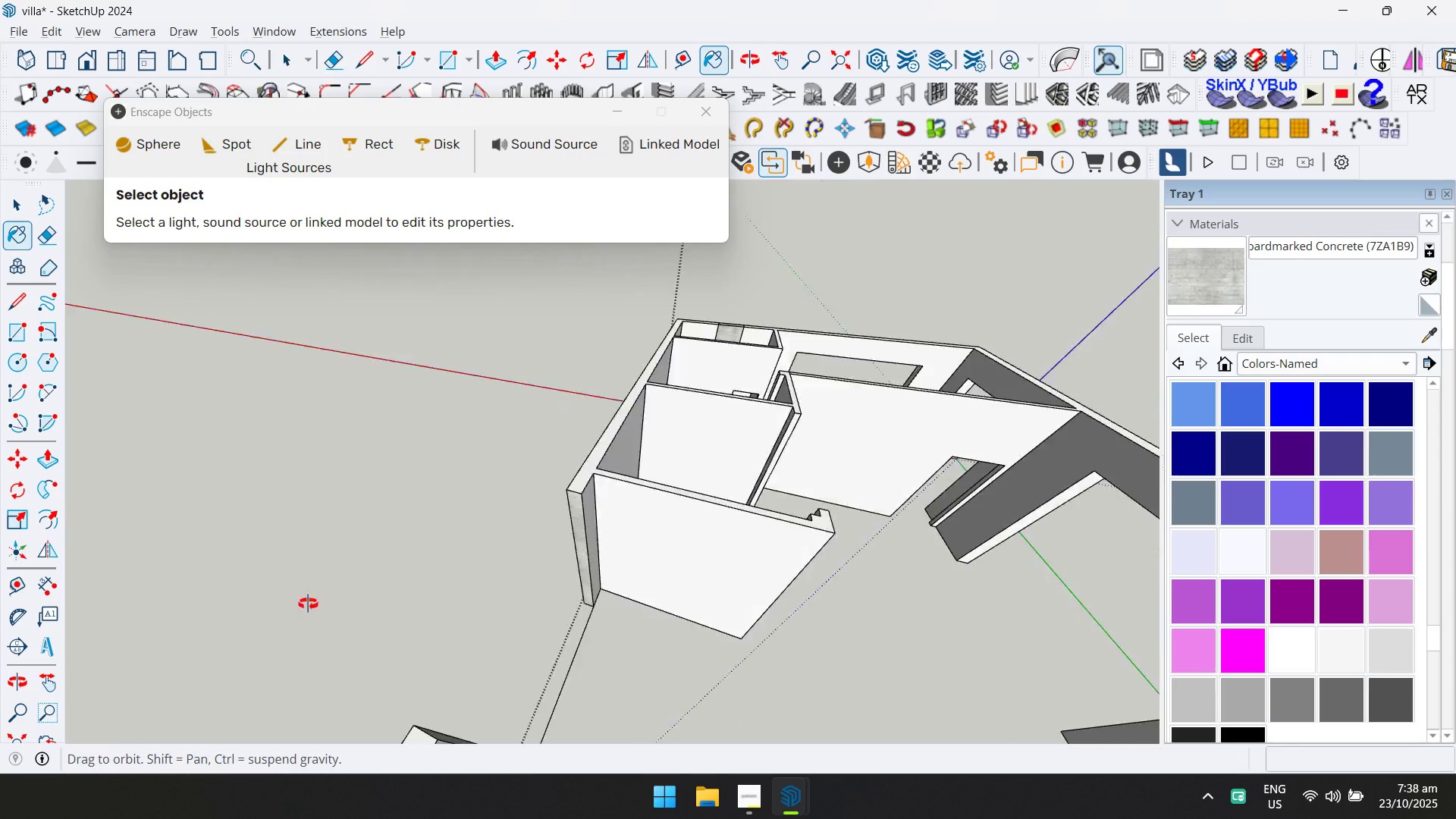 
key(Shift+ShiftLeft)
 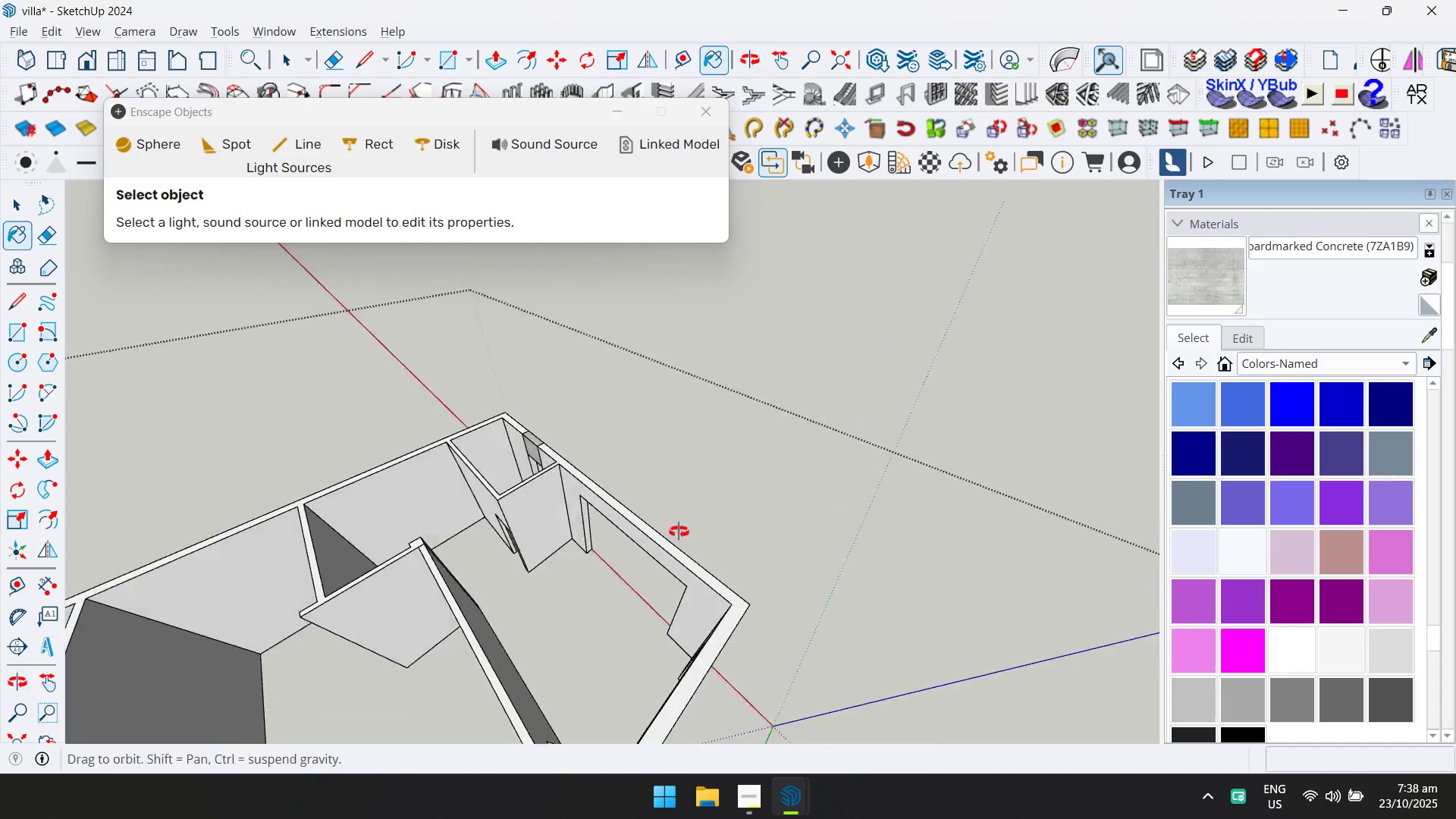 
scroll: coordinate [640, 397], scroll_direction: up, amount: 12.0
 